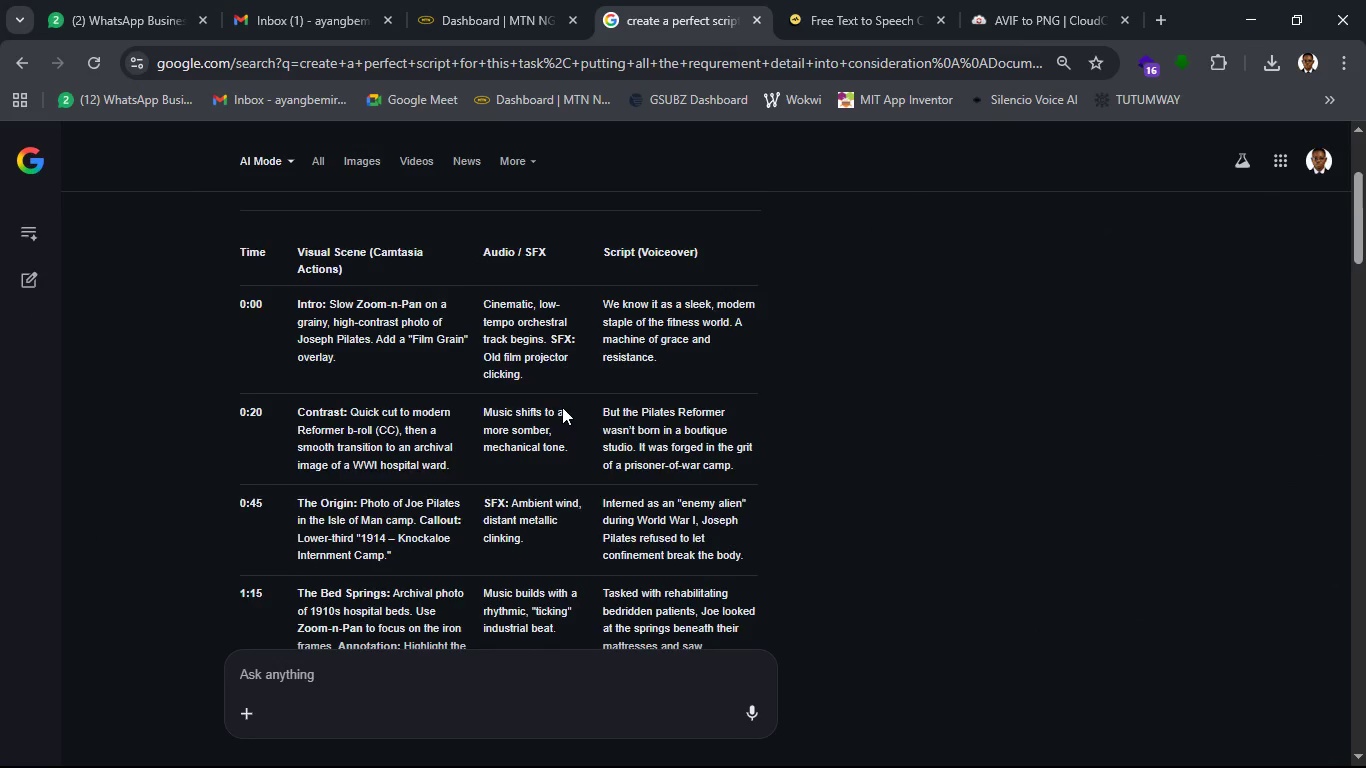 
scroll: coordinate [562, 407], scroll_direction: down, amount: 1.0
 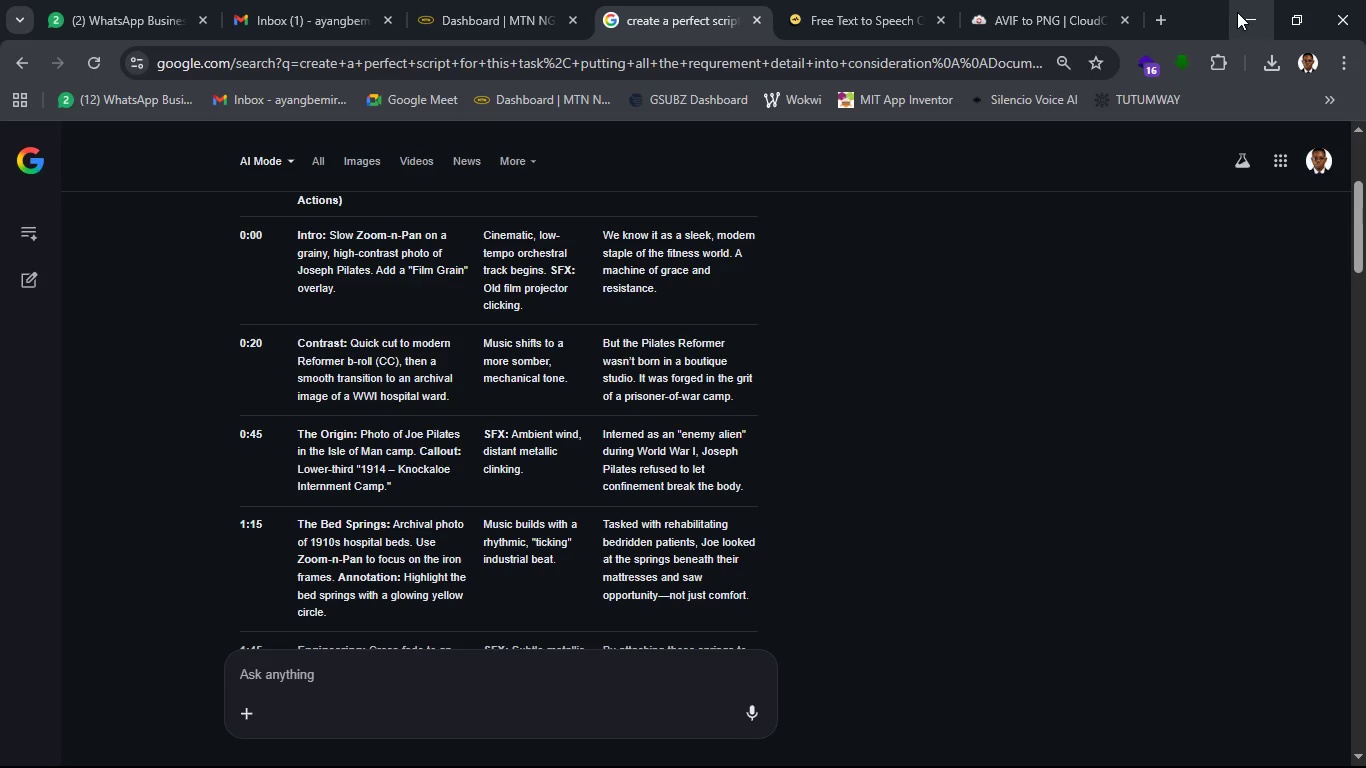 
wait(27.47)
 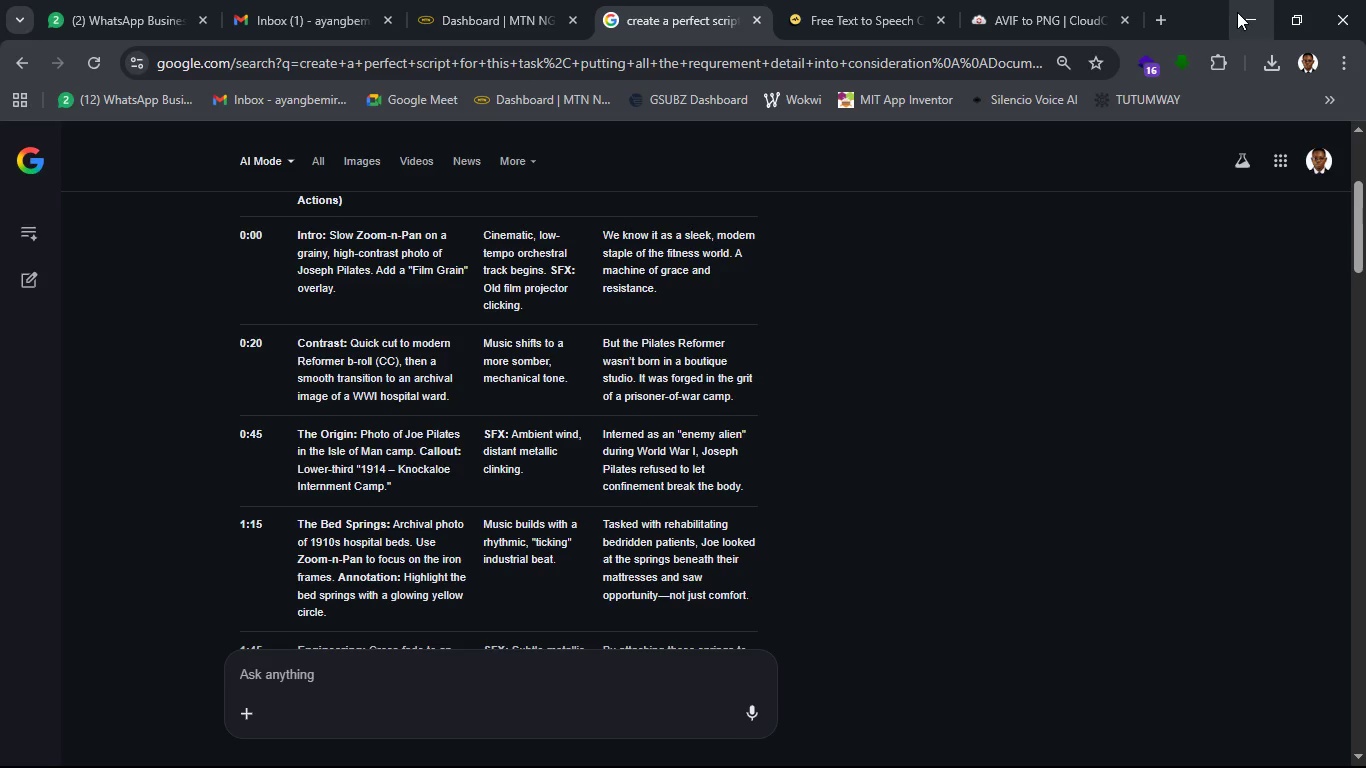 
left_click([1237, 12])
 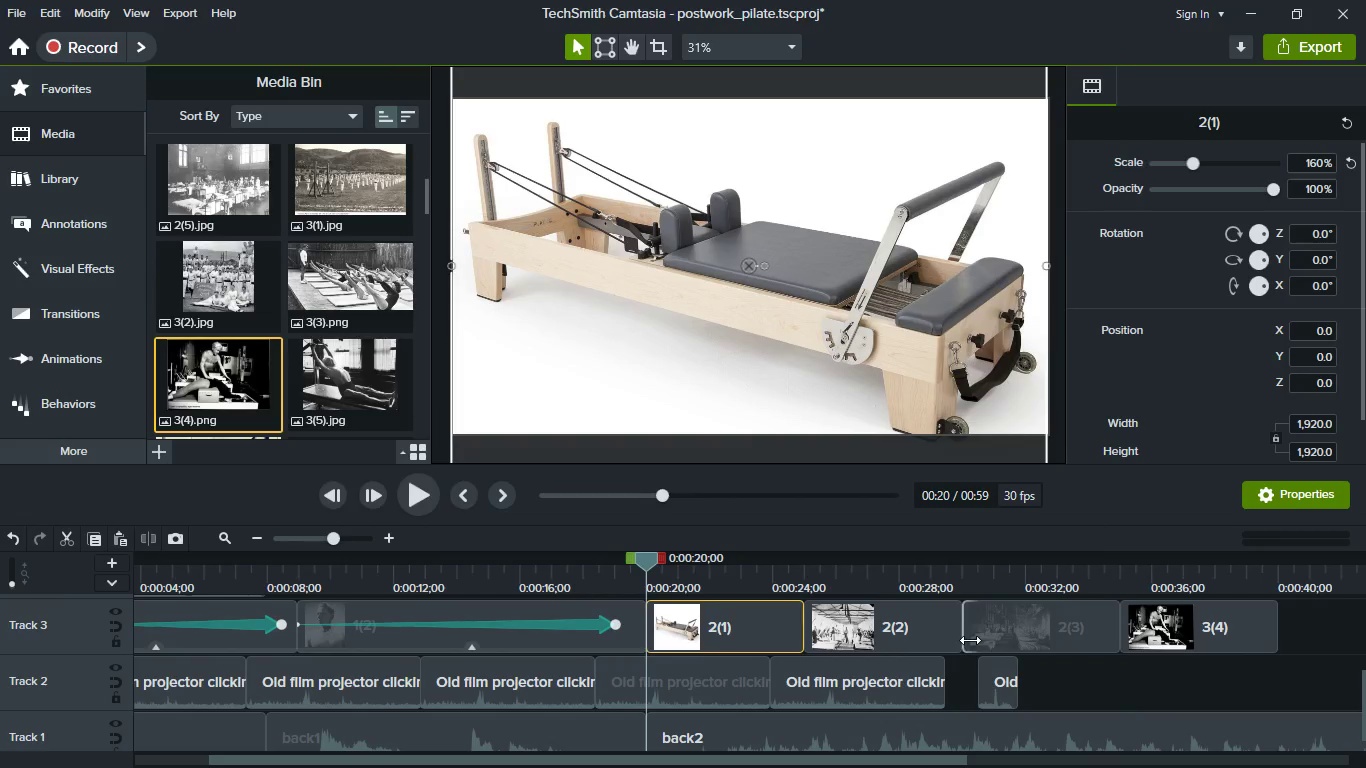 
key(Meta+MetaLeft)
 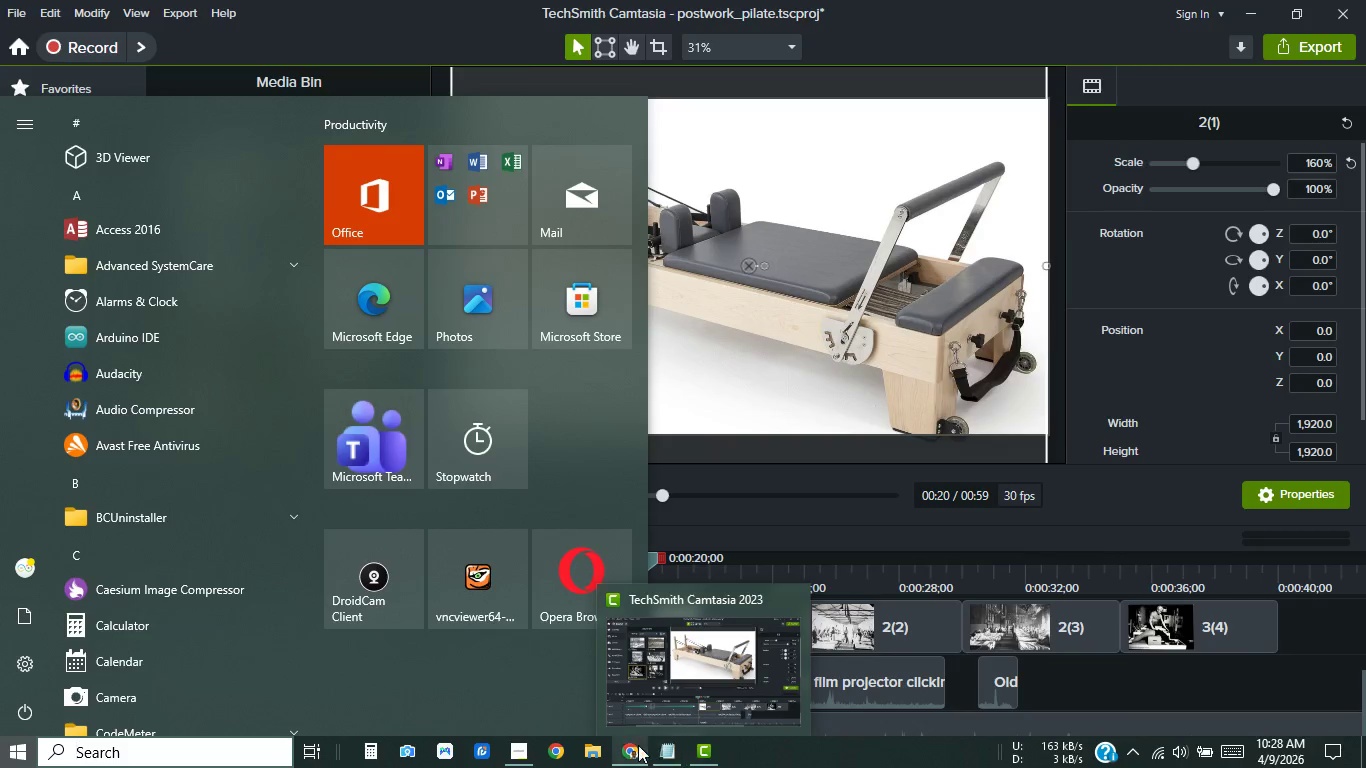 
left_click([632, 744])
 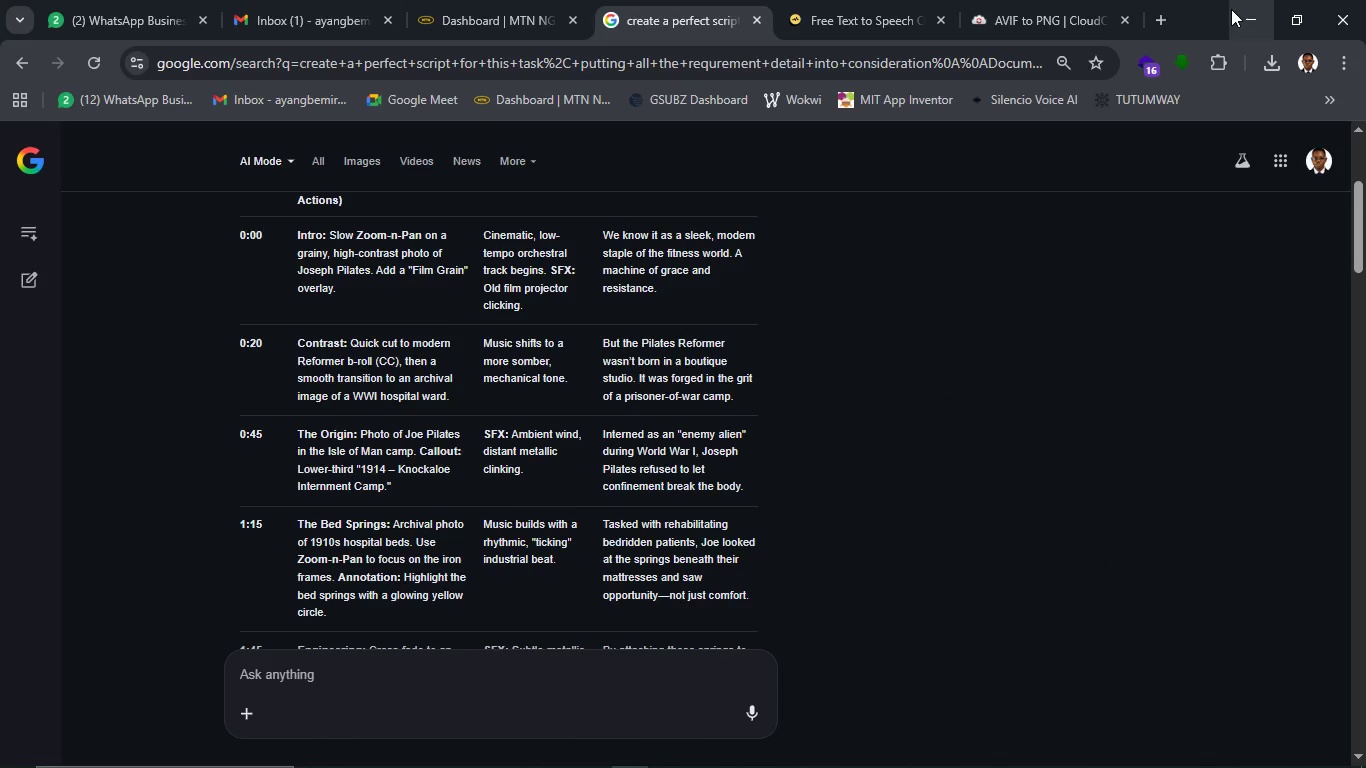 
wait(7.94)
 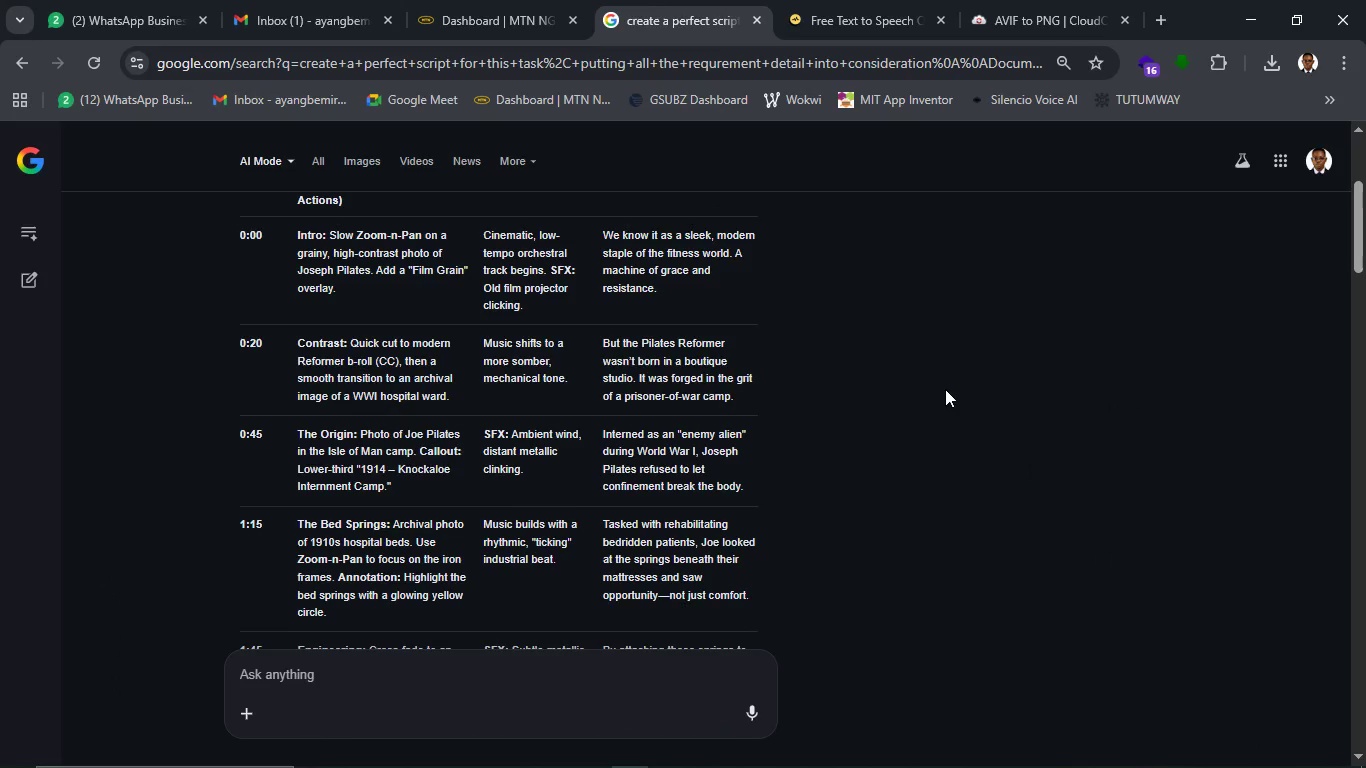 
left_click([1231, 9])
 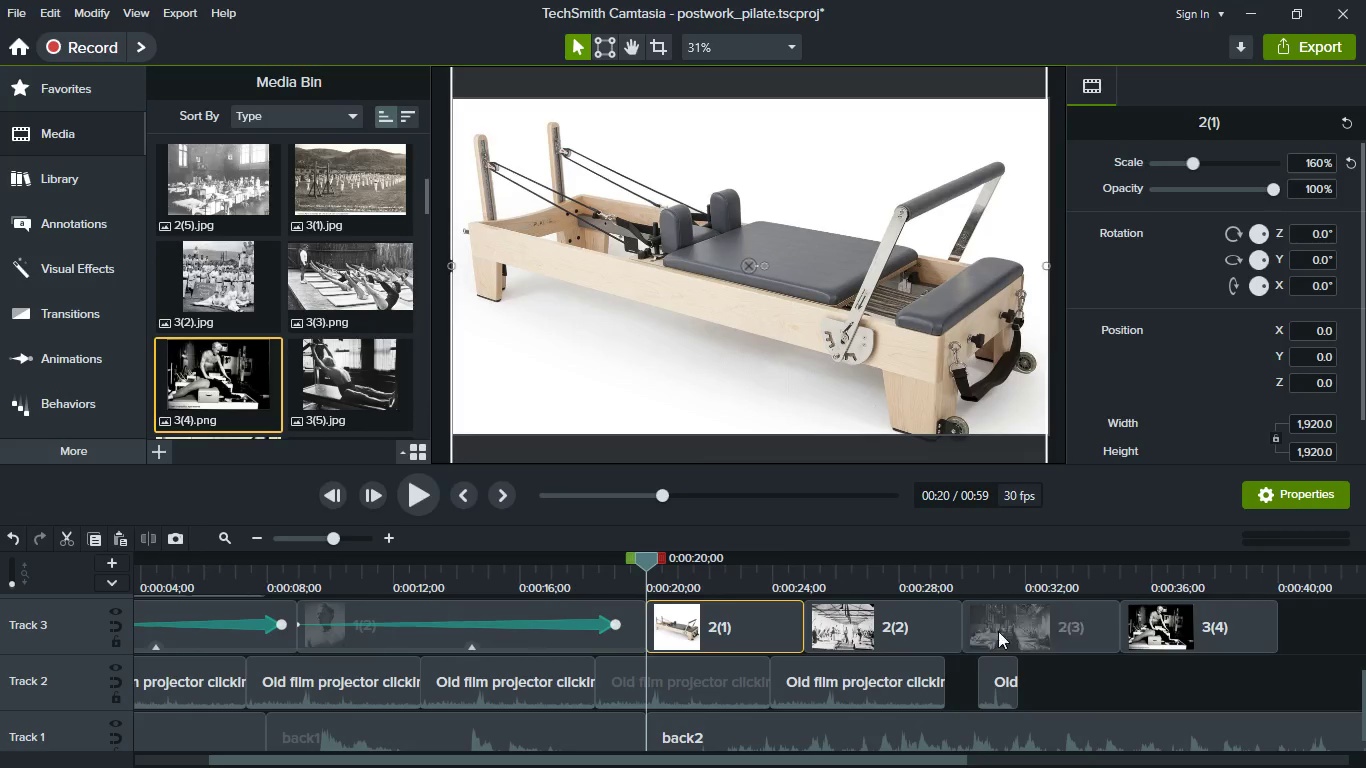 
mouse_move([966, 652])
 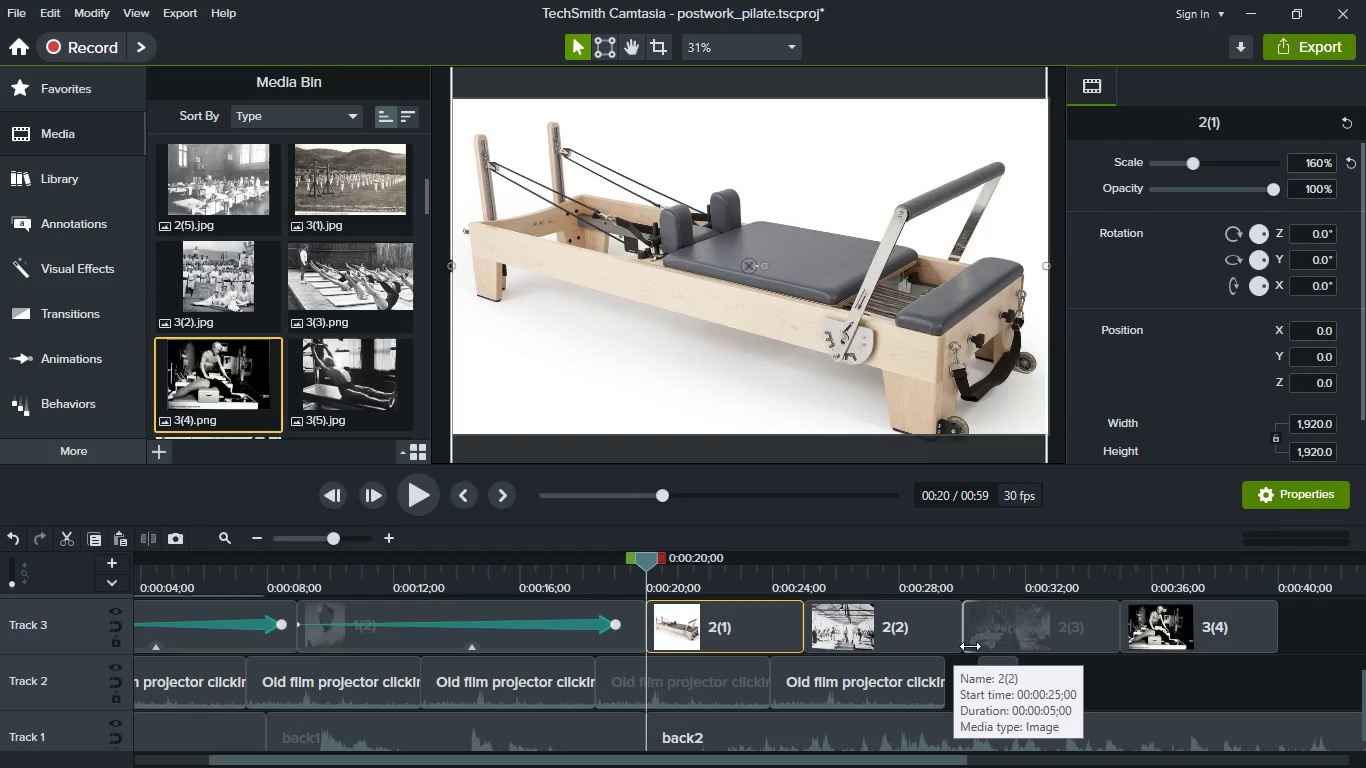 
hold_key(key=ControlLeft, duration=0.98)
scroll: coordinate [970, 651], scroll_direction: down, amount: 1.0
 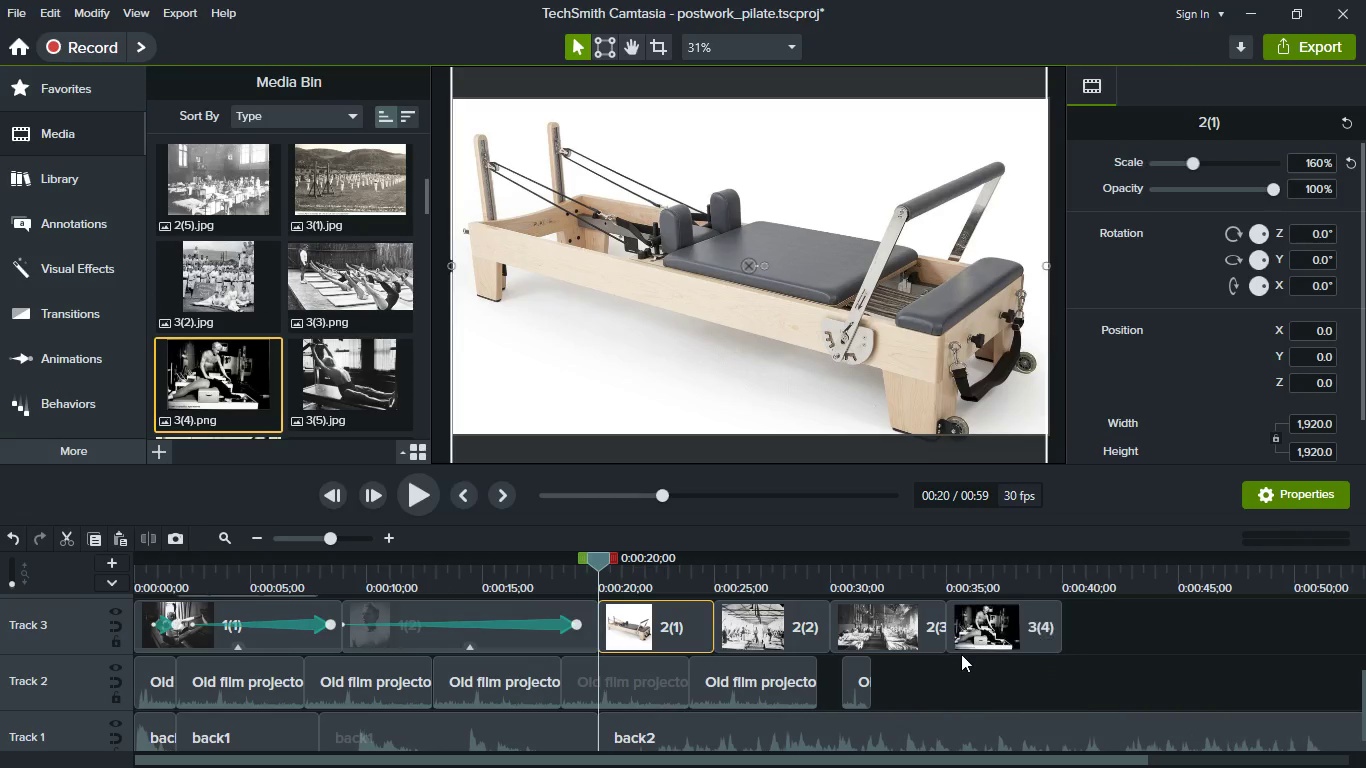 
key(Shift+ShiftLeft)
 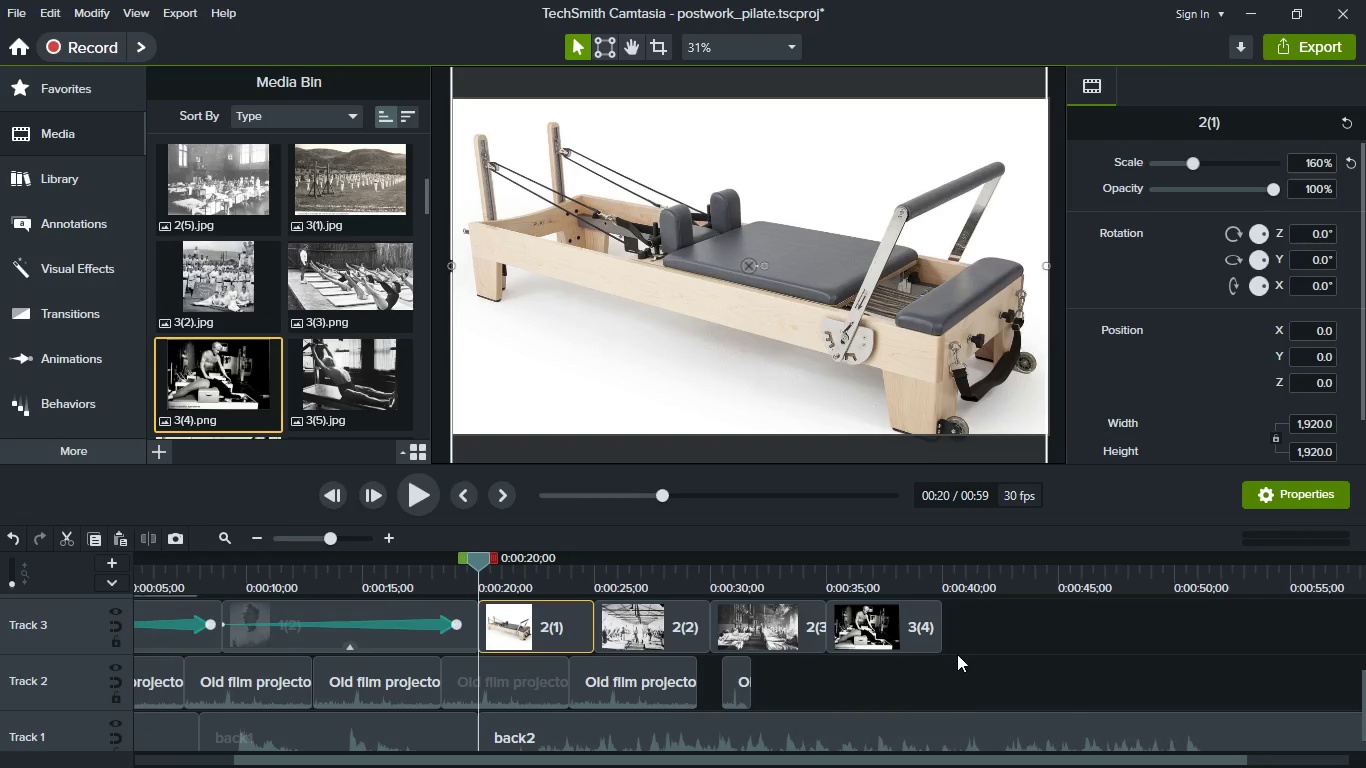 
scroll: coordinate [961, 654], scroll_direction: down, amount: 1.0
 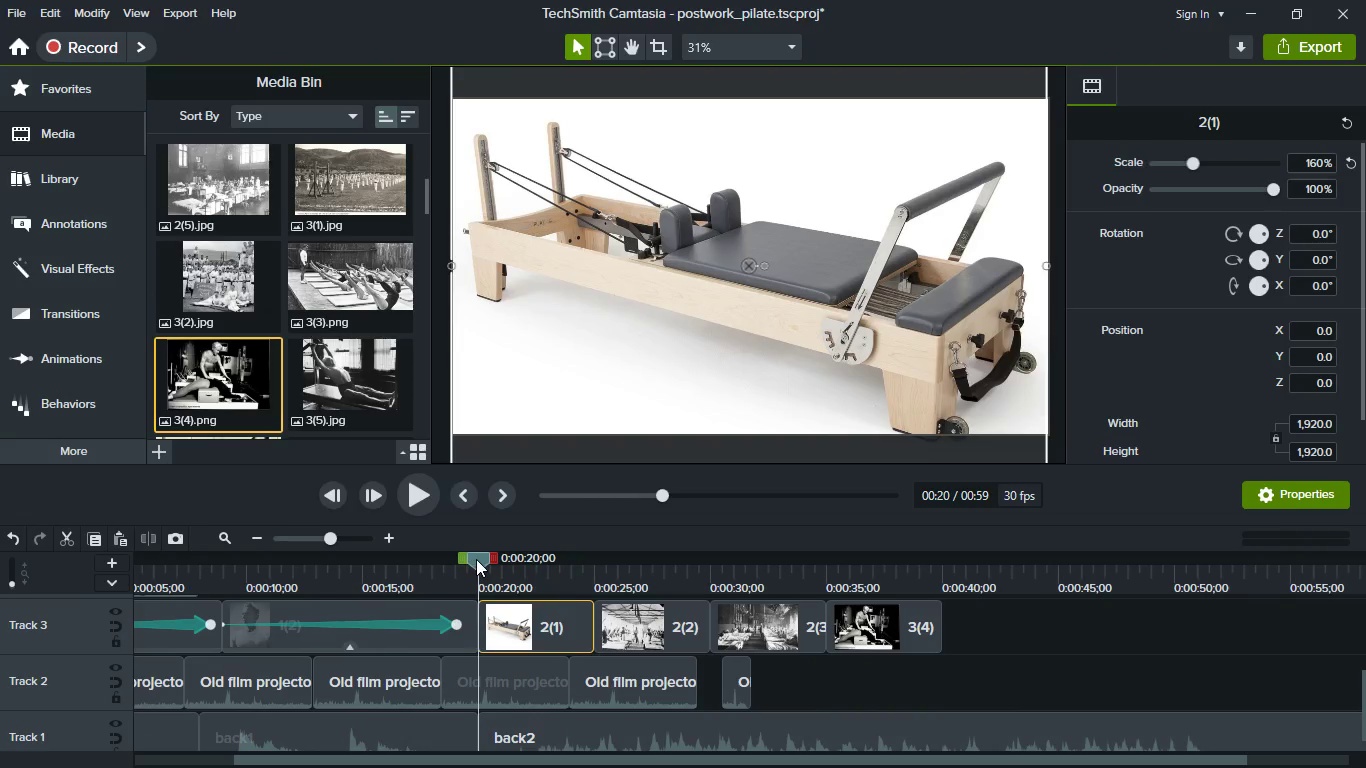 
left_click_drag(start_coordinate=[476, 559], to_coordinate=[1056, 587])
 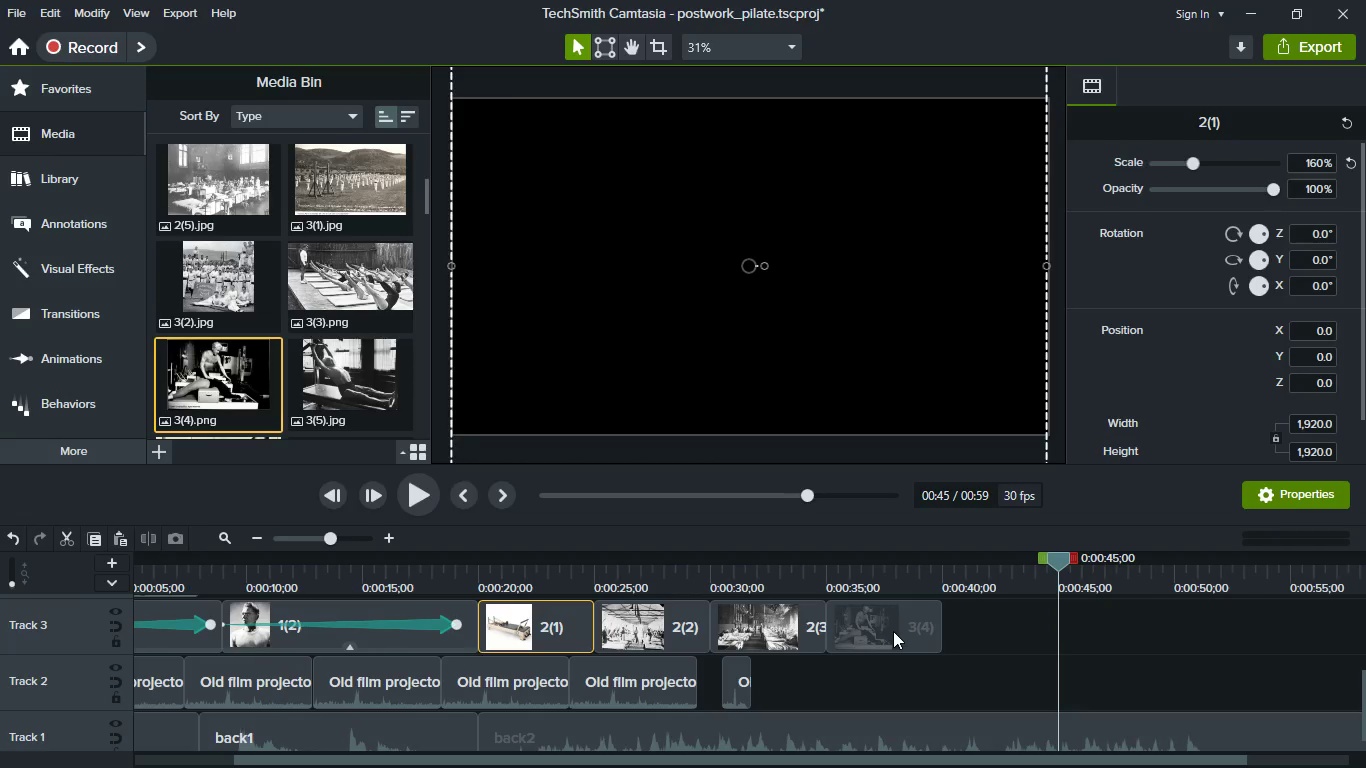 
left_click_drag(start_coordinate=[893, 631], to_coordinate=[1000, 633])
 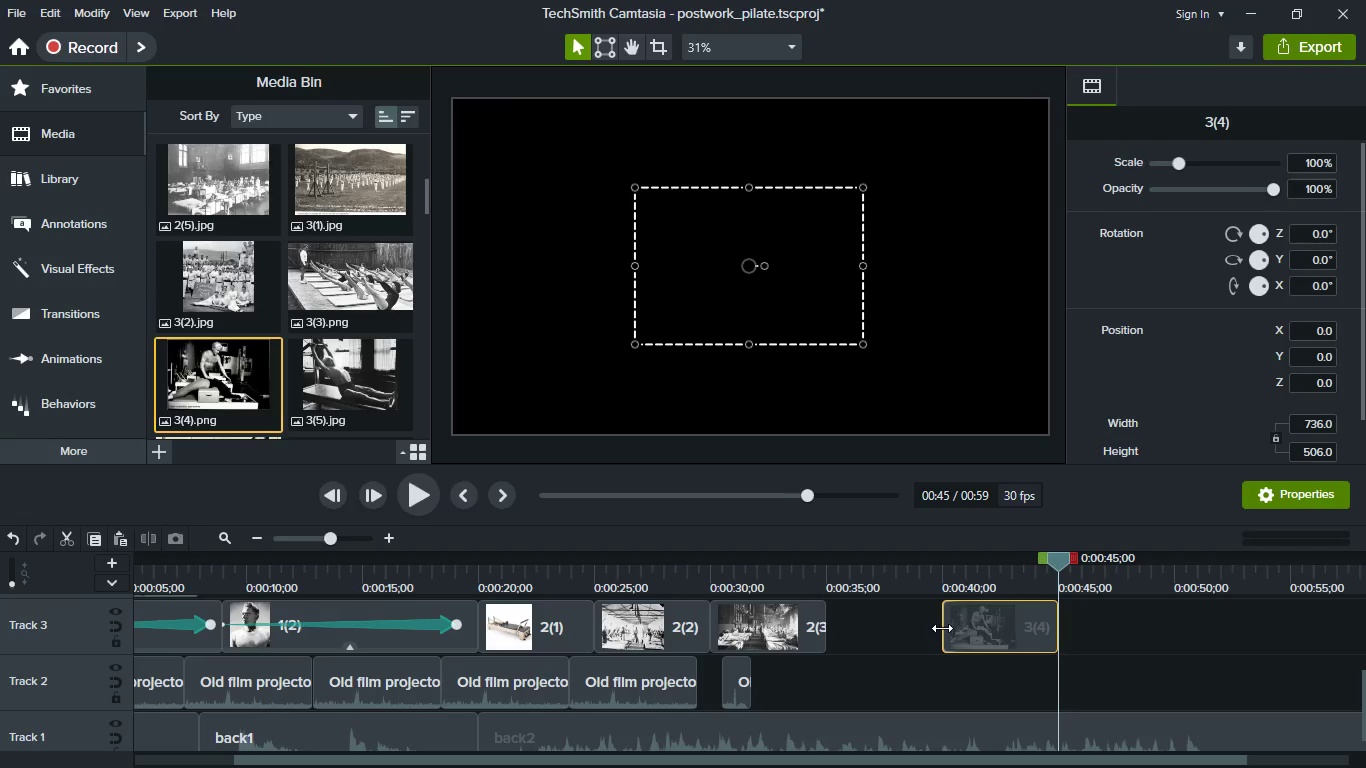 
left_click_drag(start_coordinate=[942, 628], to_coordinate=[899, 617])
 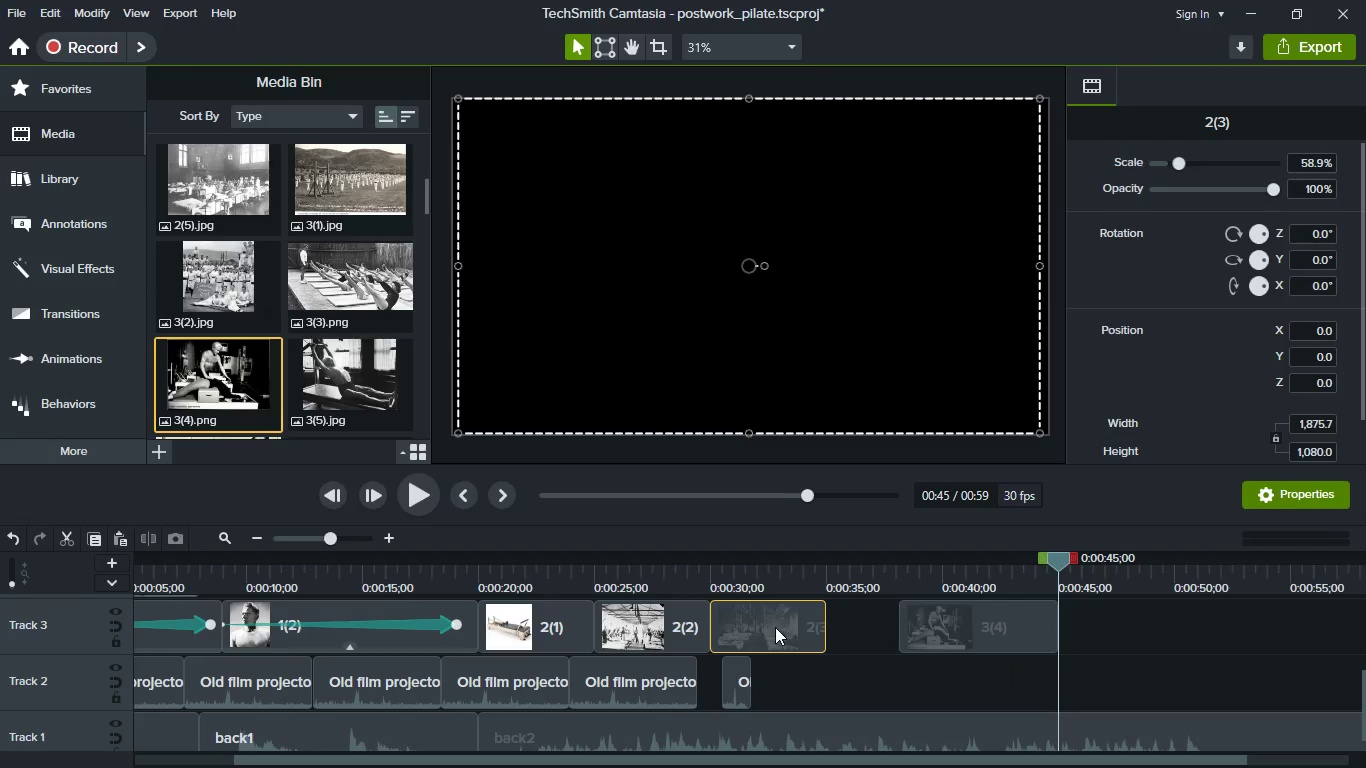 
left_click([775, 627])
 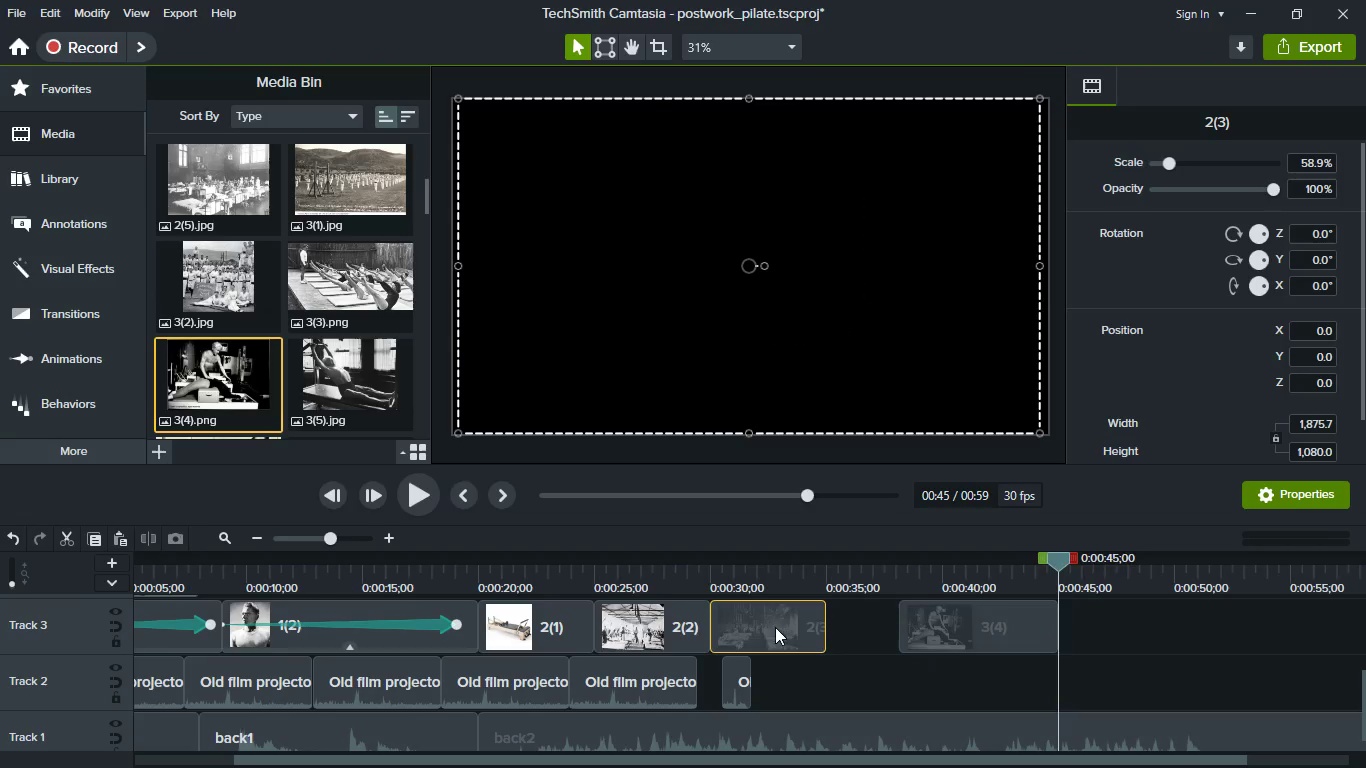 
left_click_drag(start_coordinate=[775, 627], to_coordinate=[884, 636])
 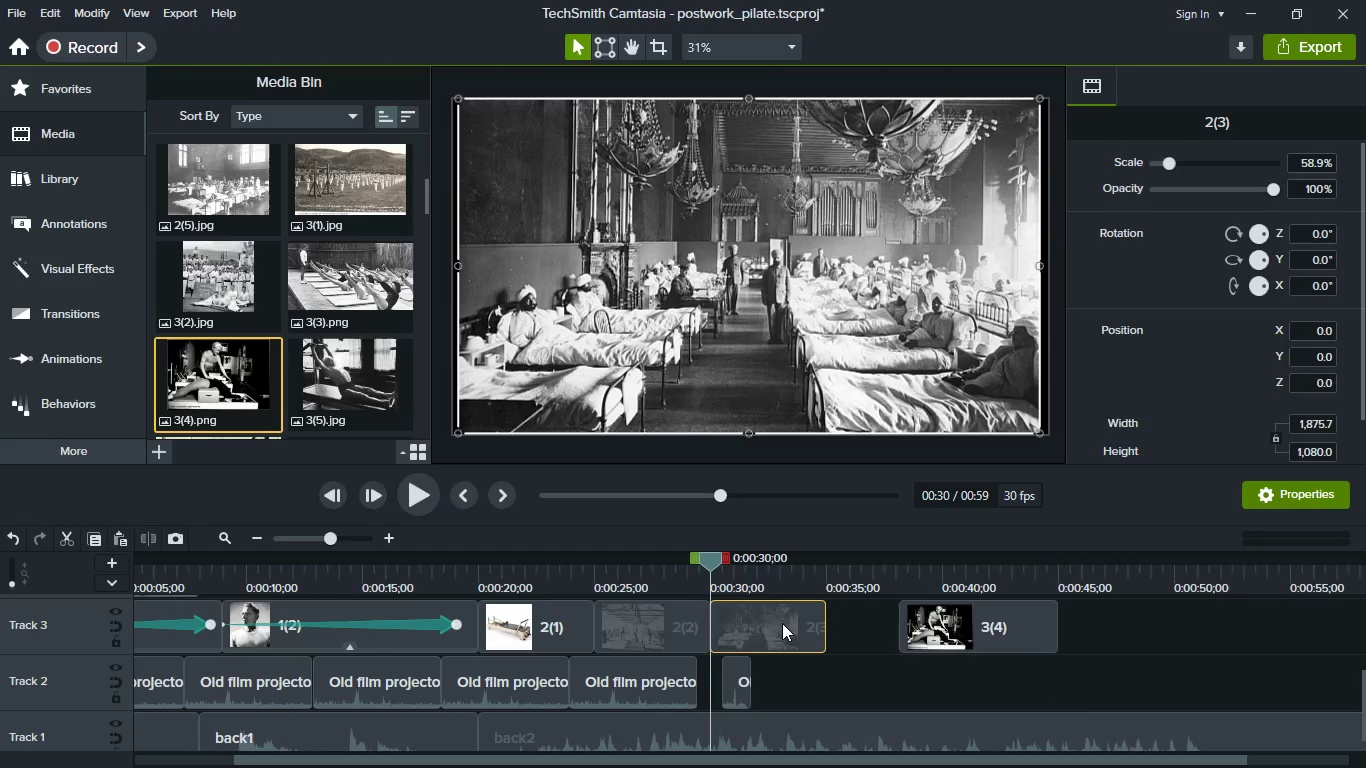 
left_click_drag(start_coordinate=[782, 623], to_coordinate=[913, 631])
 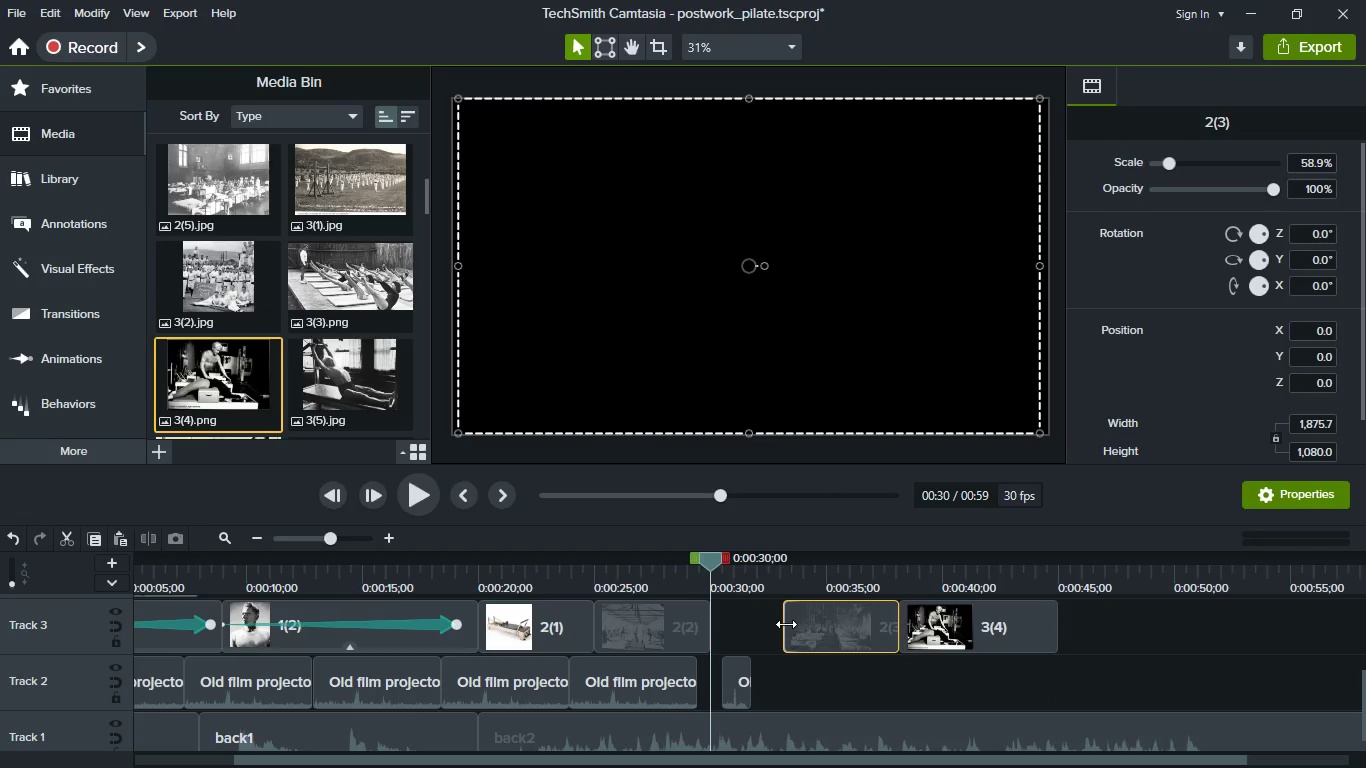 
left_click_drag(start_coordinate=[786, 624], to_coordinate=[743, 623])
 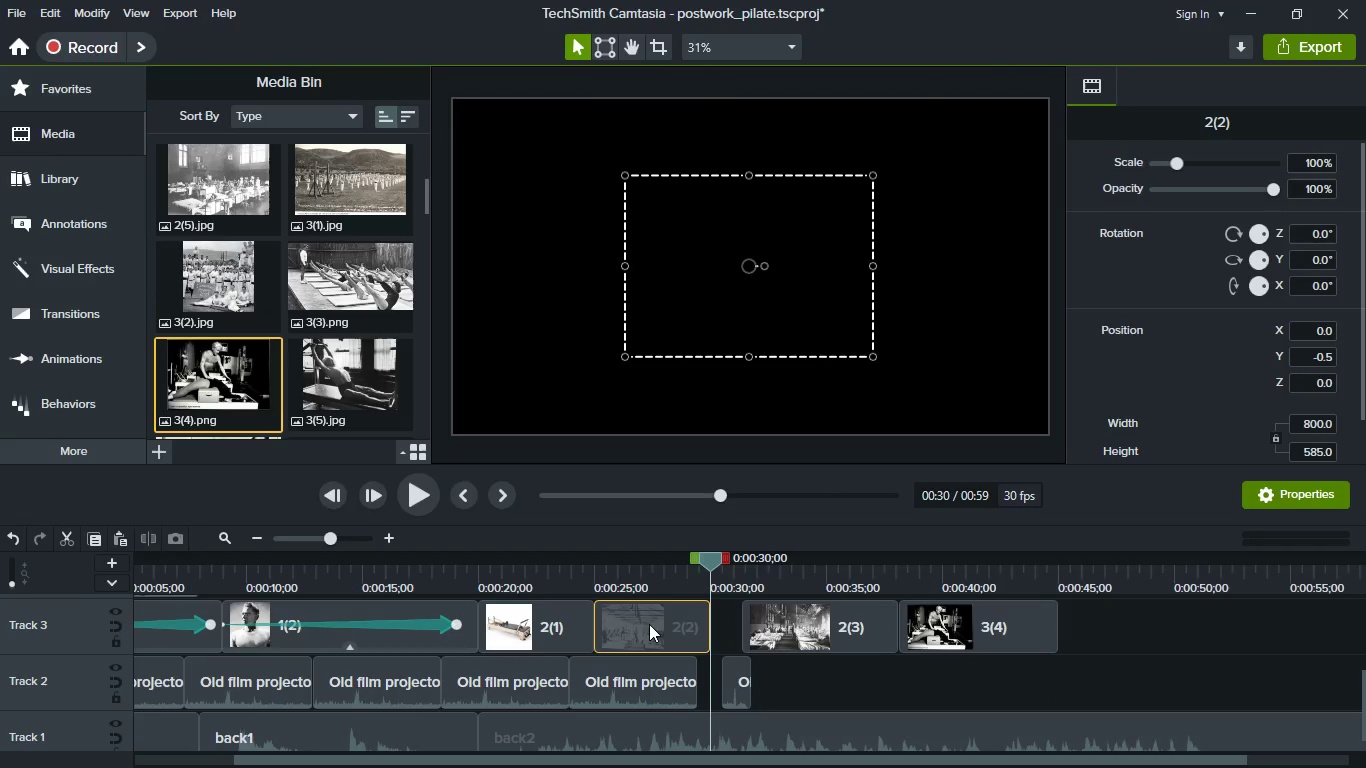 
left_click([649, 624])
 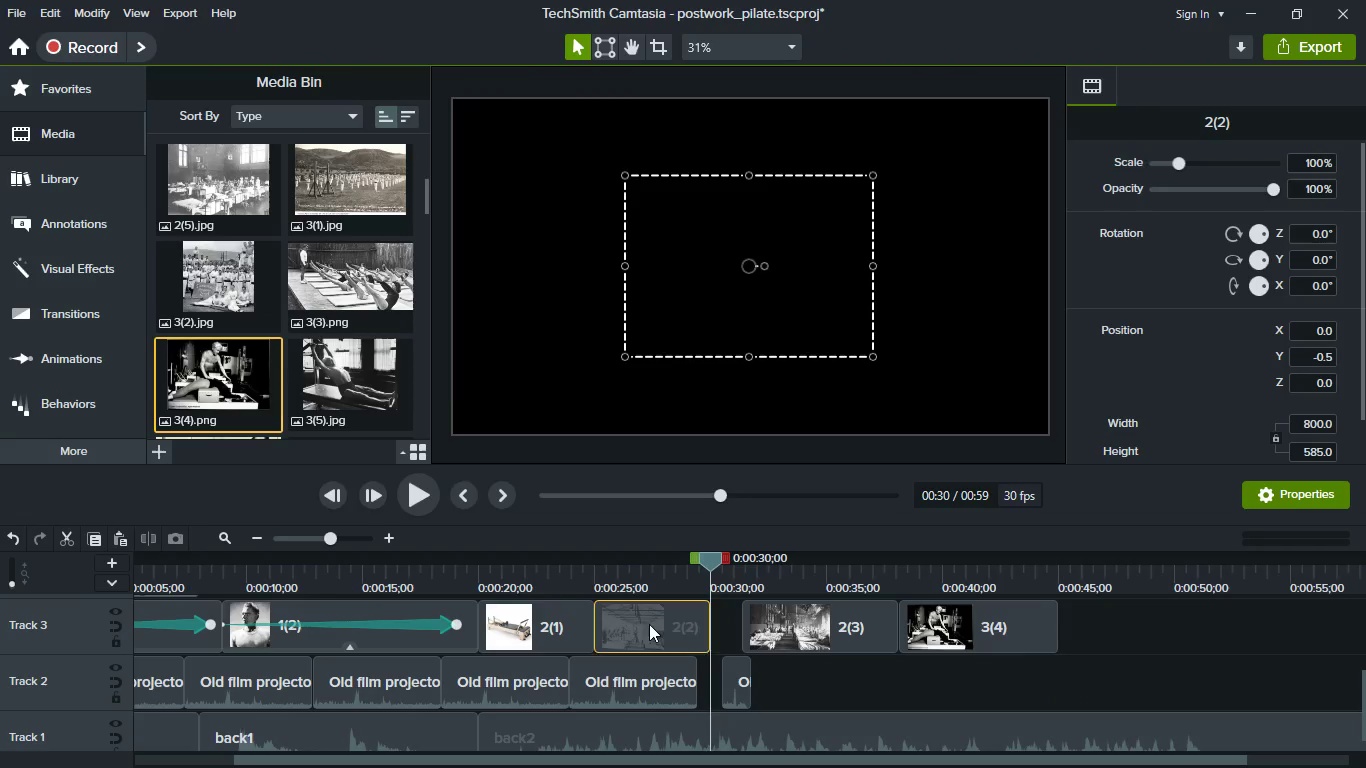 
left_click_drag(start_coordinate=[649, 624], to_coordinate=[701, 631])
 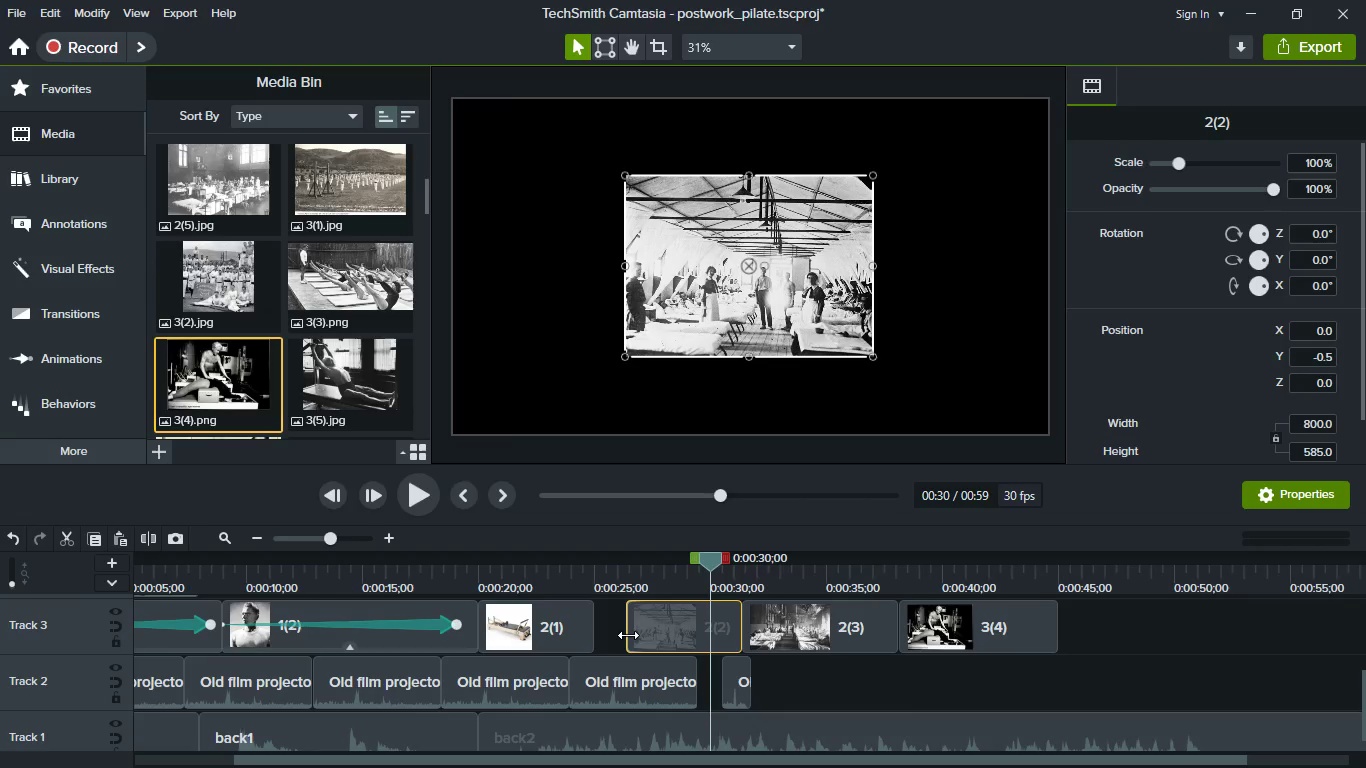 
left_click_drag(start_coordinate=[628, 635], to_coordinate=[601, 632])
 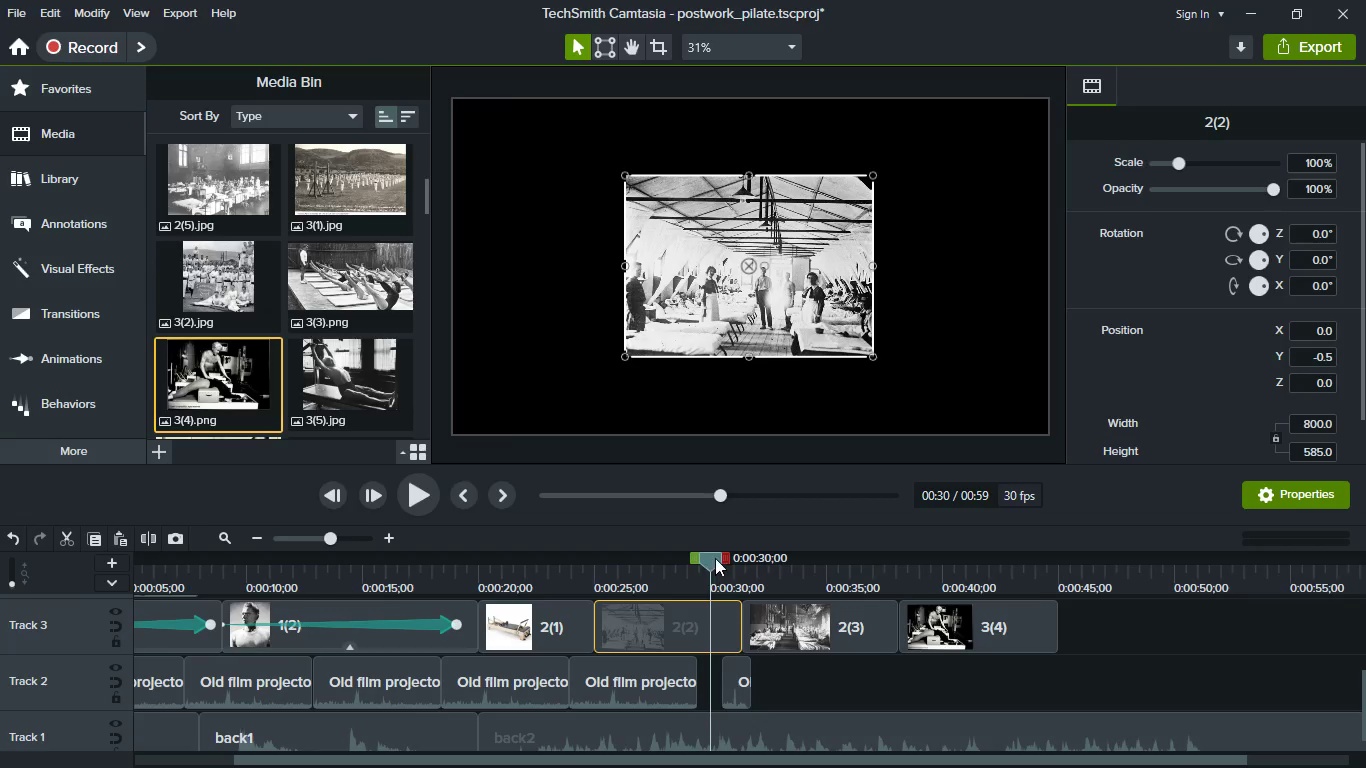 
left_click_drag(start_coordinate=[715, 558], to_coordinate=[525, 550])
 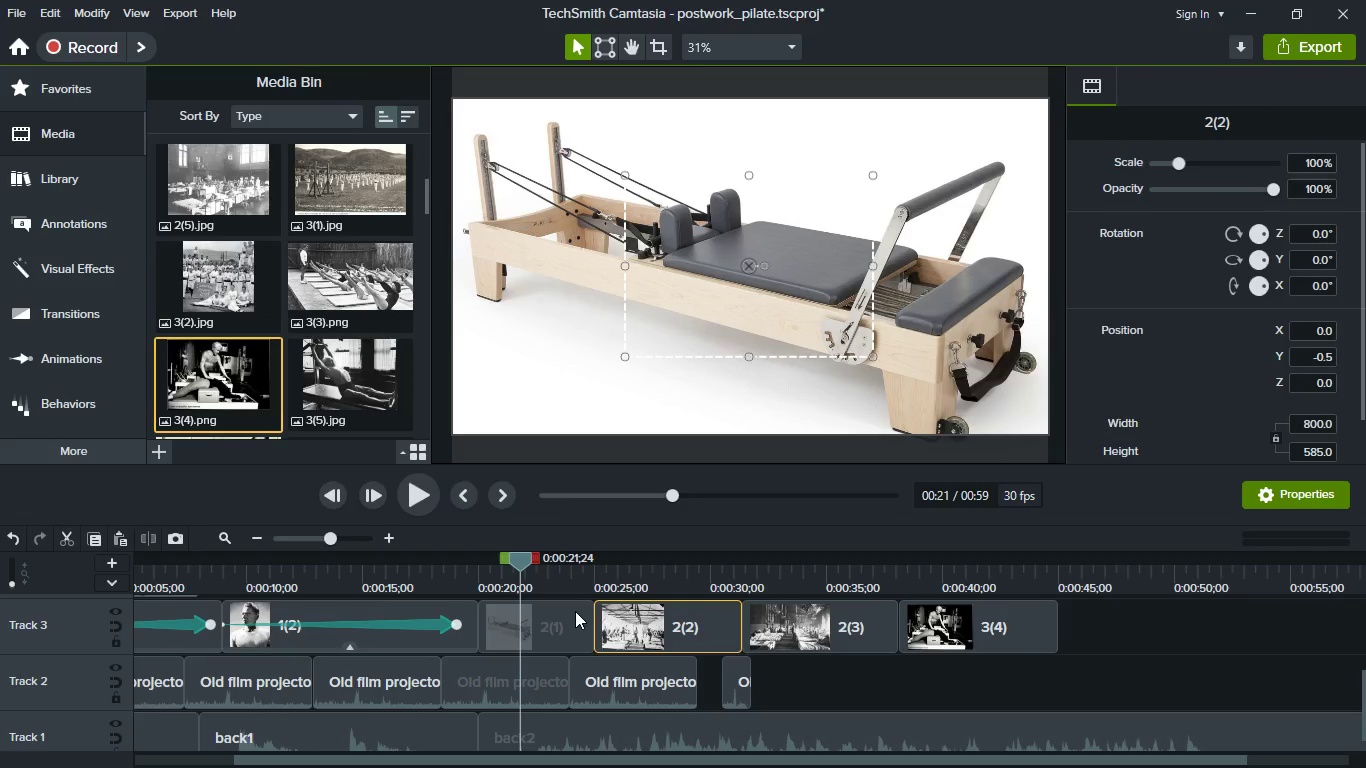 
left_click([575, 611])
 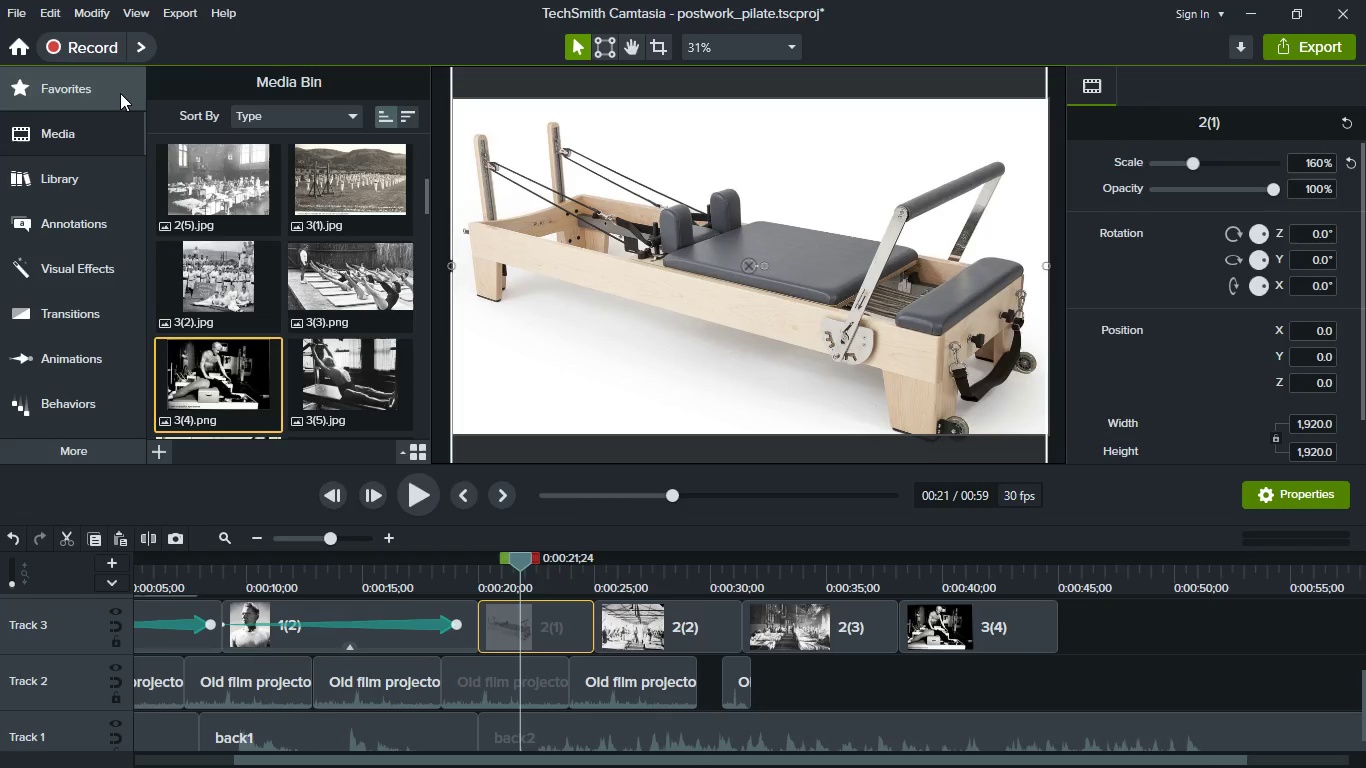 
left_click([120, 93])
 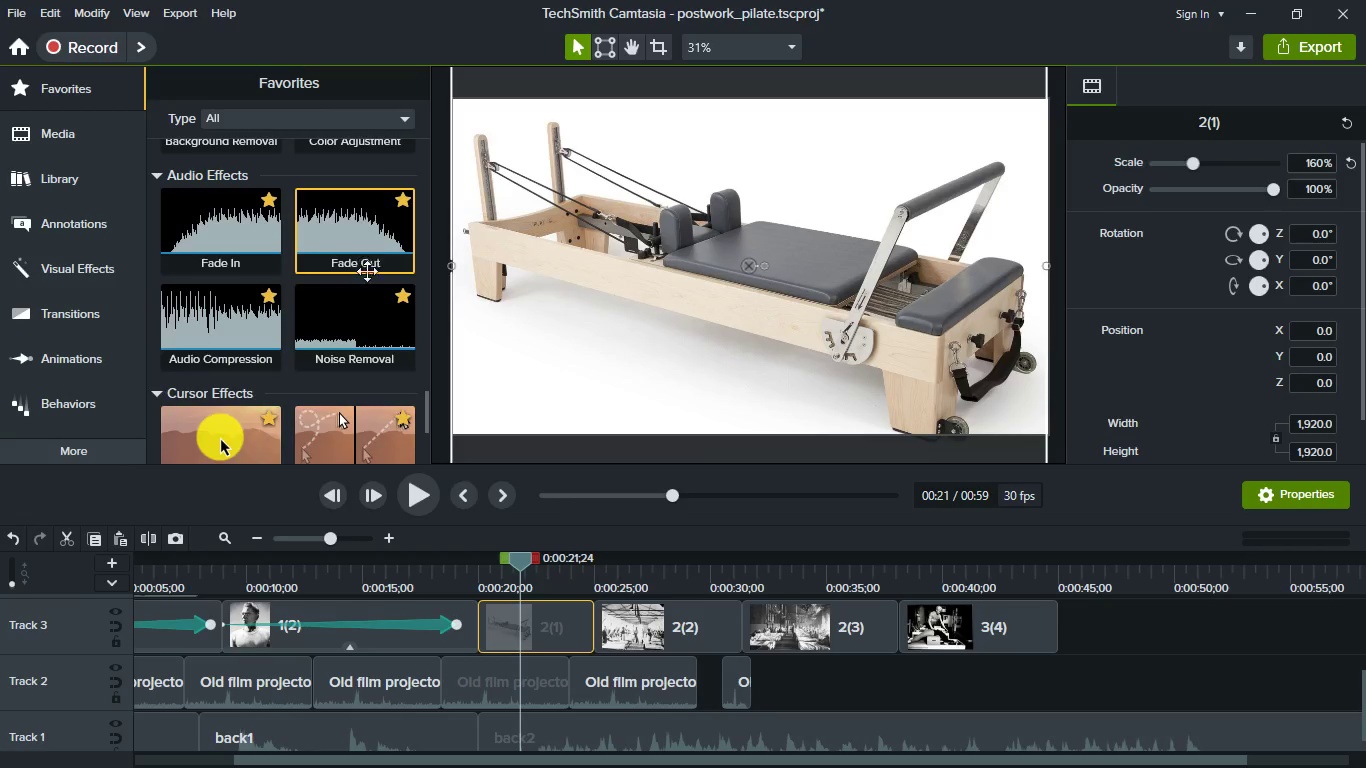 
scroll: coordinate [367, 271], scroll_direction: up, amount: 25.0
 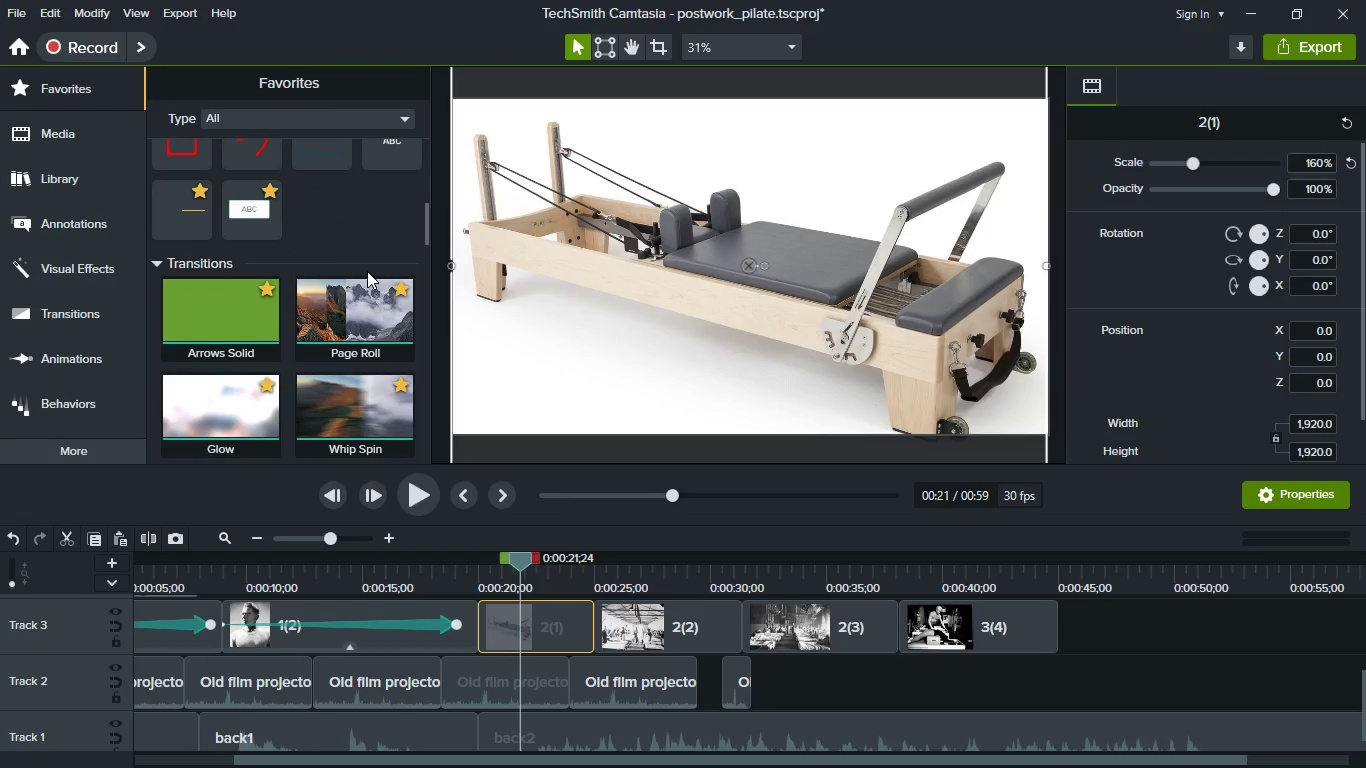 
scroll: coordinate [369, 277], scroll_direction: down, amount: 12.0
 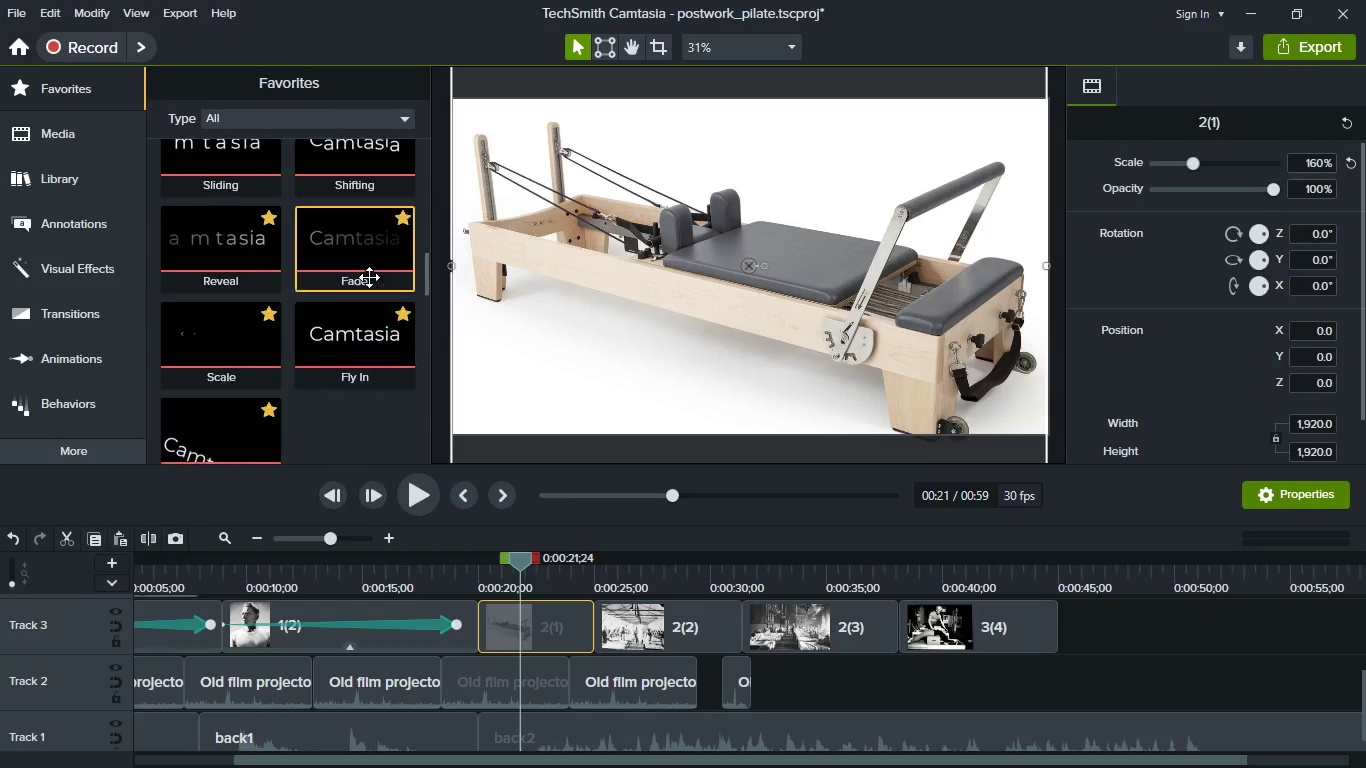 
scroll: coordinate [369, 277], scroll_direction: up, amount: 3.0
 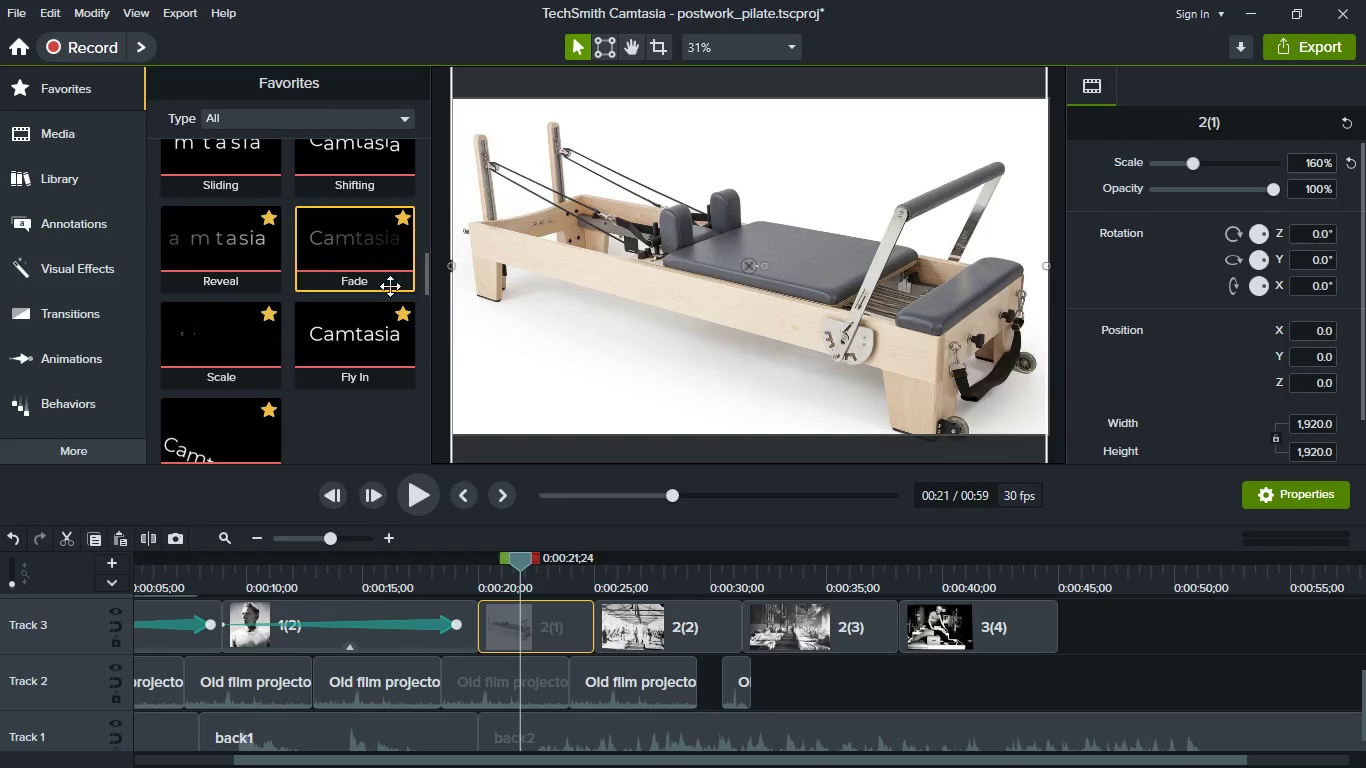 
left_click_drag(start_coordinate=[361, 252], to_coordinate=[563, 620])
 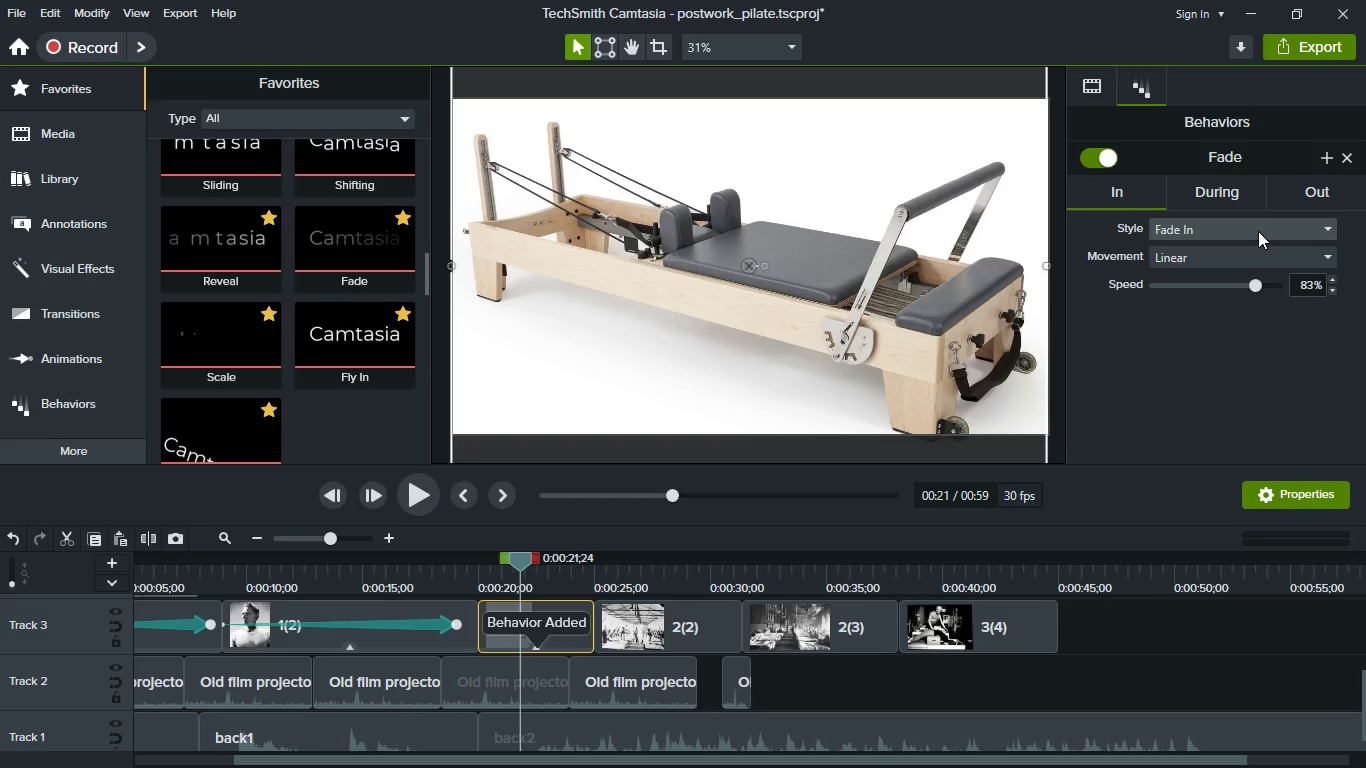 
left_click([1258, 231])
 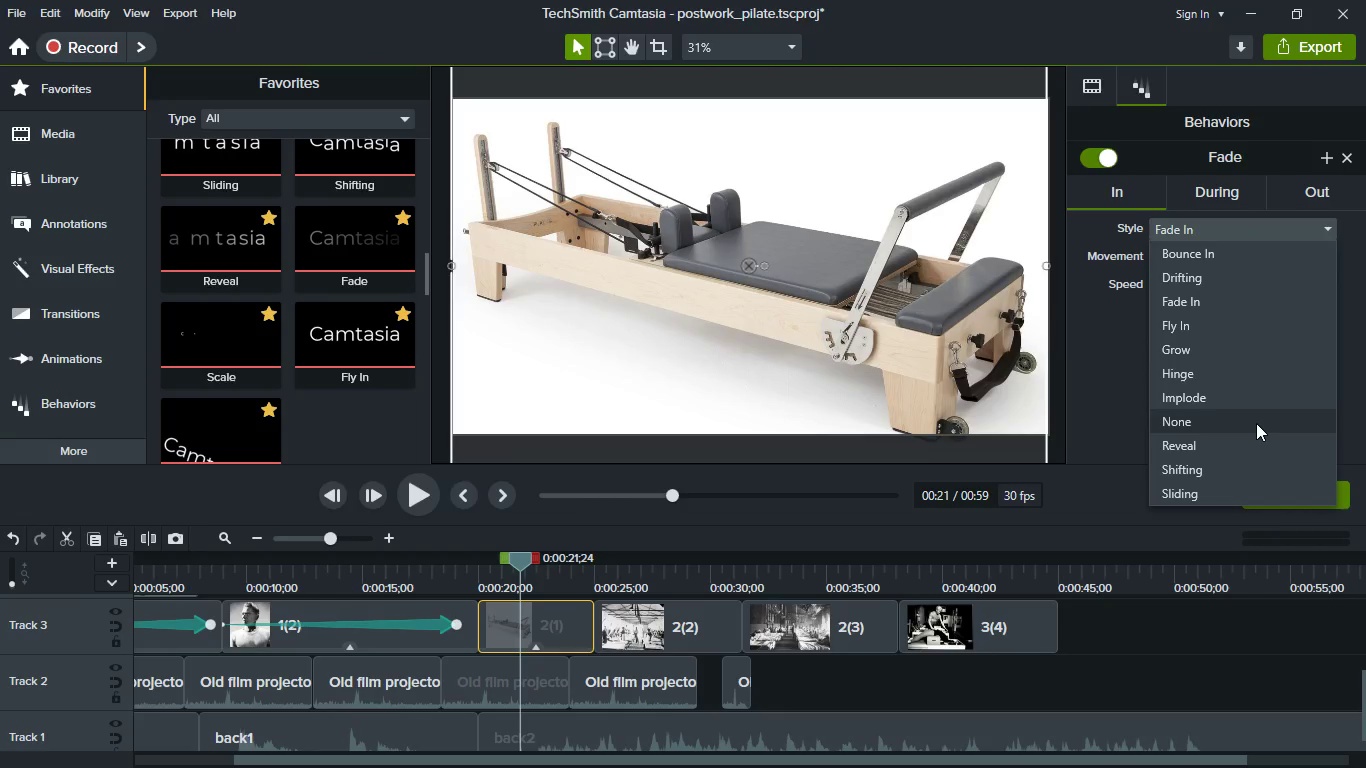 
left_click([1256, 423])
 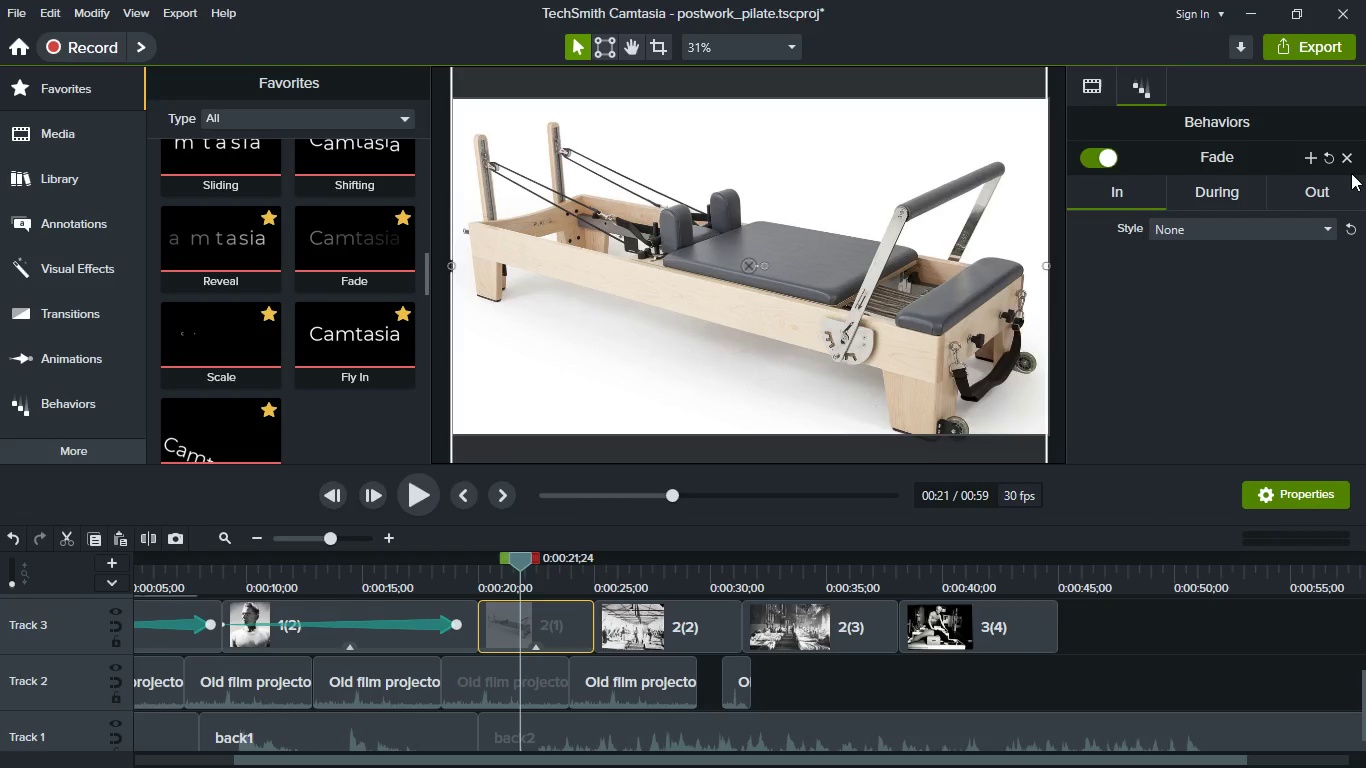 
wait(7.19)
 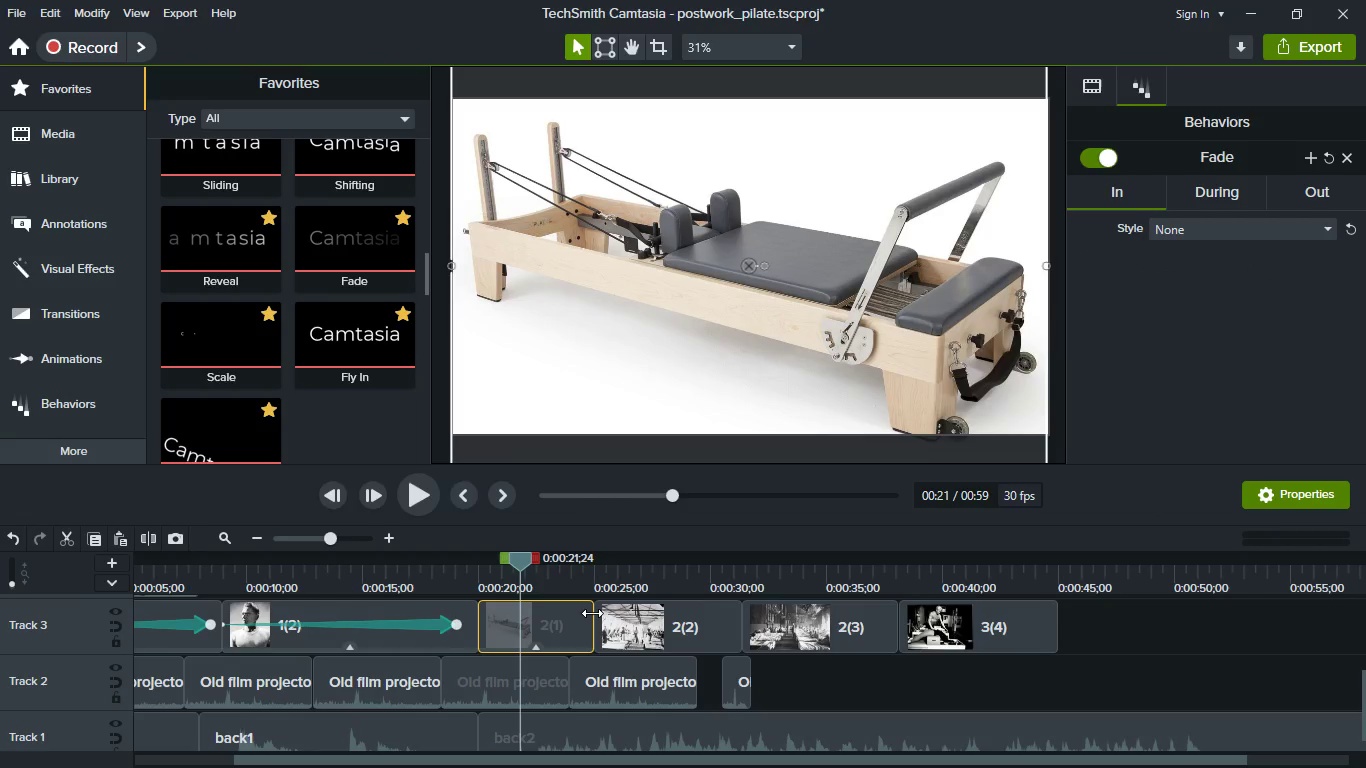 
left_click([1351, 156])
 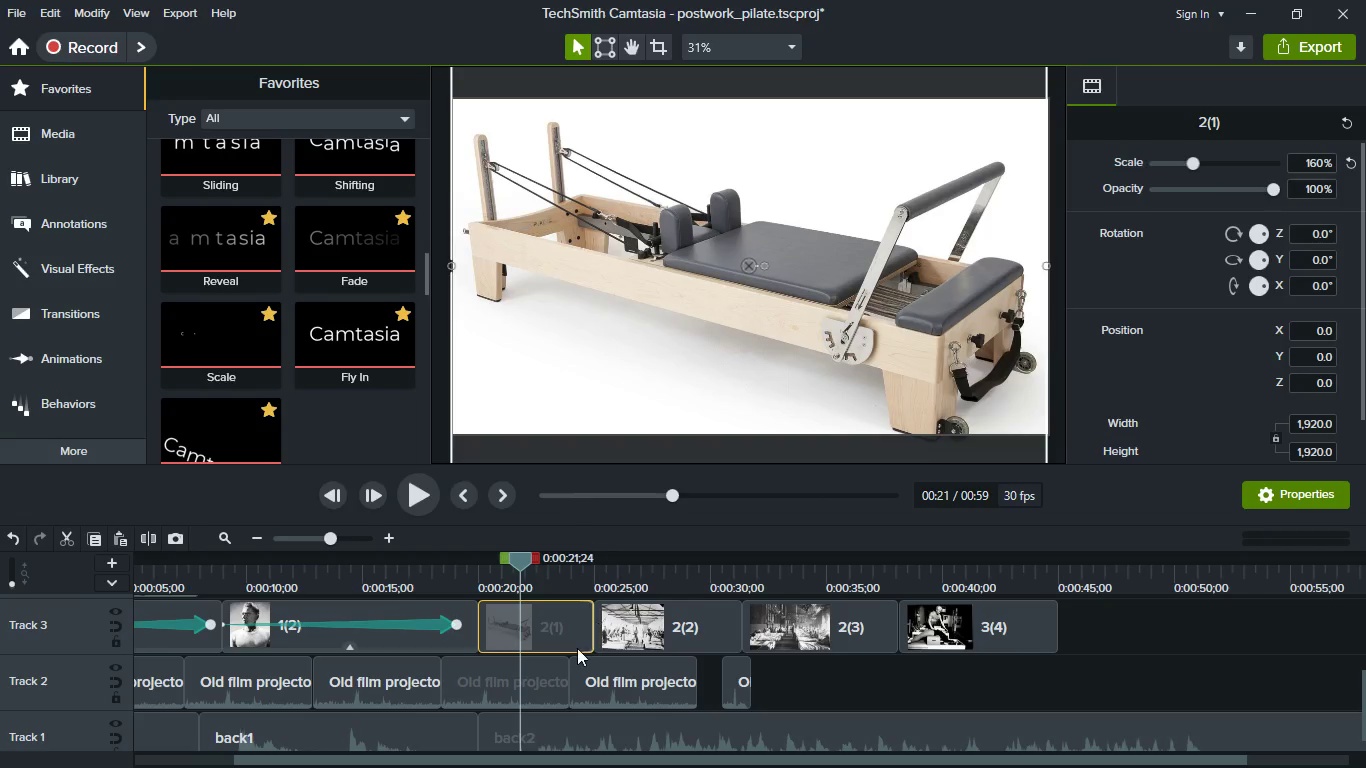 
key(Meta+MetaLeft)
 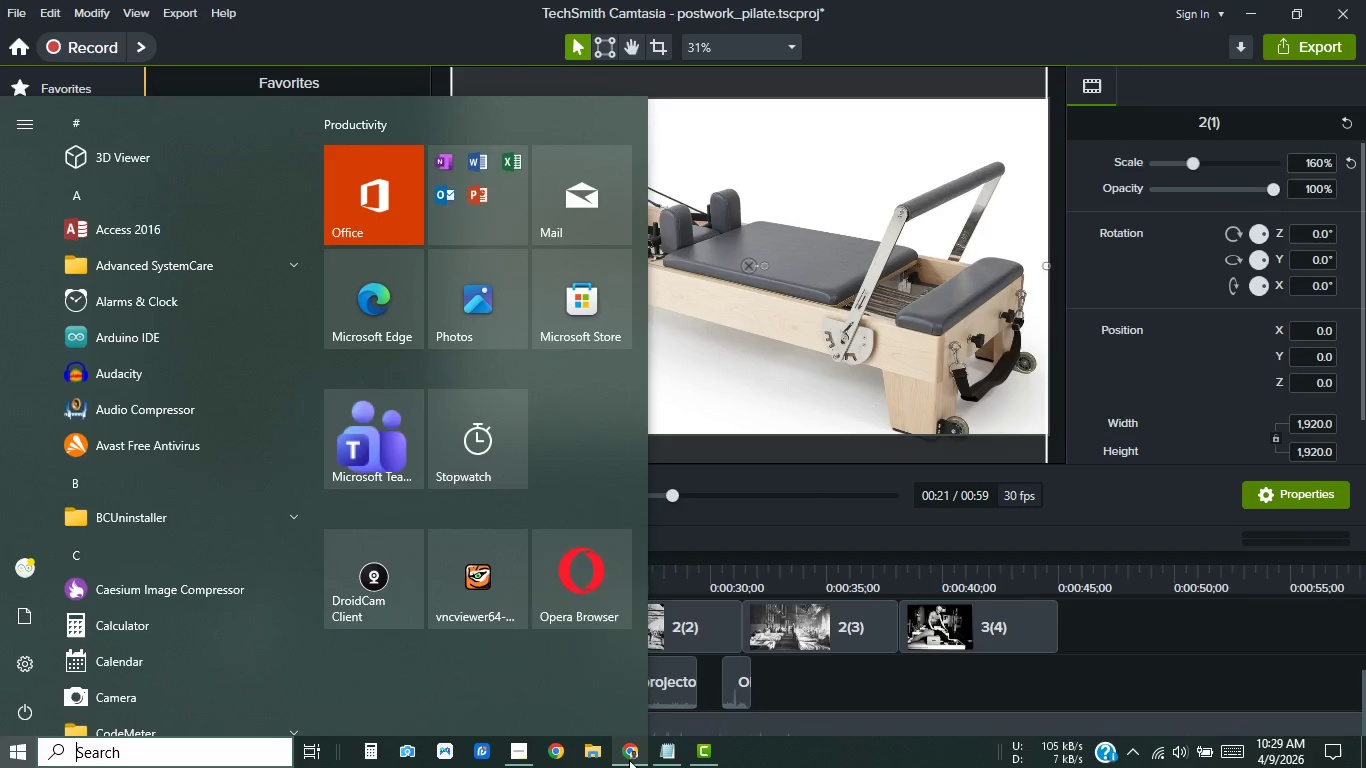 
left_click([629, 760])
 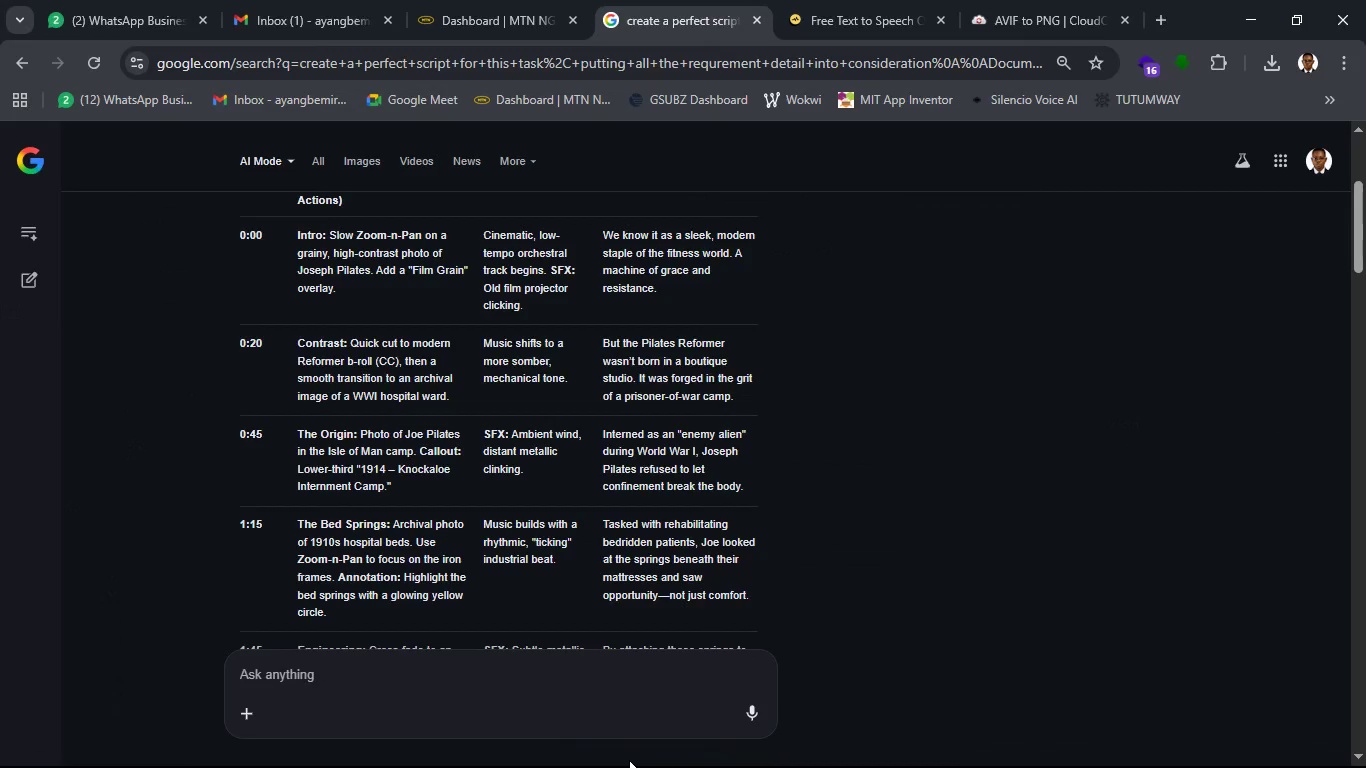 
wait(17.53)
 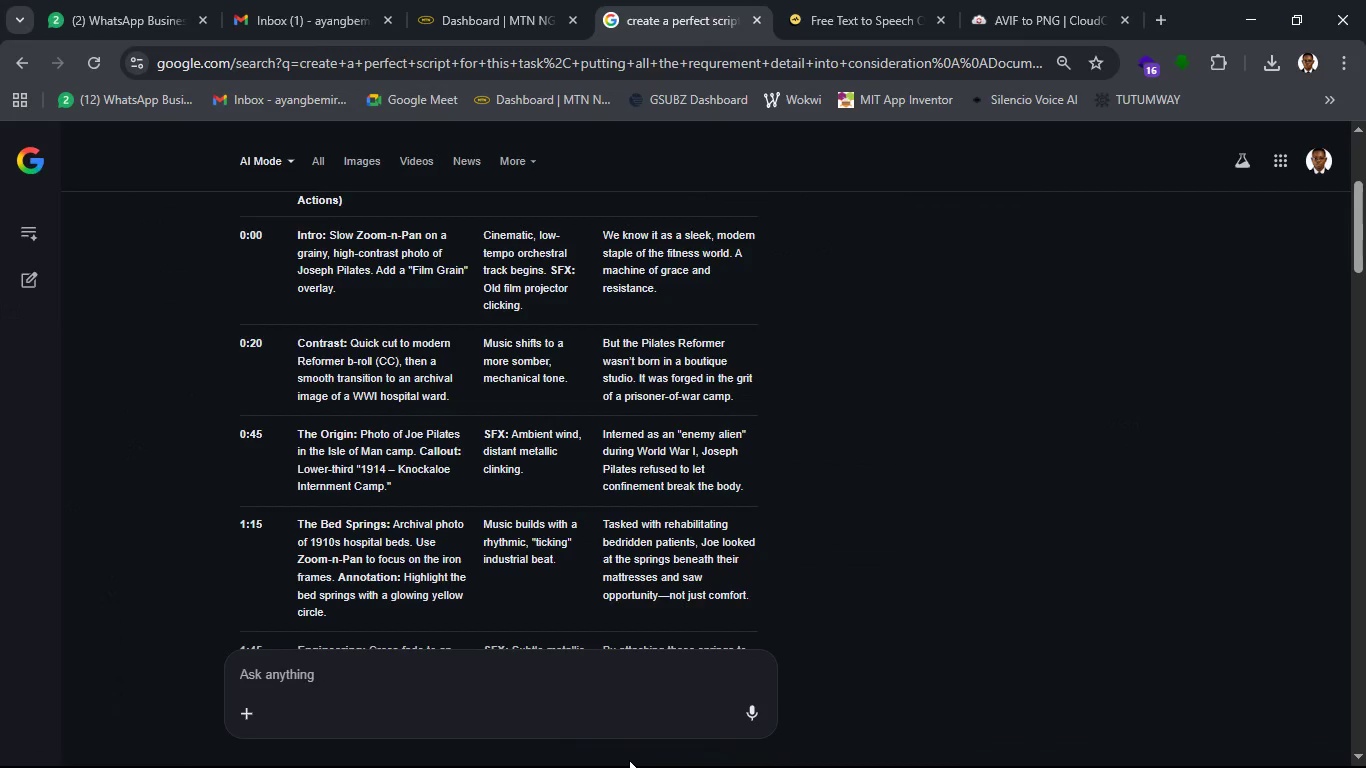 
left_click([1240, 15])
 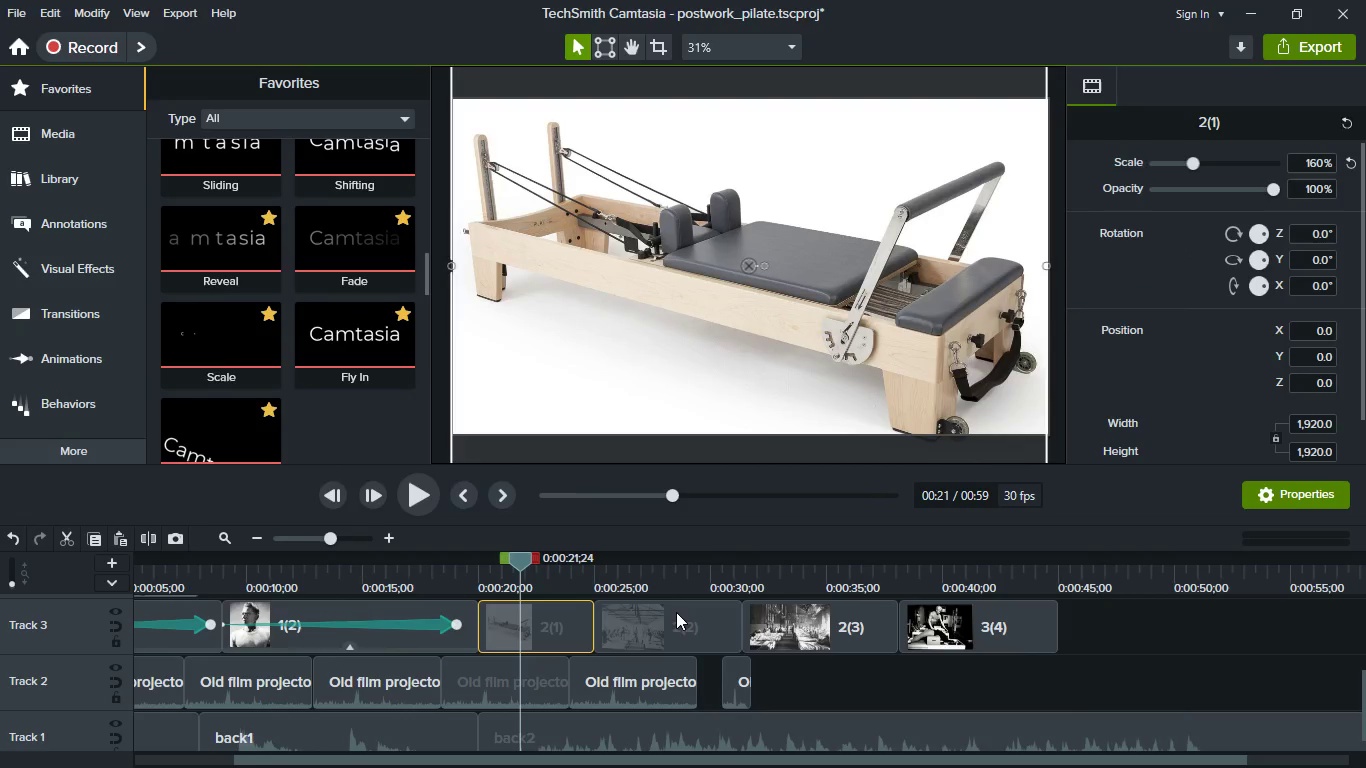 
left_click([676, 612])
 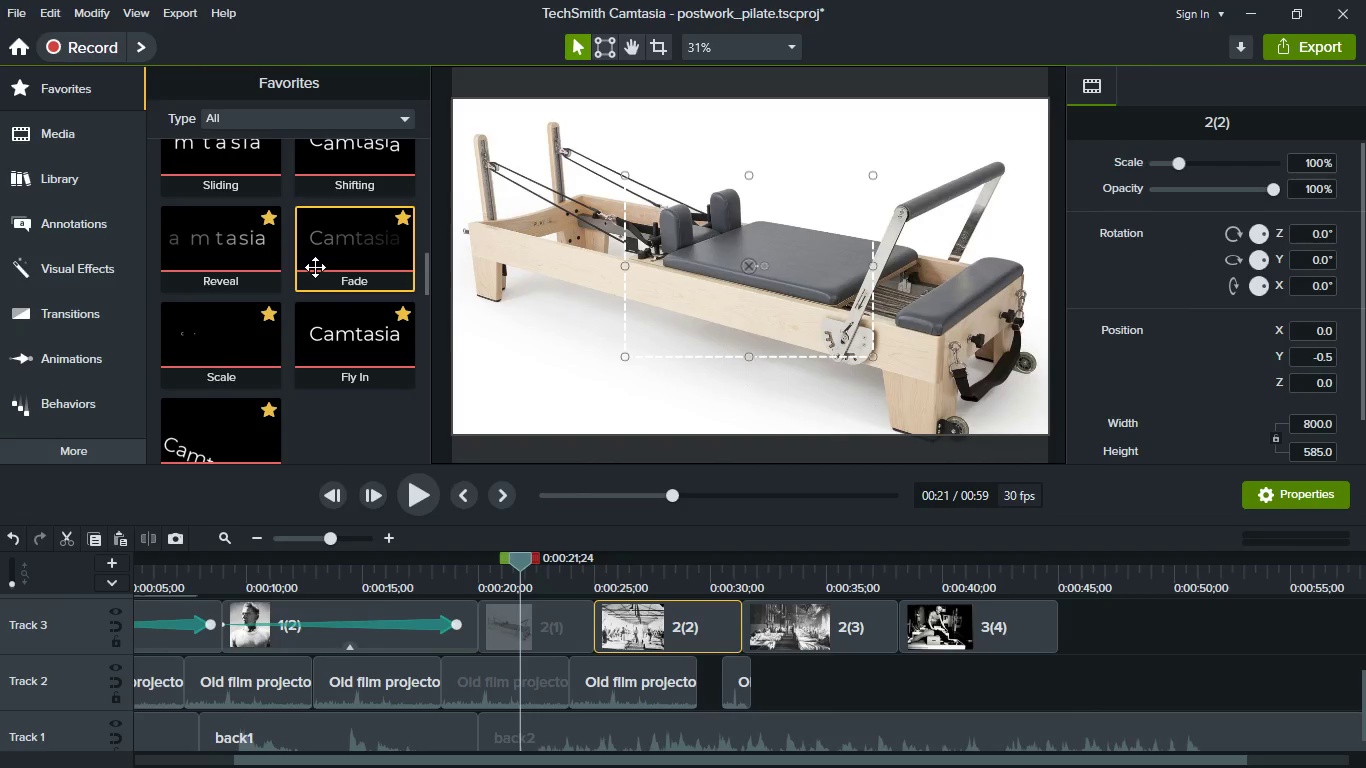 
left_click_drag(start_coordinate=[315, 267], to_coordinate=[613, 611])
 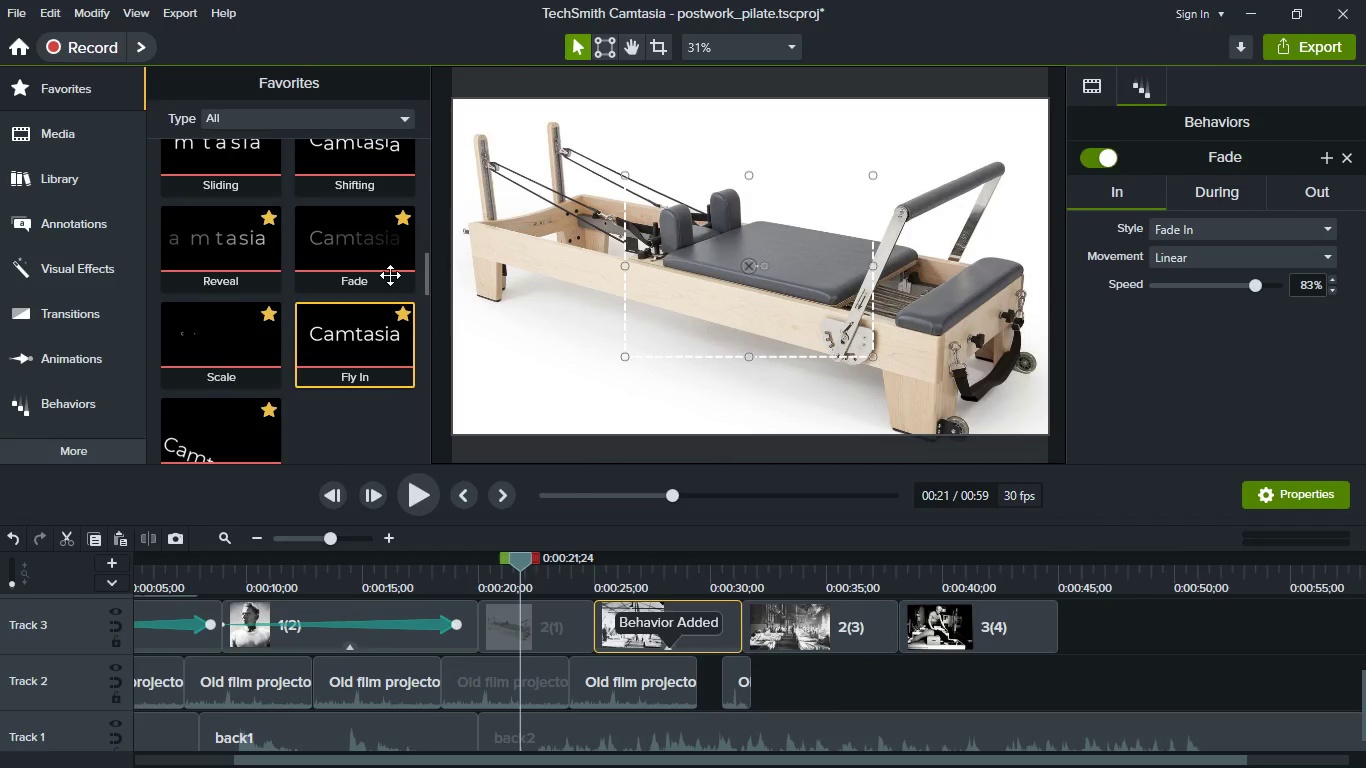 
left_click_drag(start_coordinate=[377, 253], to_coordinate=[551, 622])
 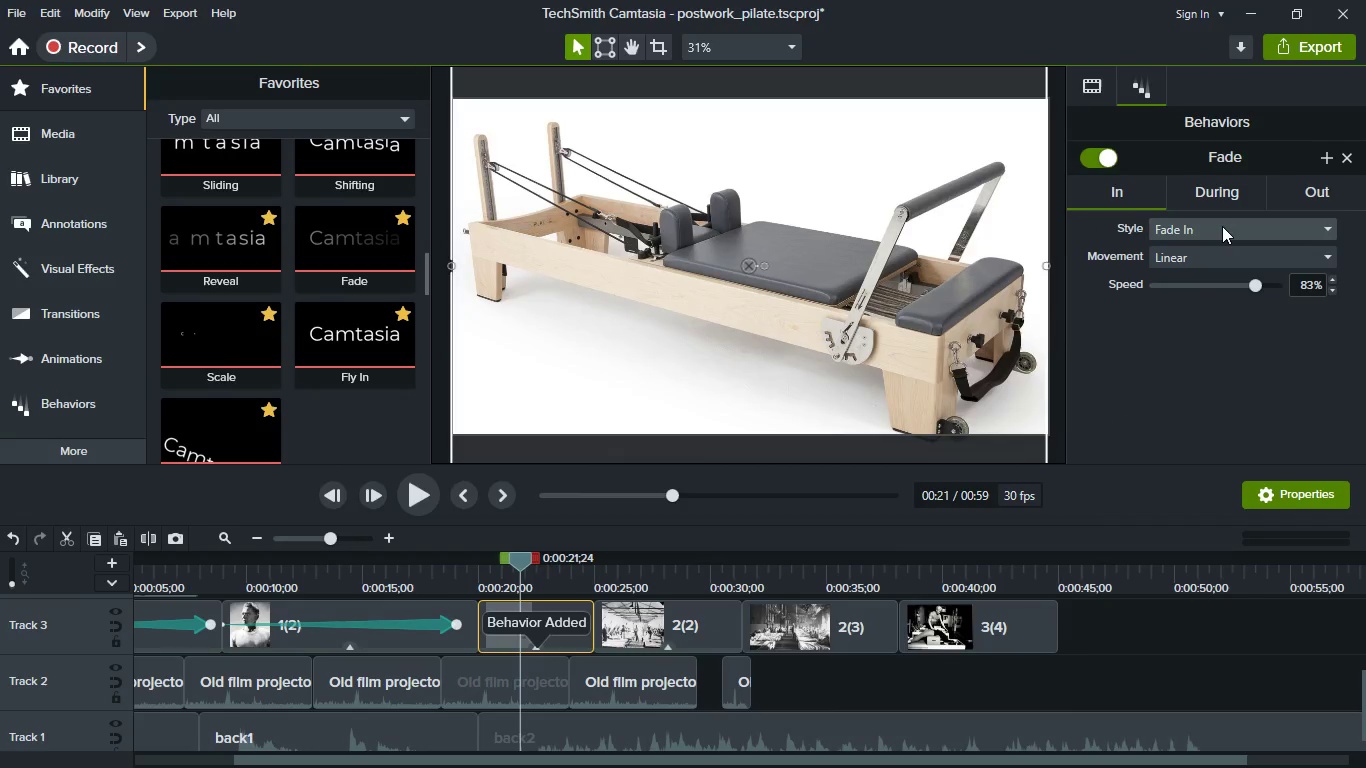 
left_click([1222, 226])
 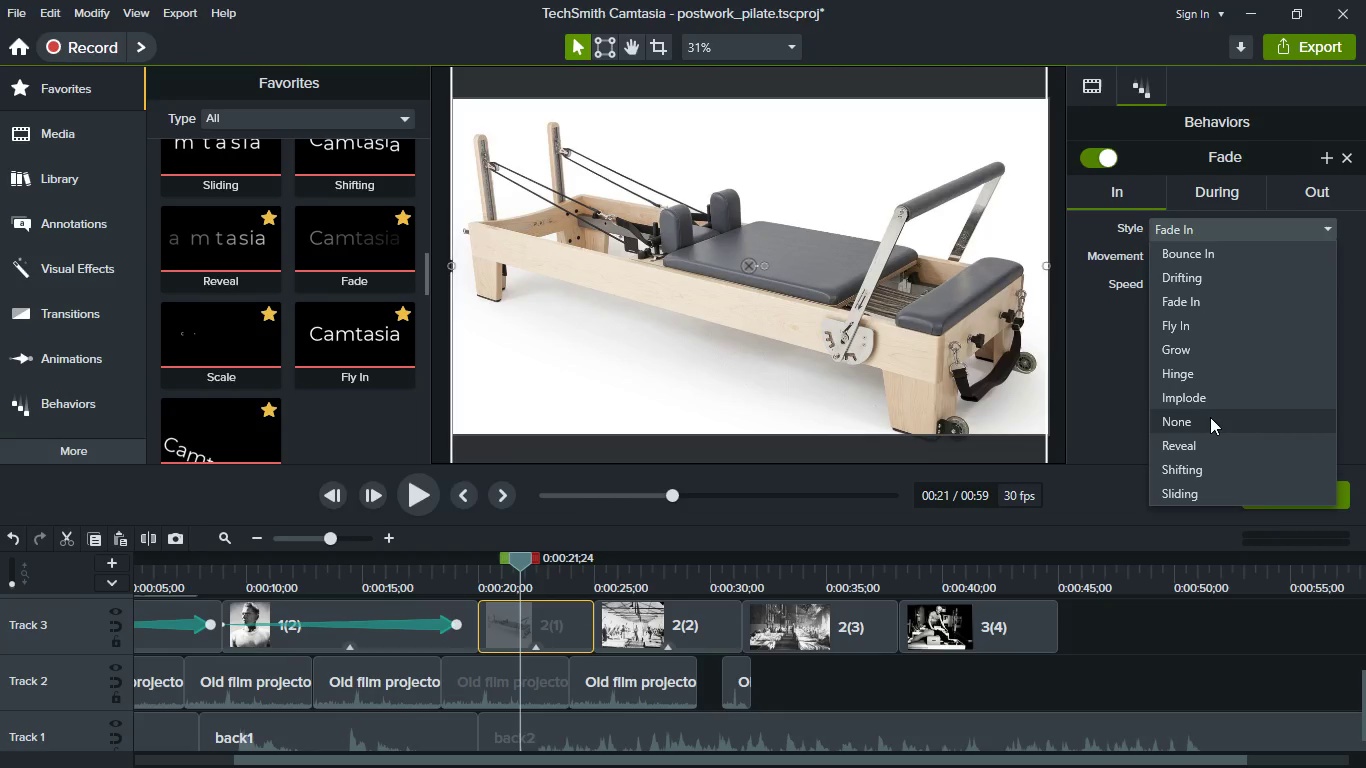 
left_click([1210, 417])
 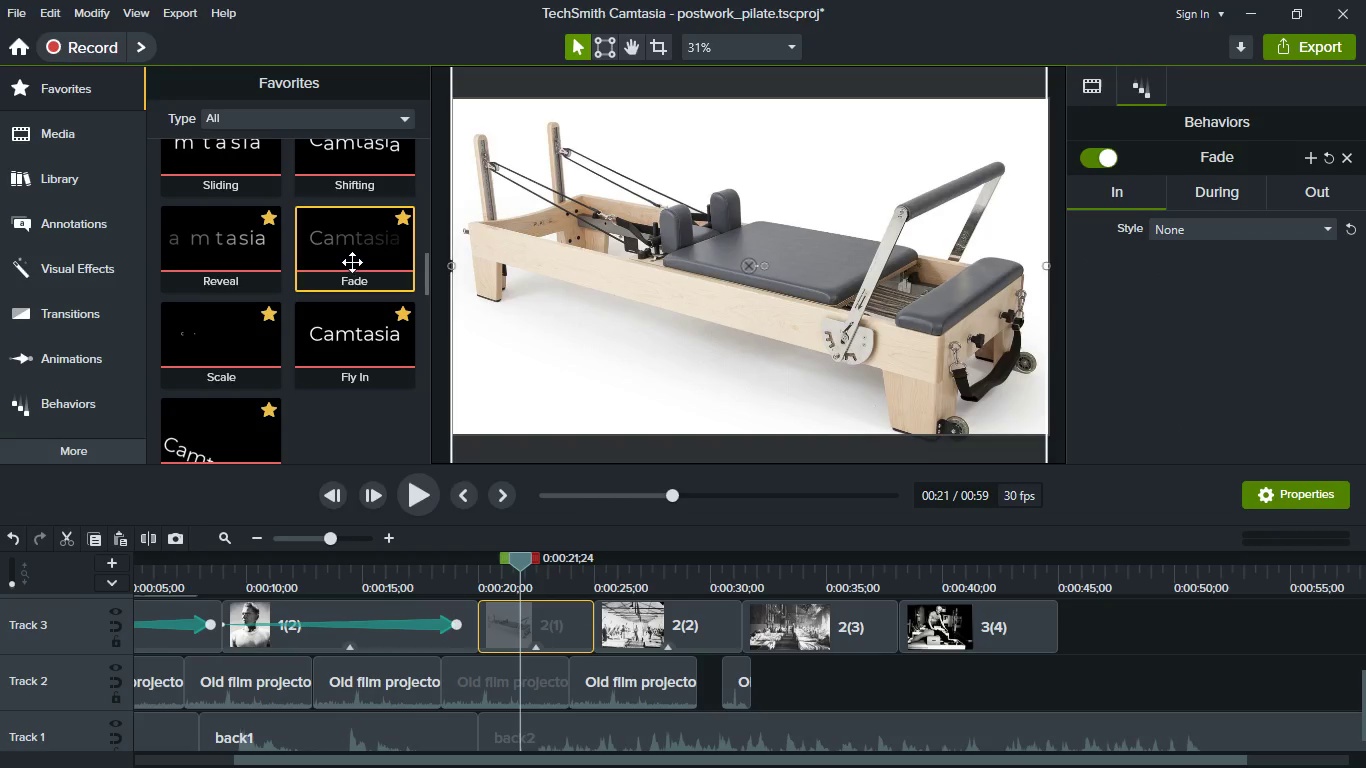 
left_click_drag(start_coordinate=[352, 262], to_coordinate=[794, 610])
 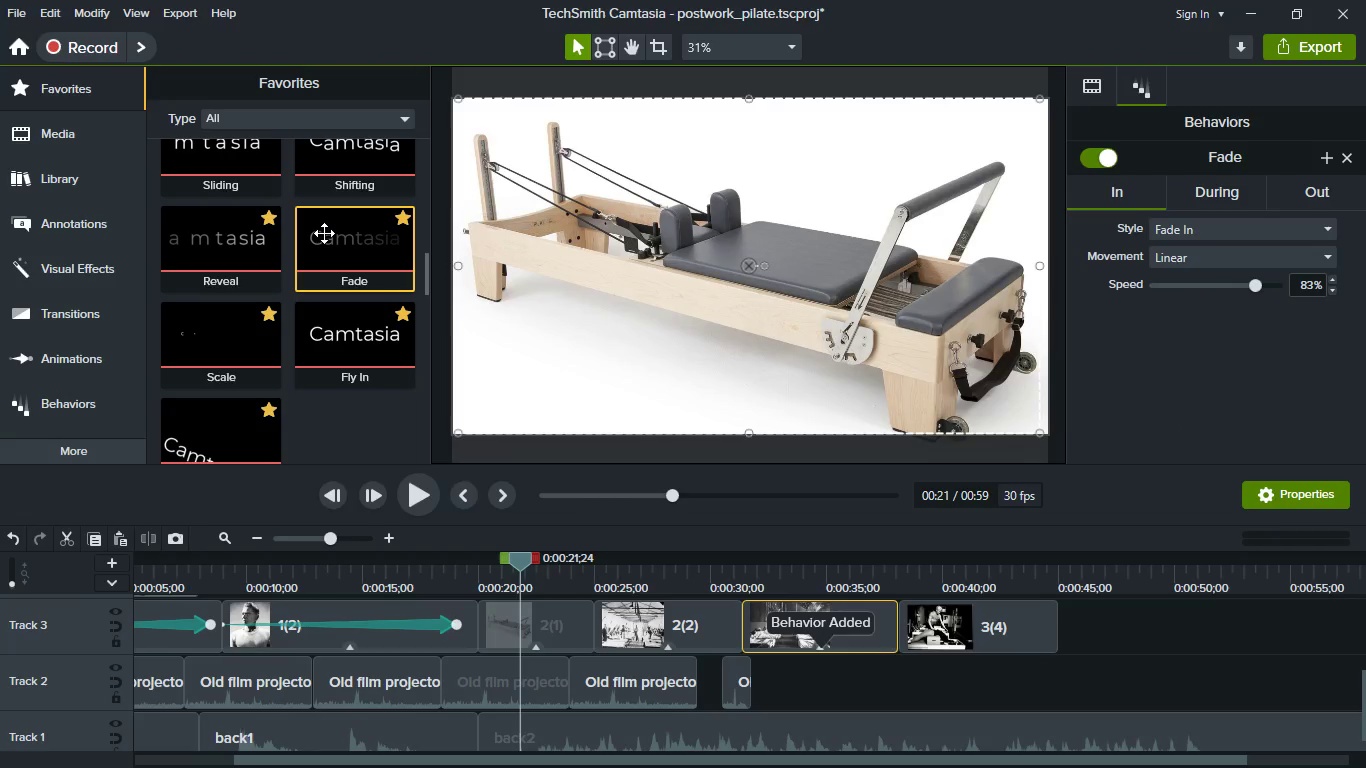 
left_click_drag(start_coordinate=[324, 233], to_coordinate=[927, 618])
 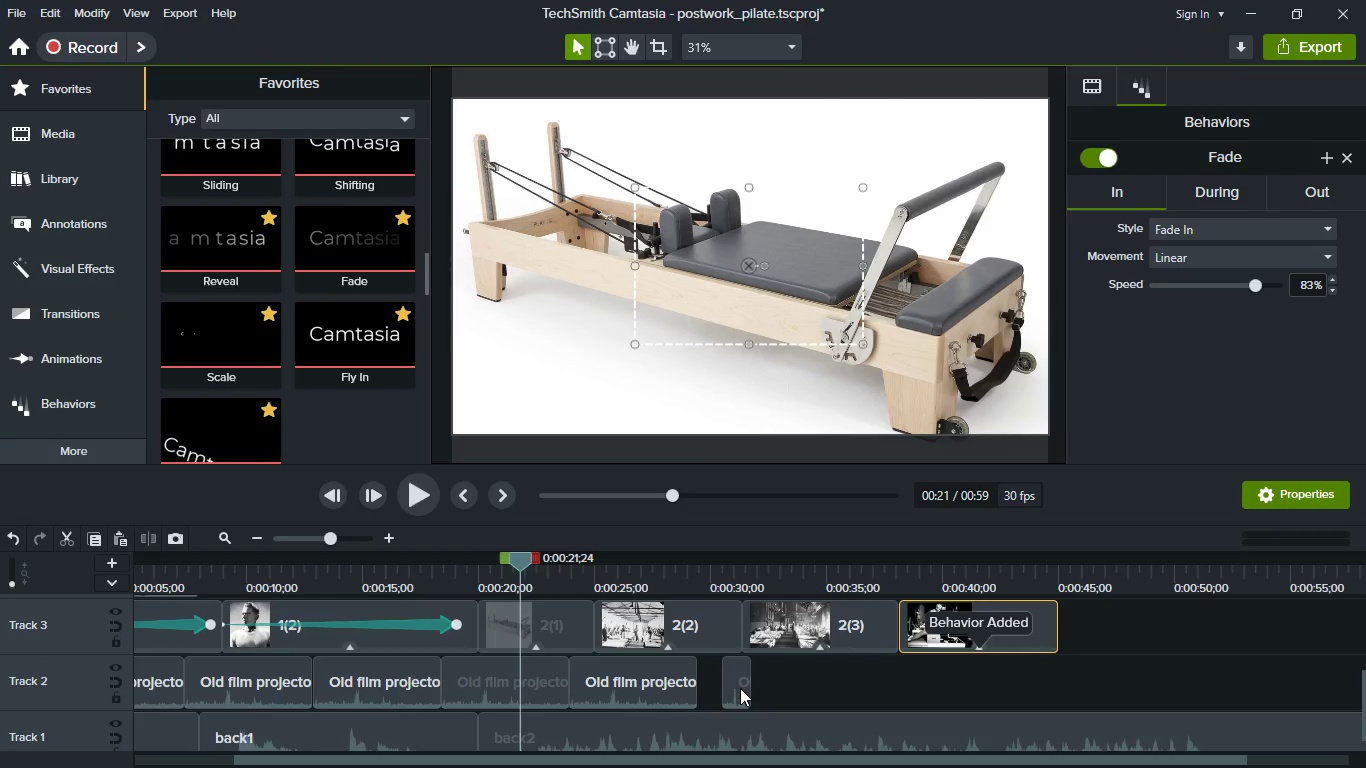 
left_click([740, 688])
 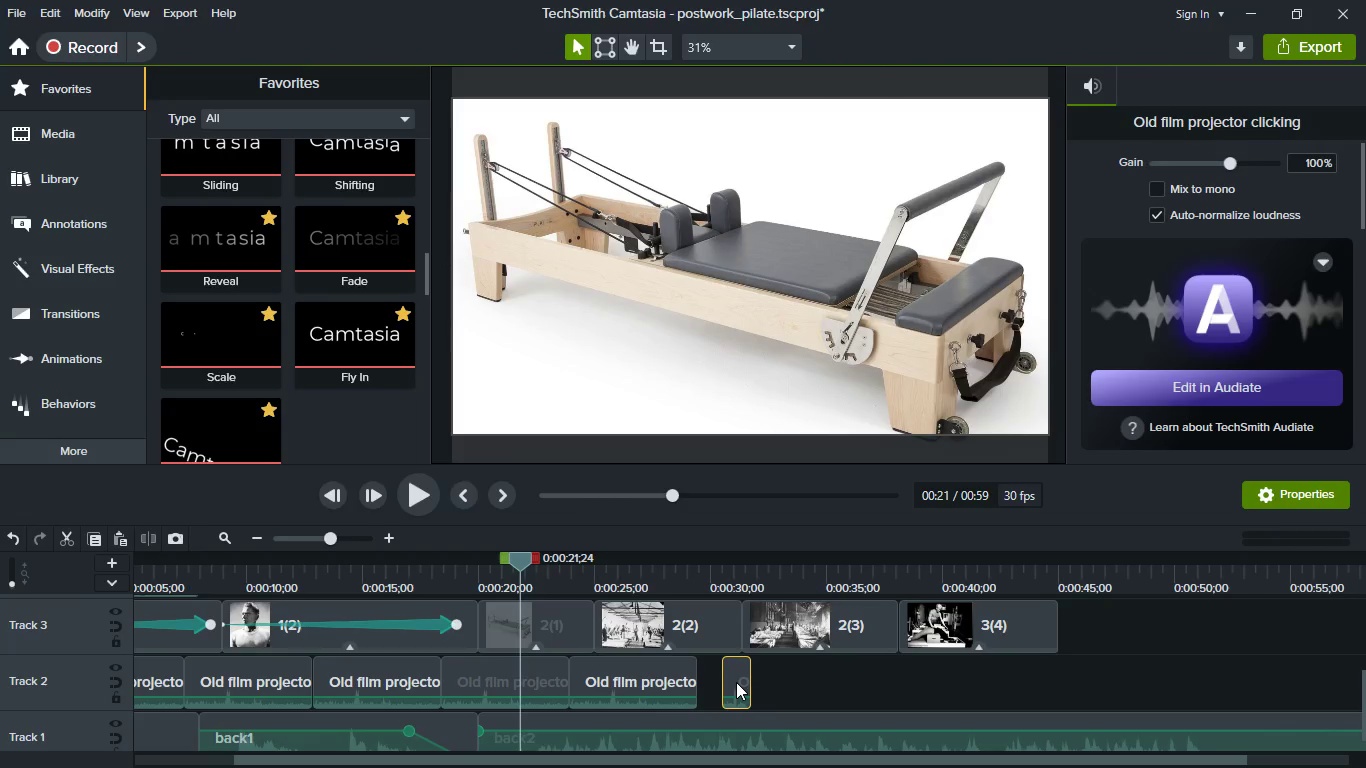 
left_click_drag(start_coordinate=[736, 682], to_coordinate=[1289, 695])
 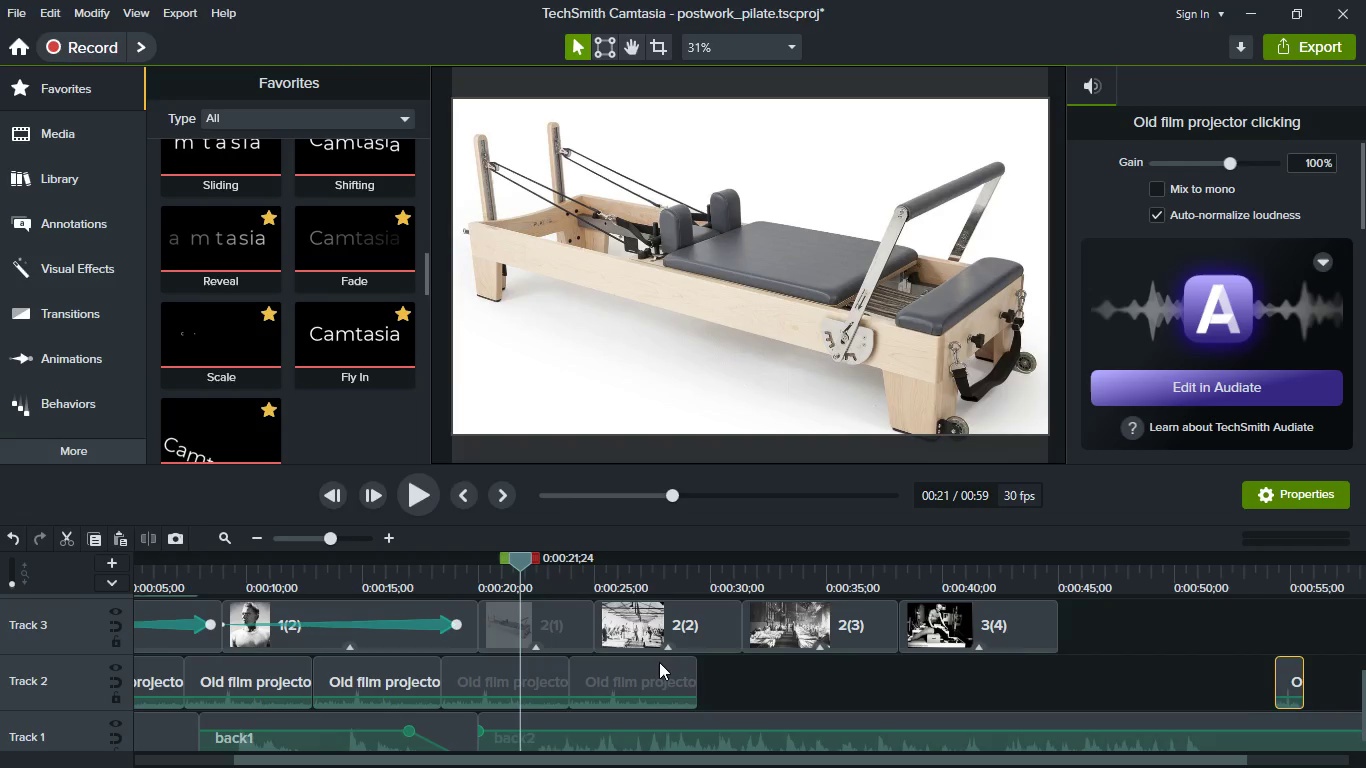 
left_click([659, 662])
 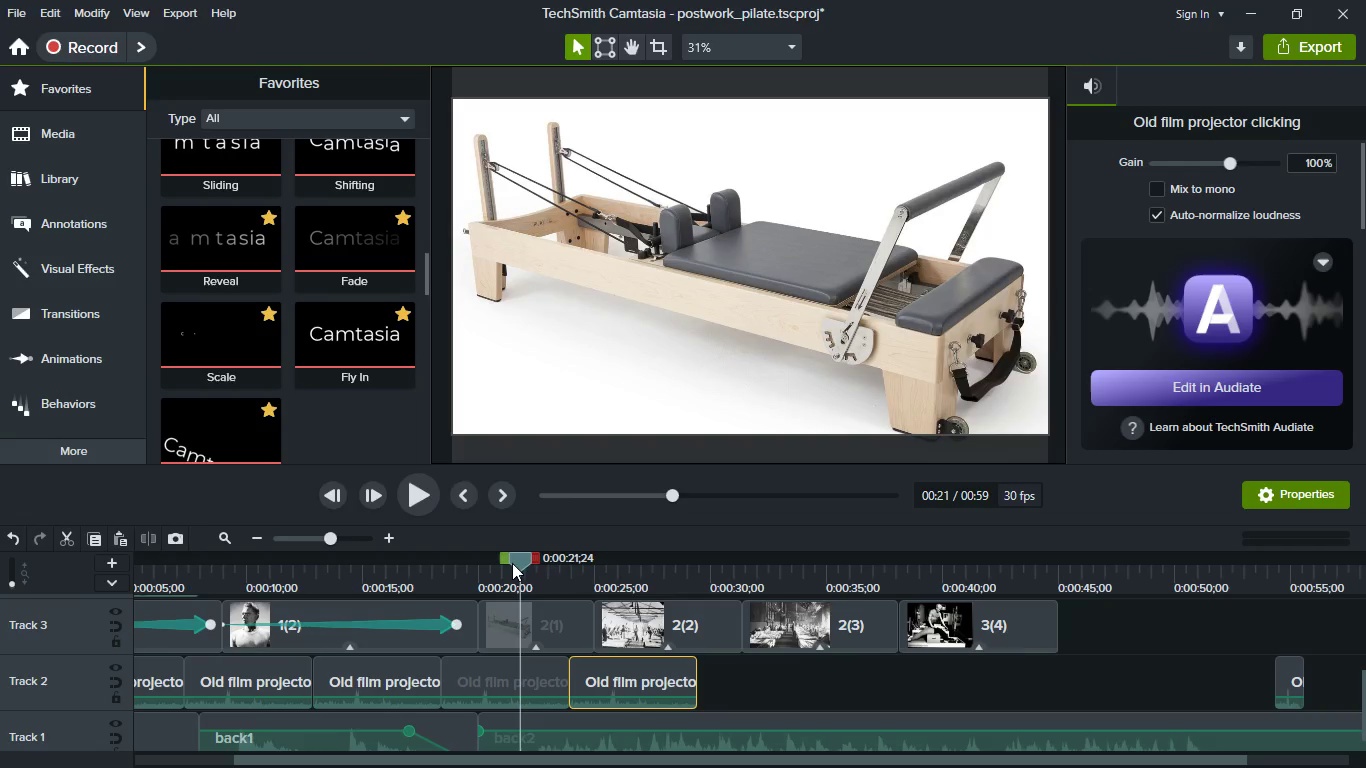 
left_click_drag(start_coordinate=[523, 557], to_coordinate=[695, 614])
 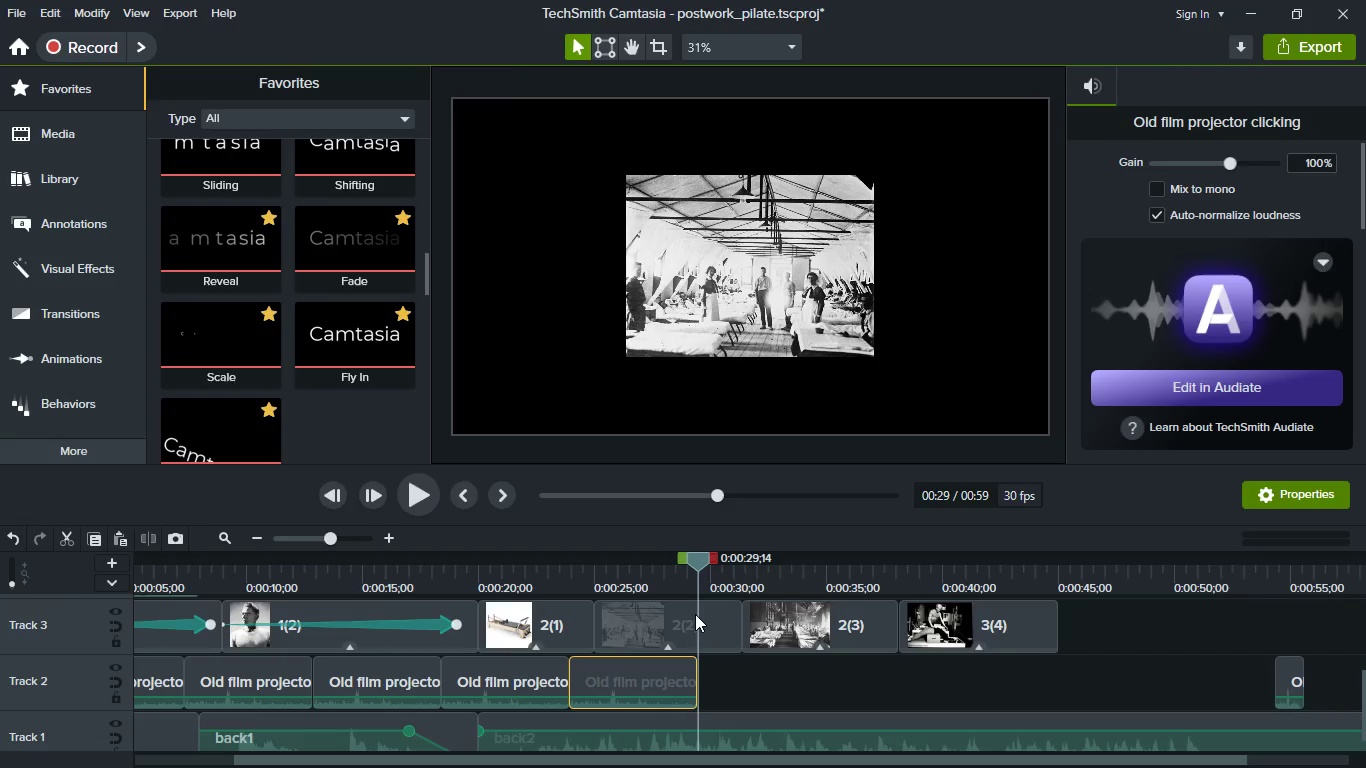 
key(Control+C)
 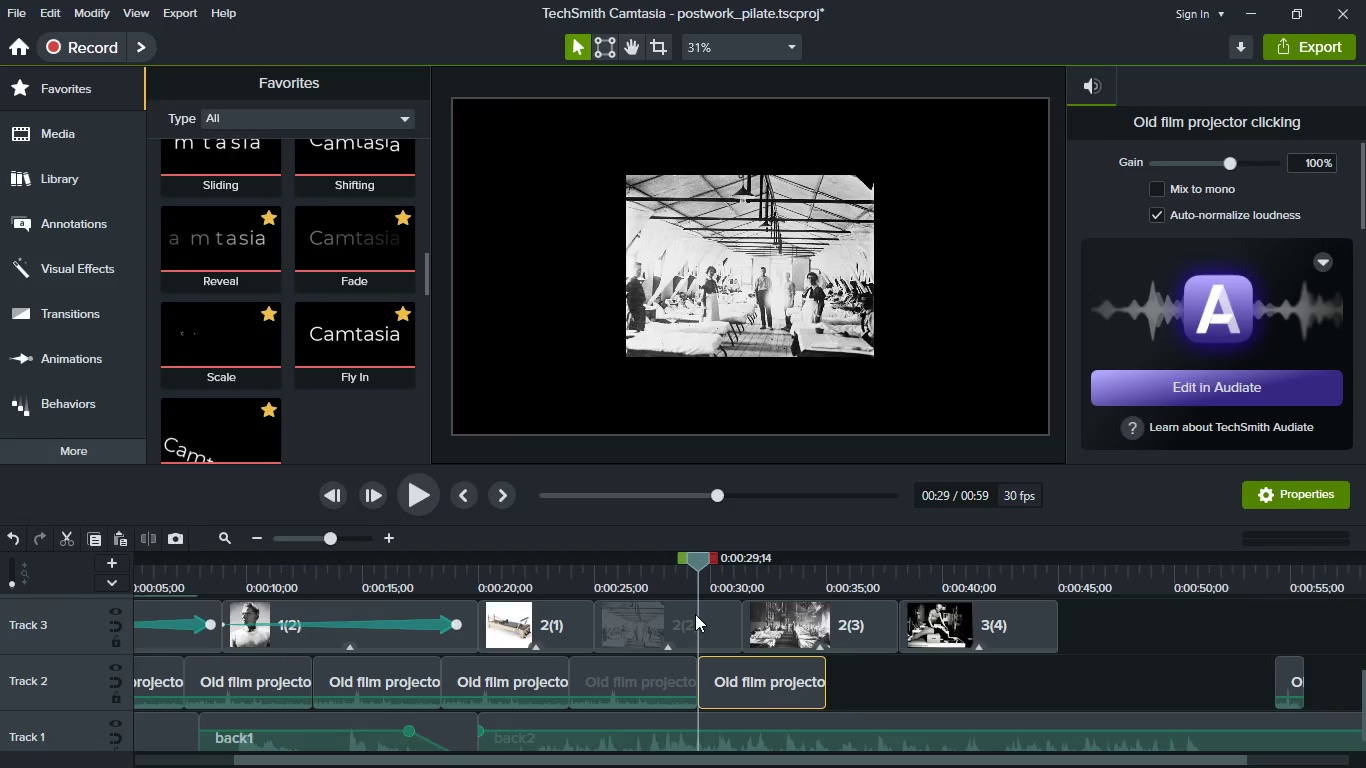 
key(Control+V)
 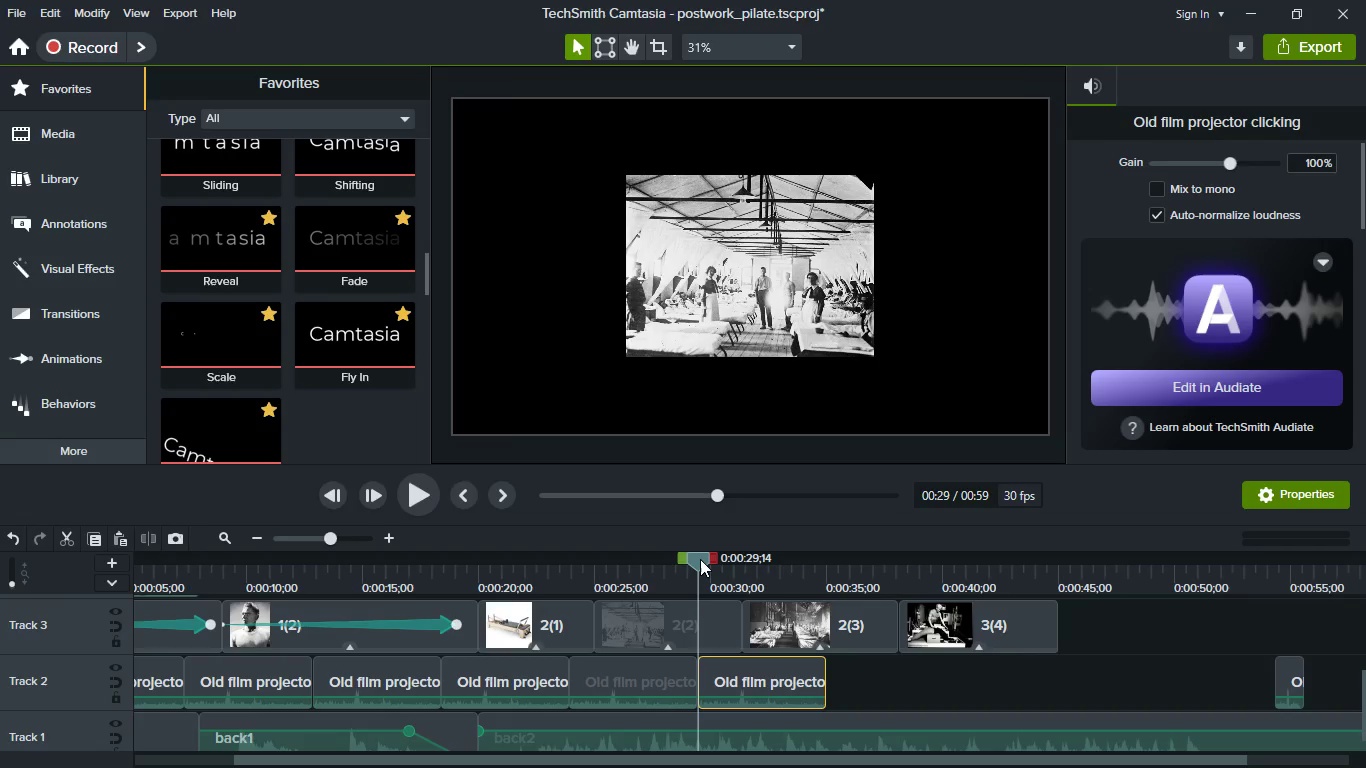 
left_click_drag(start_coordinate=[700, 559], to_coordinate=[820, 578])
 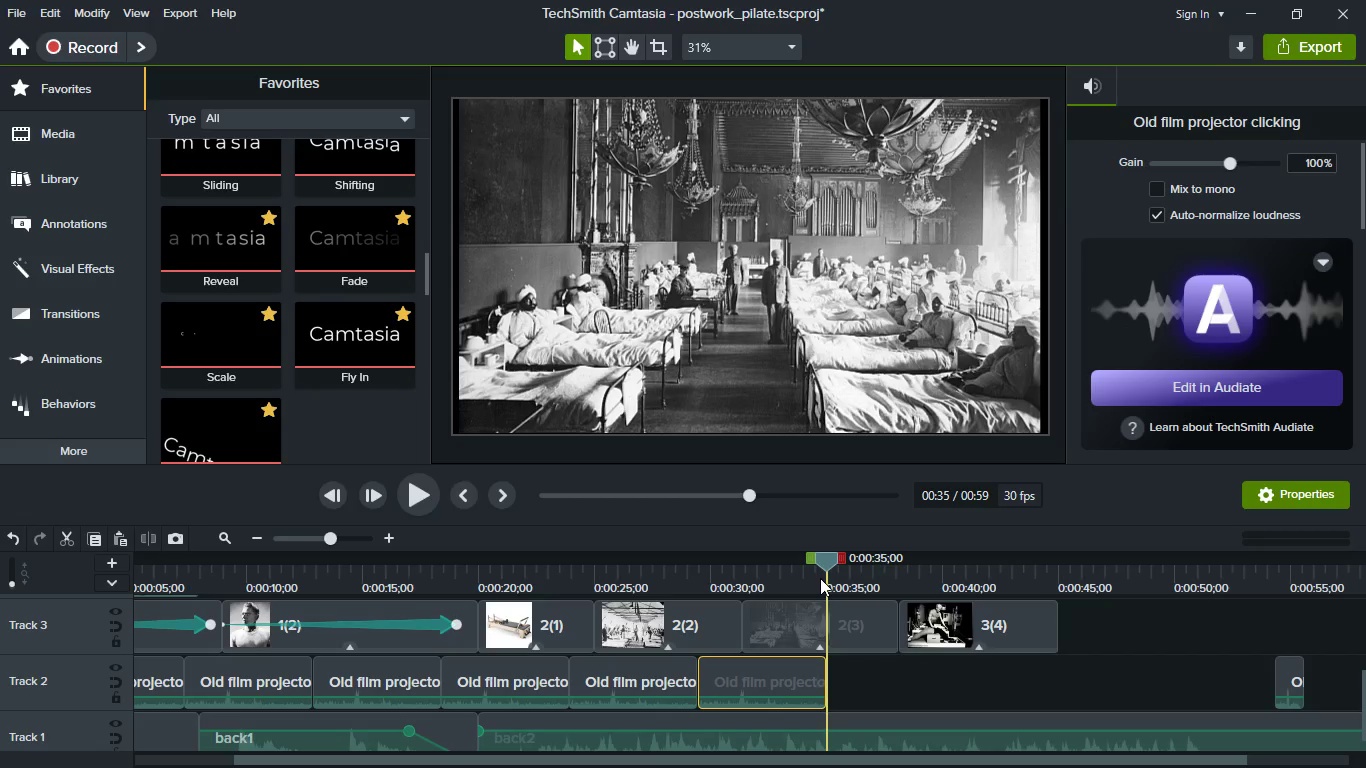 
key(Control+V)
 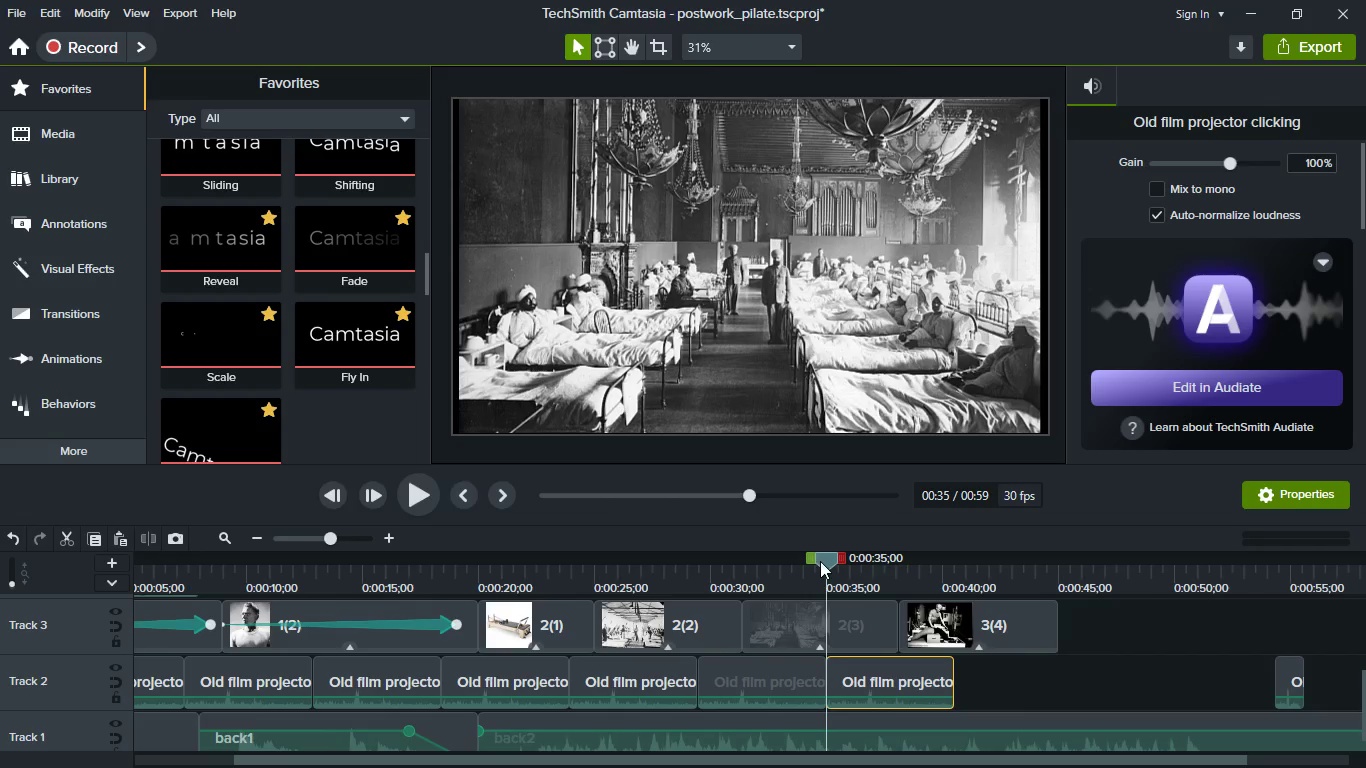 
left_click_drag(start_coordinate=[820, 561], to_coordinate=[948, 603])
 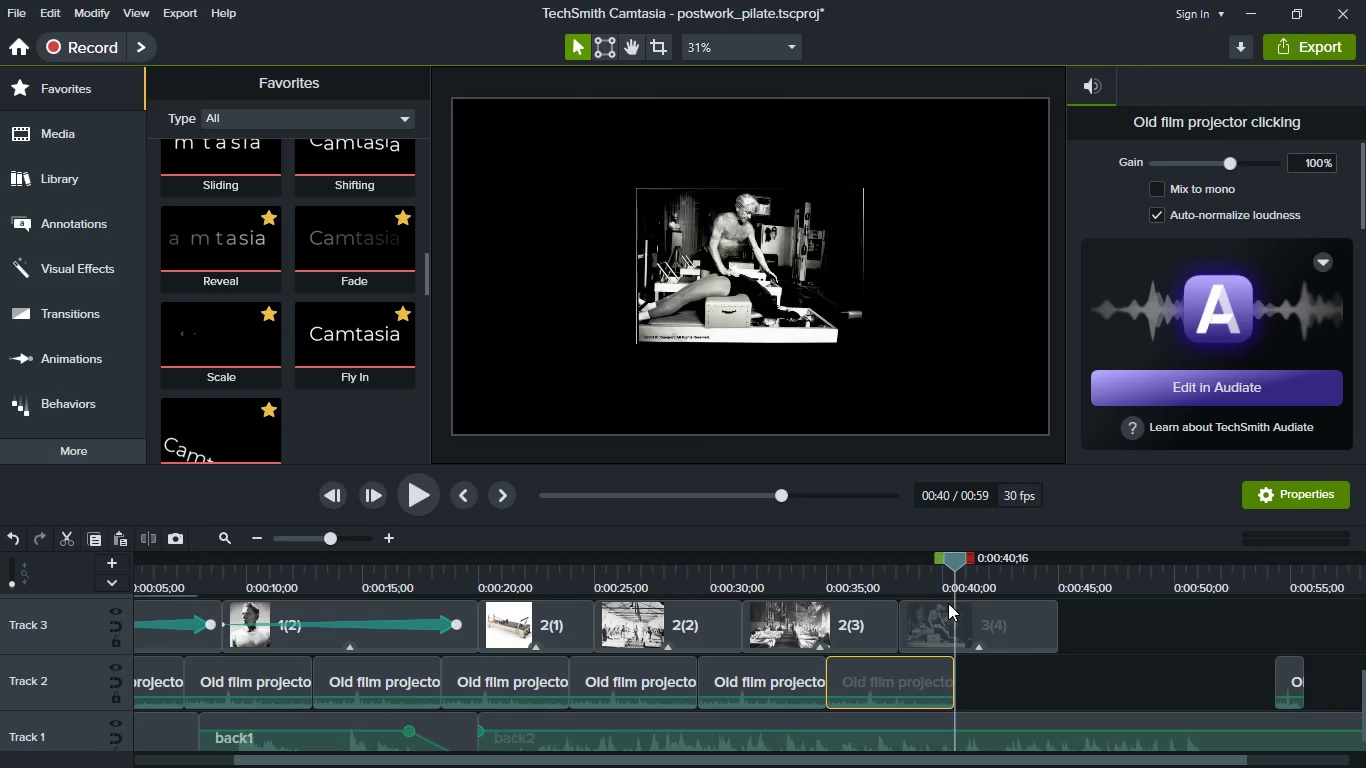 
key(Control+V)
 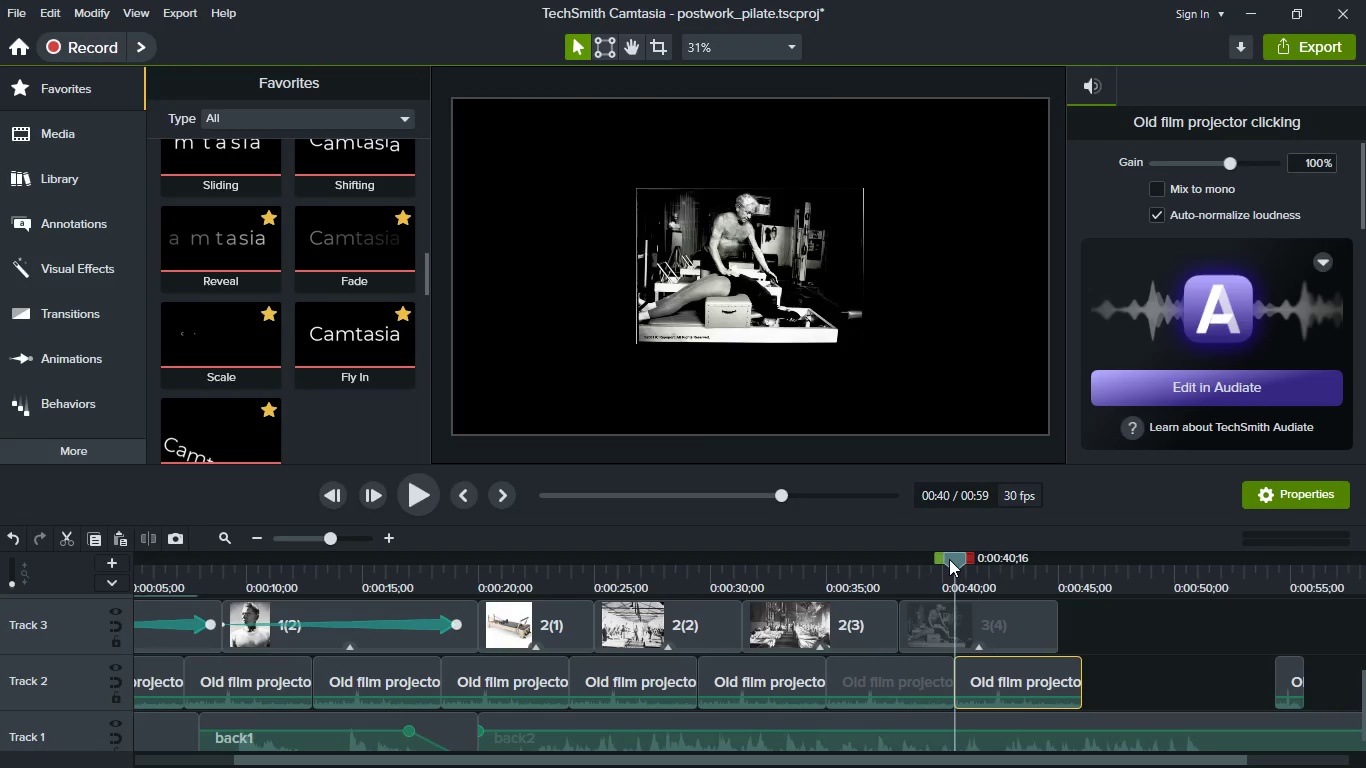 
wait(5.25)
 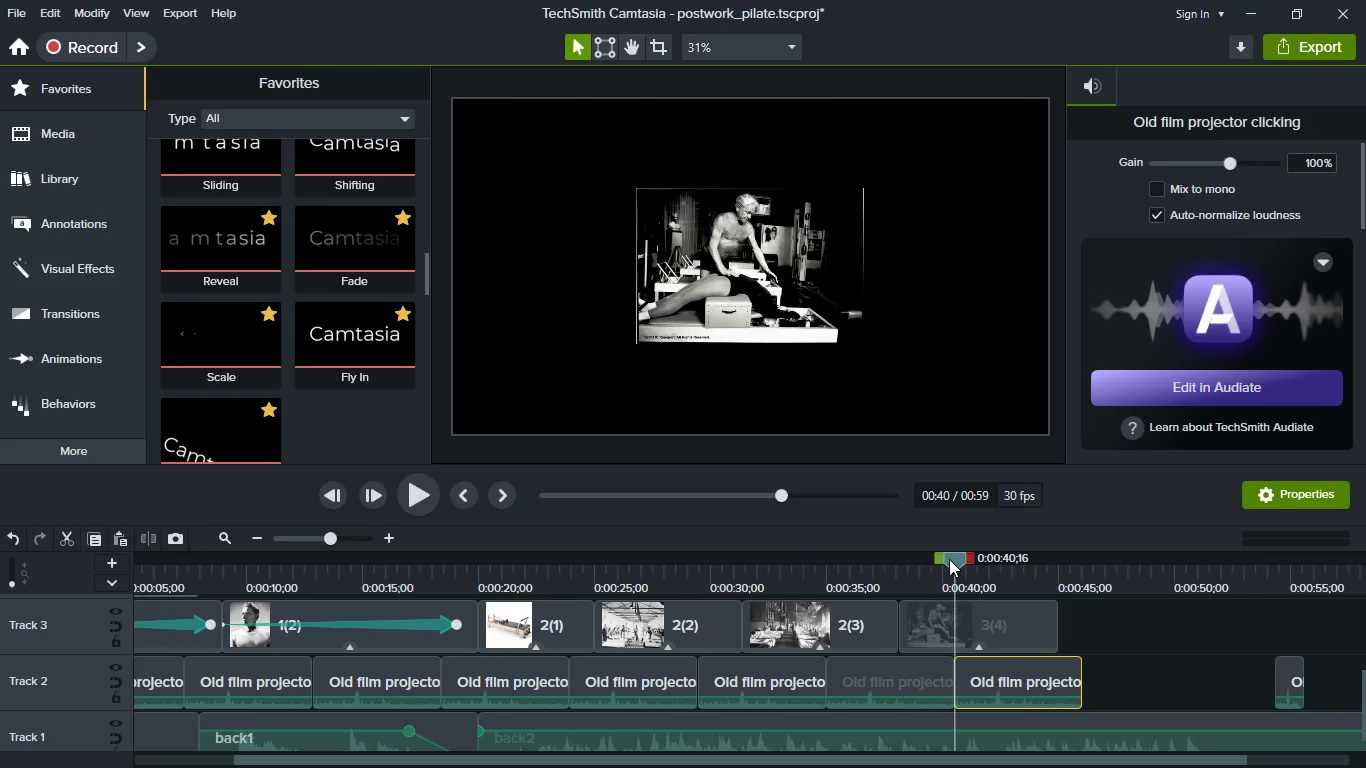 
left_click_drag(start_coordinate=[949, 559], to_coordinate=[1075, 579])
 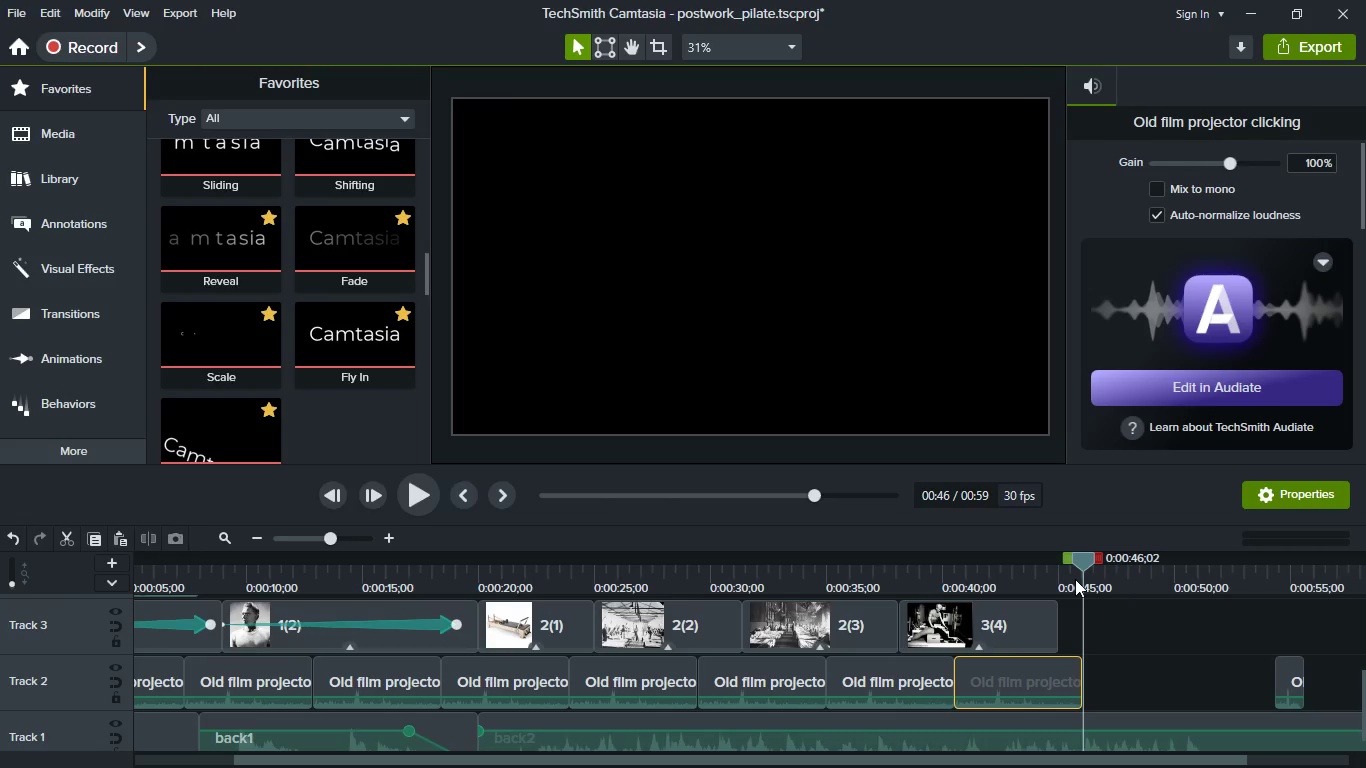 
key(Control+V)
 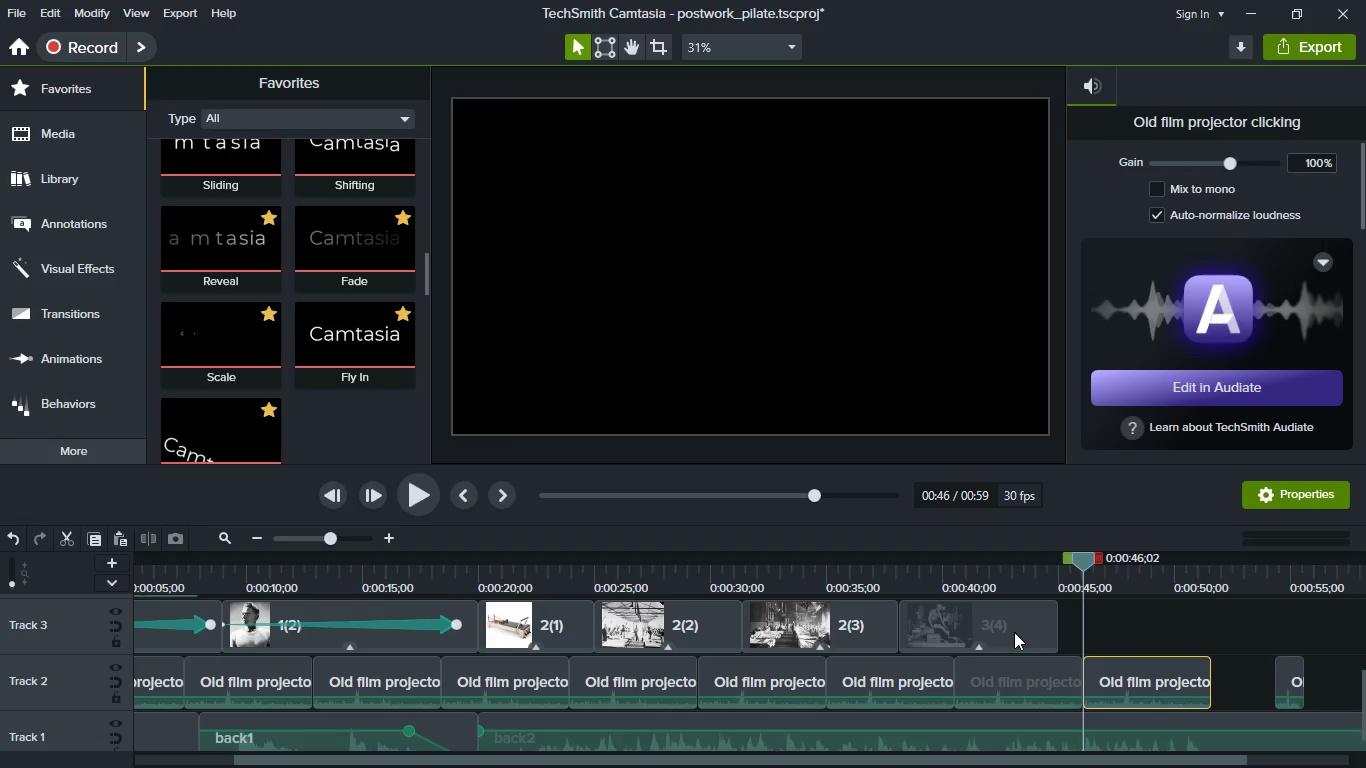 
left_click([1014, 632])
 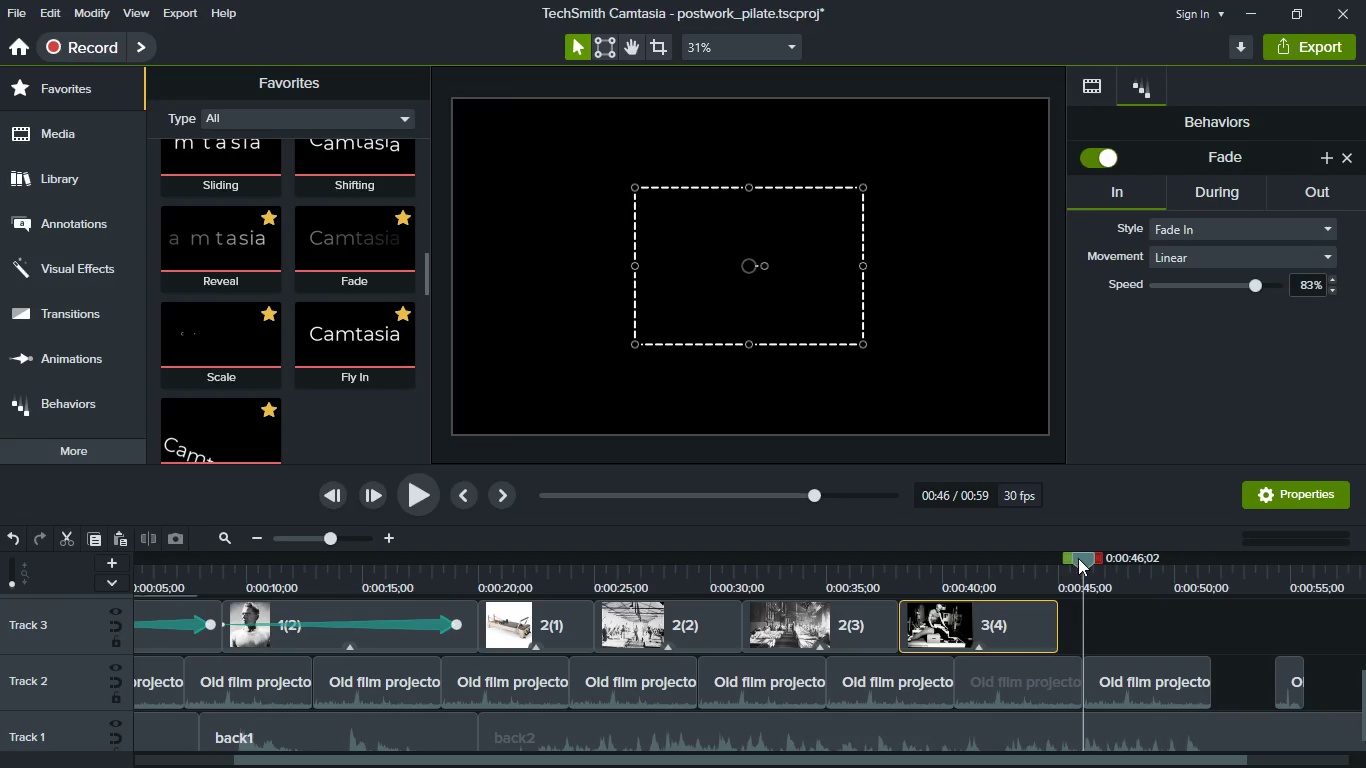 
left_click_drag(start_coordinate=[1078, 558], to_coordinate=[1059, 559])
 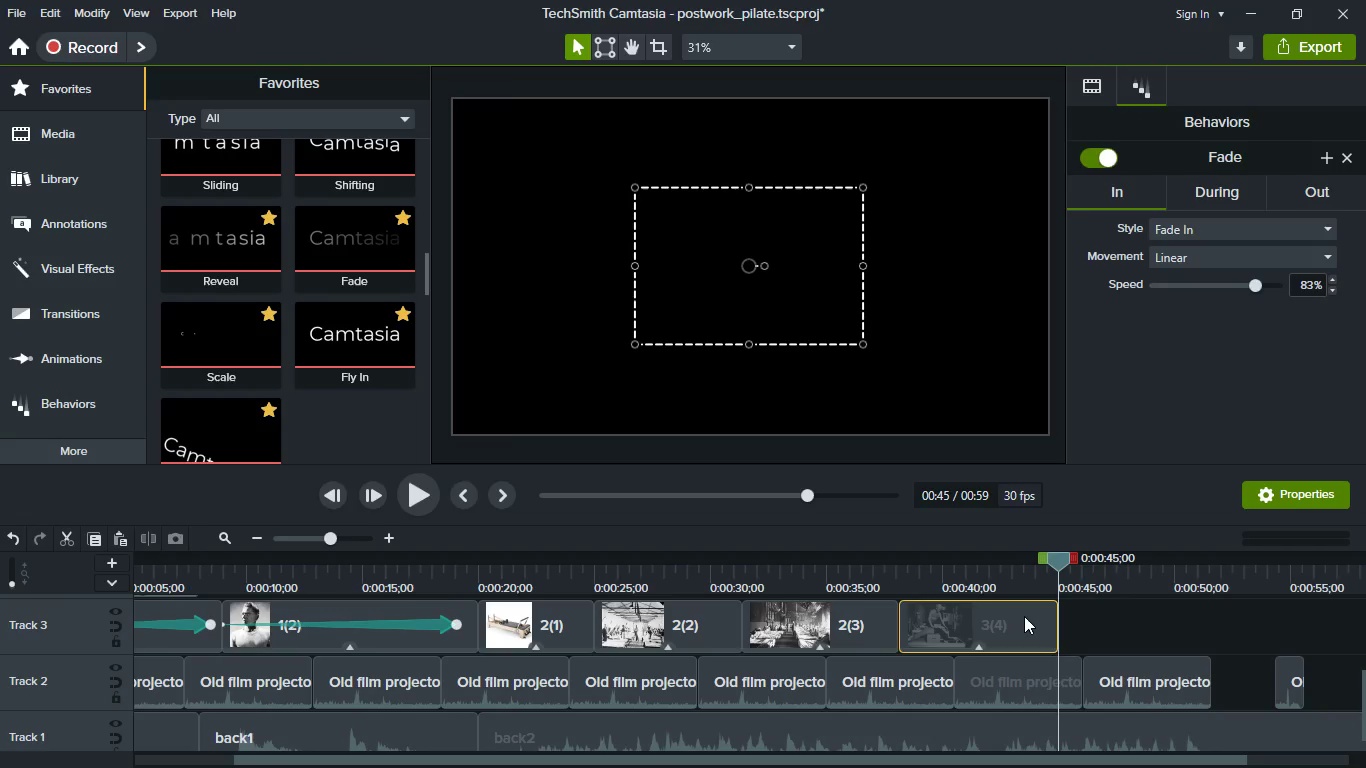 
key(Delete)
 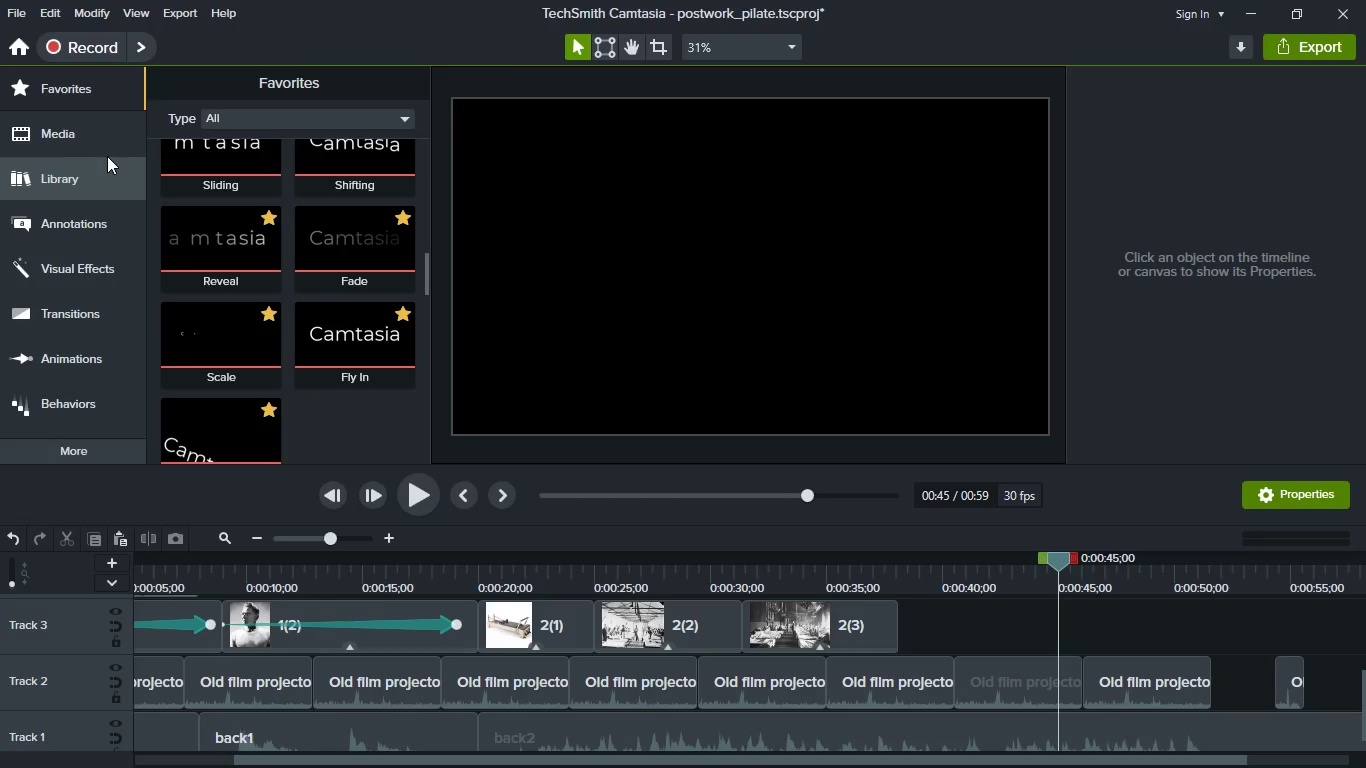 
left_click([100, 144])
 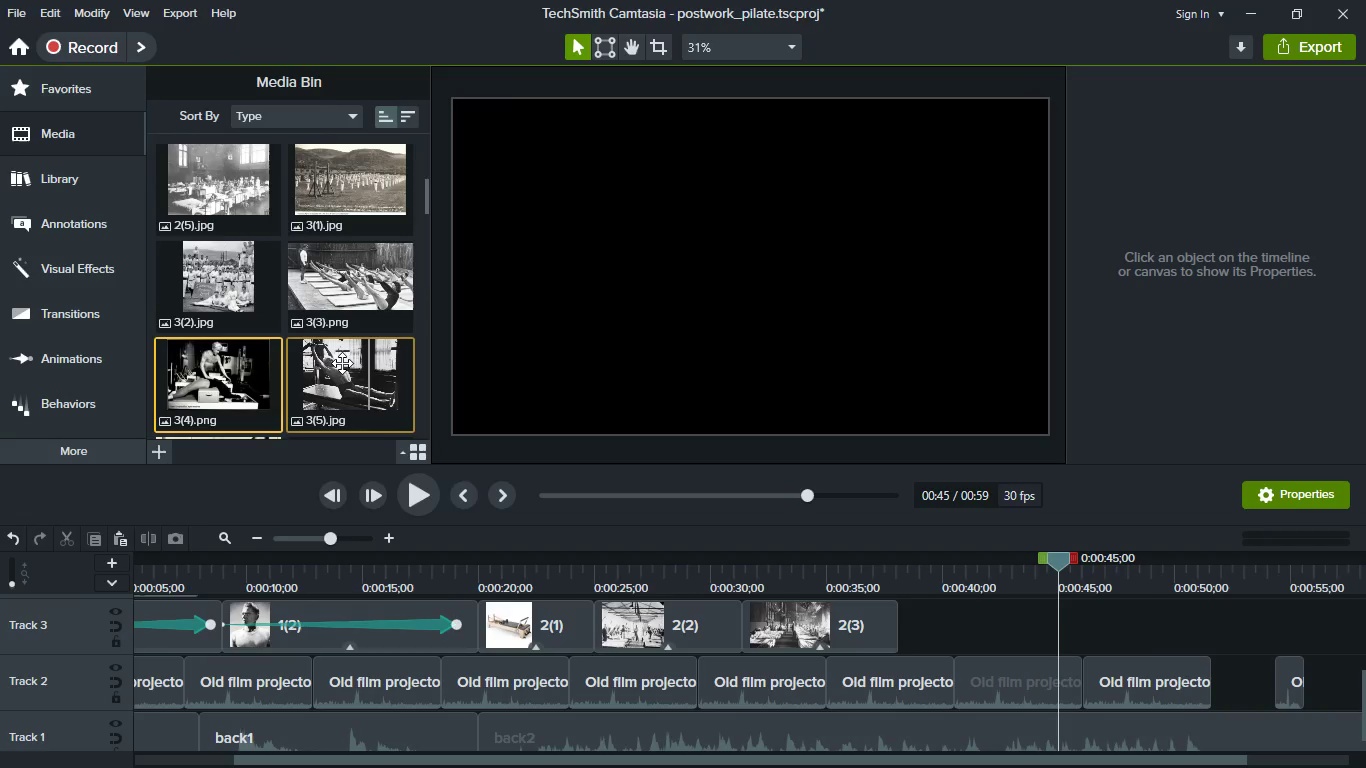 
scroll: coordinate [342, 363], scroll_direction: up, amount: 1.0
 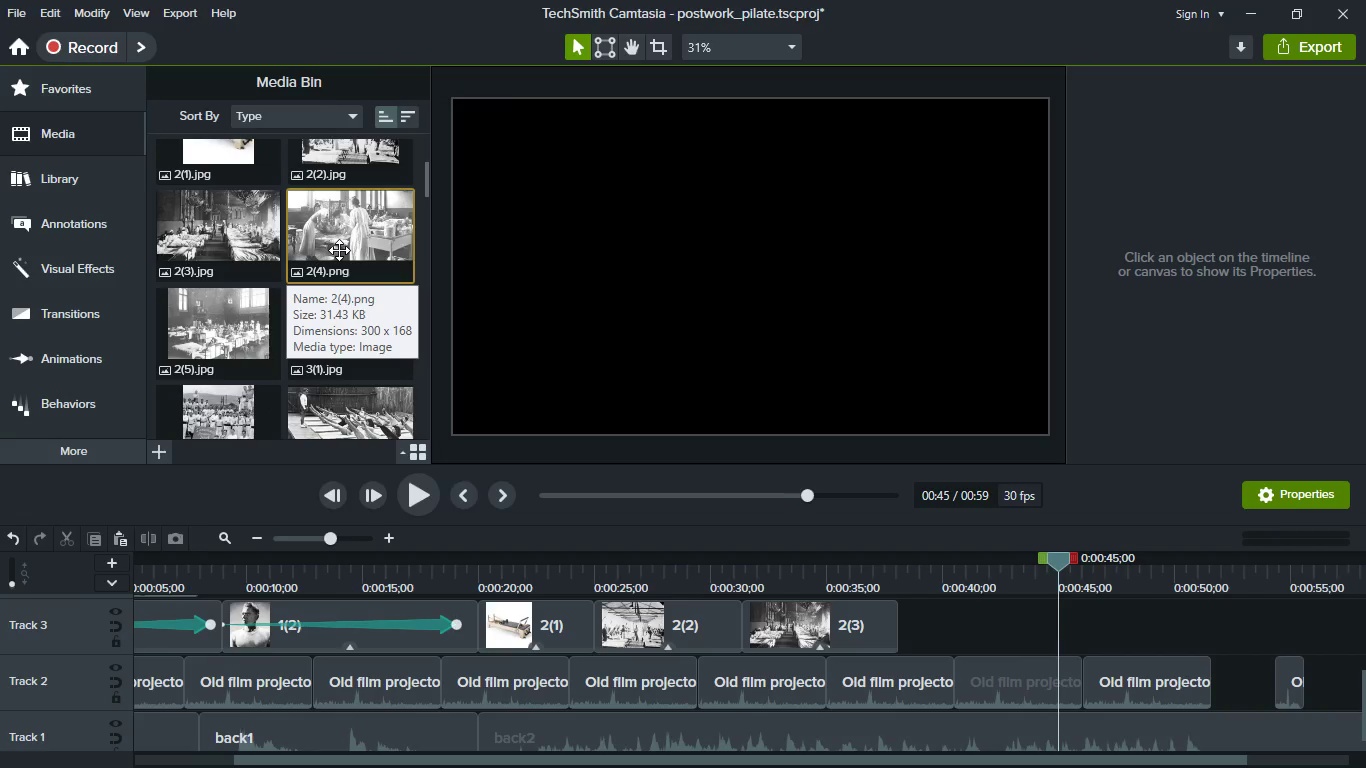 
left_click_drag(start_coordinate=[339, 250], to_coordinate=[954, 632])
 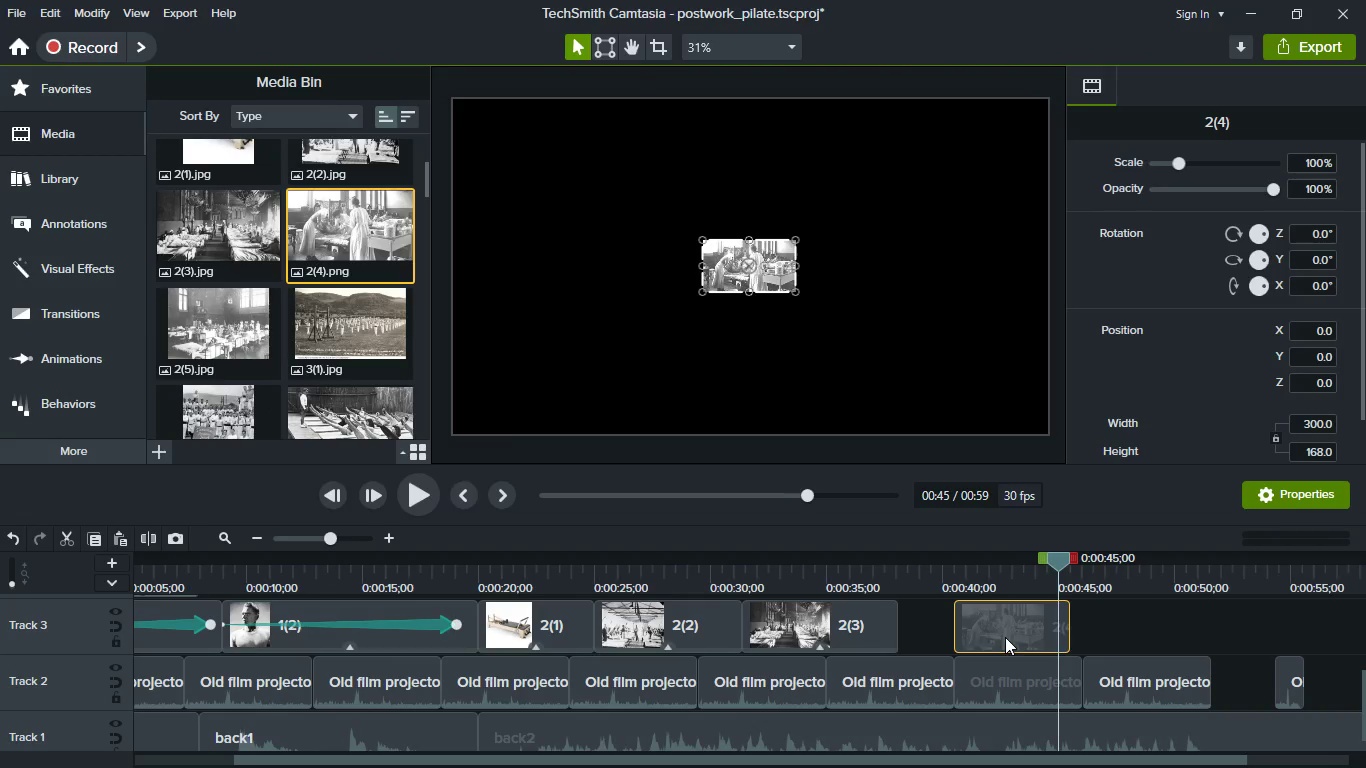 
left_click_drag(start_coordinate=[1022, 637], to_coordinate=[960, 628])
 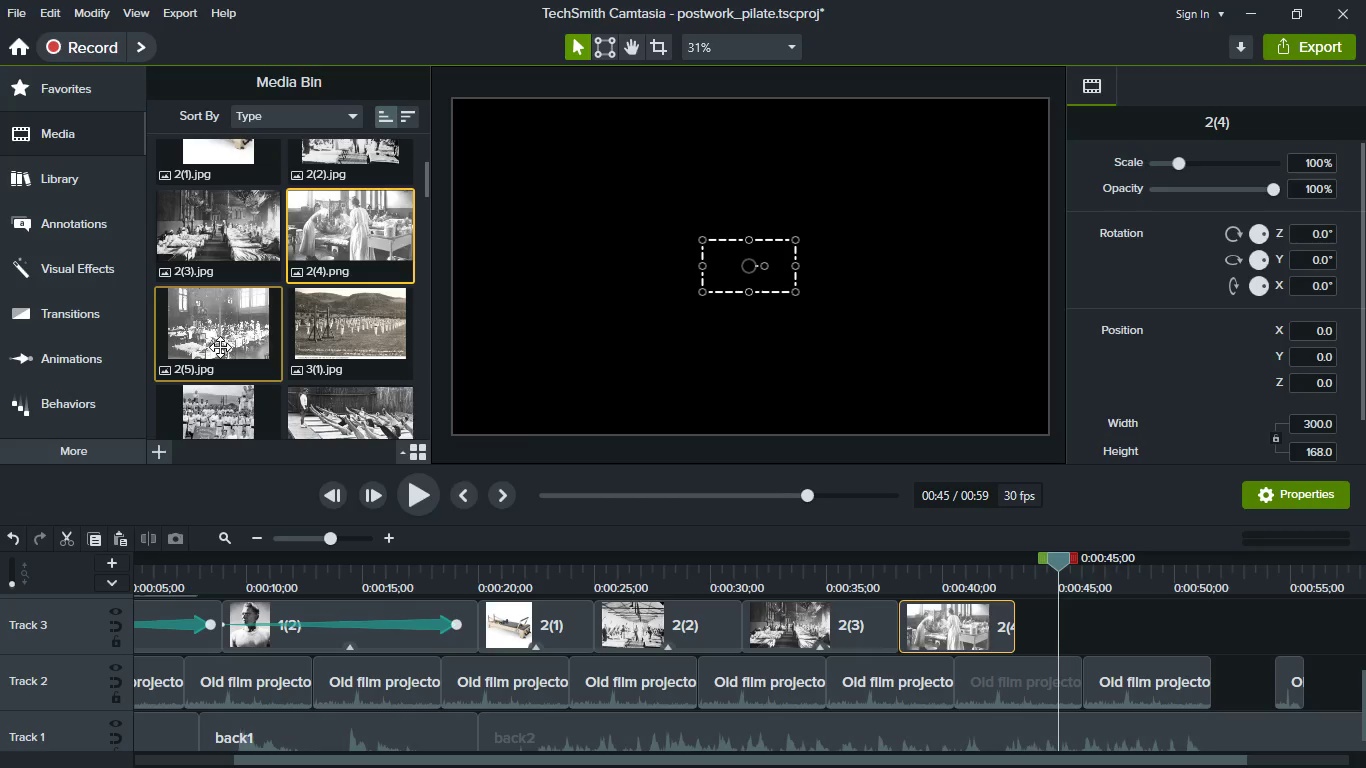 
left_click_drag(start_coordinate=[220, 347], to_coordinate=[1077, 635])
 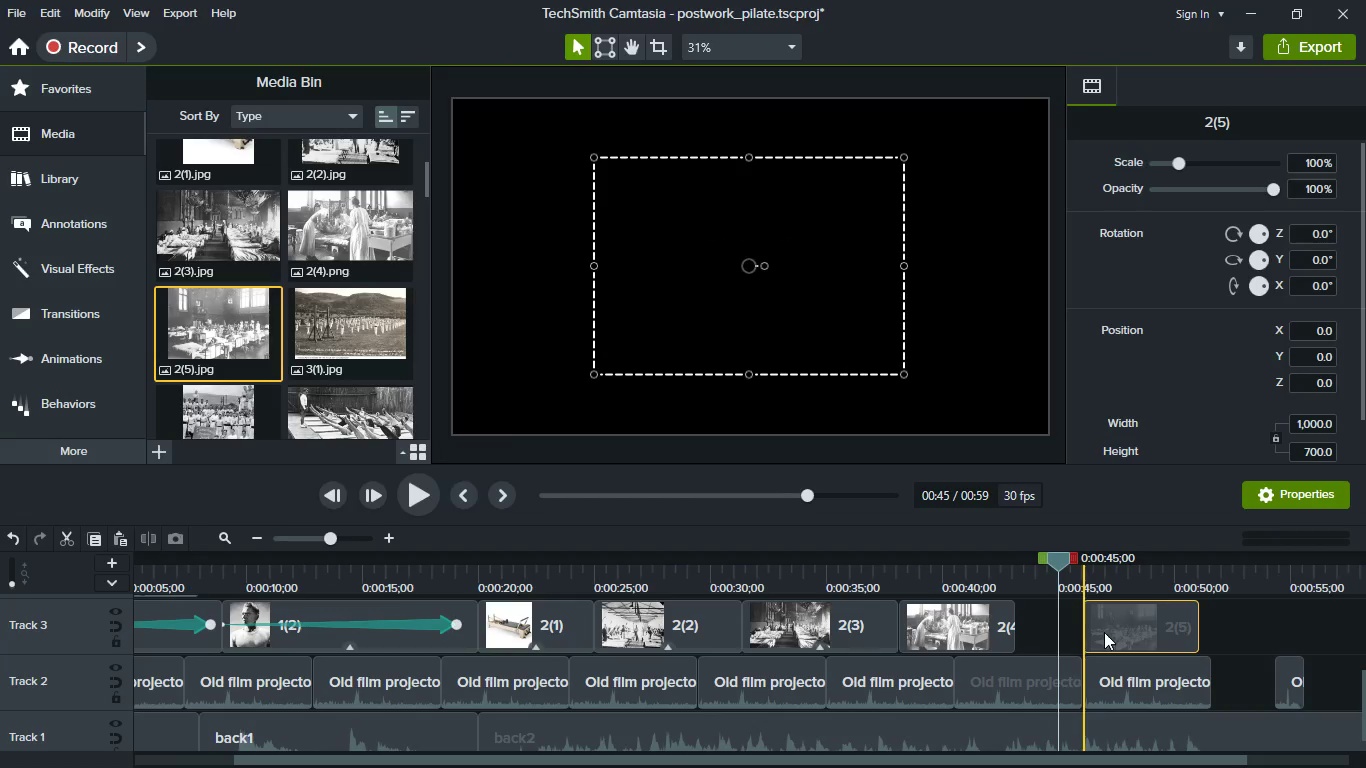 
left_click_drag(start_coordinate=[1116, 632], to_coordinate=[1044, 625])
 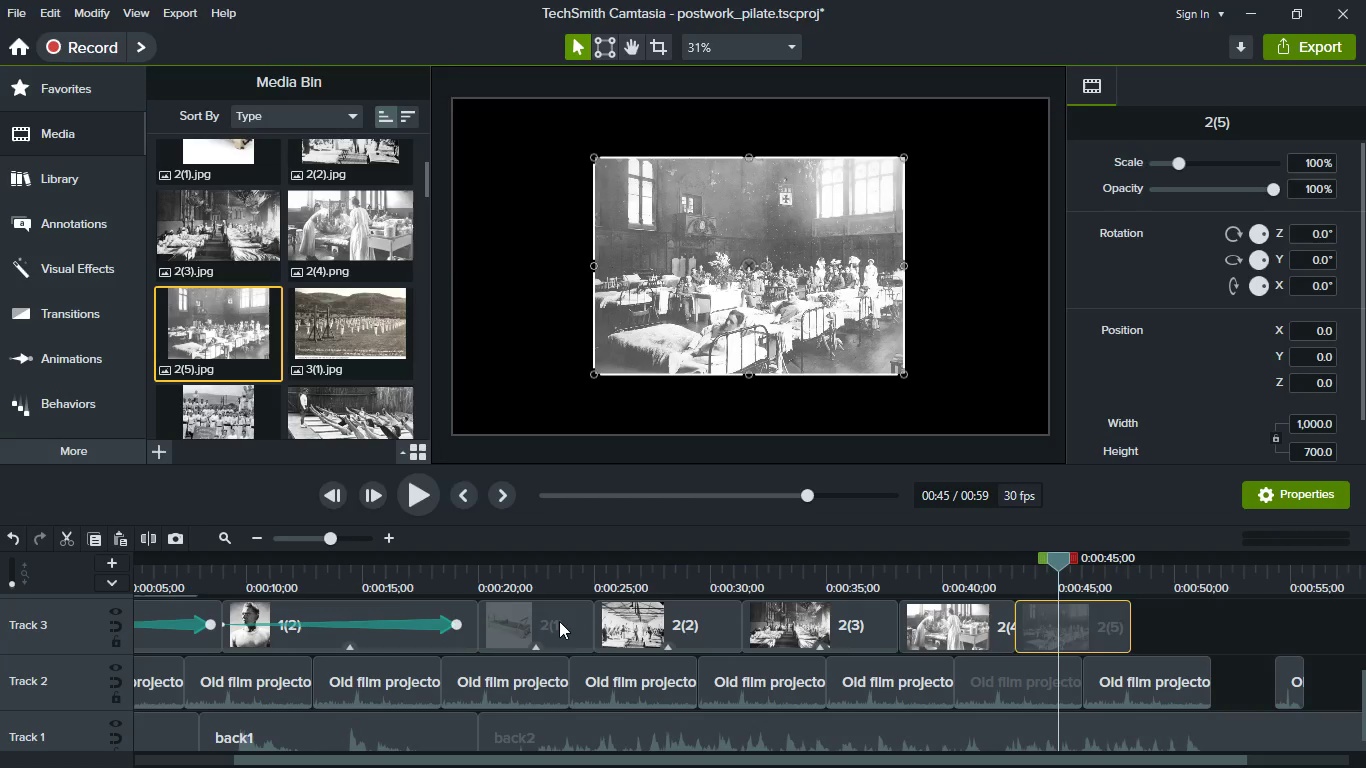 
left_click([559, 621])
 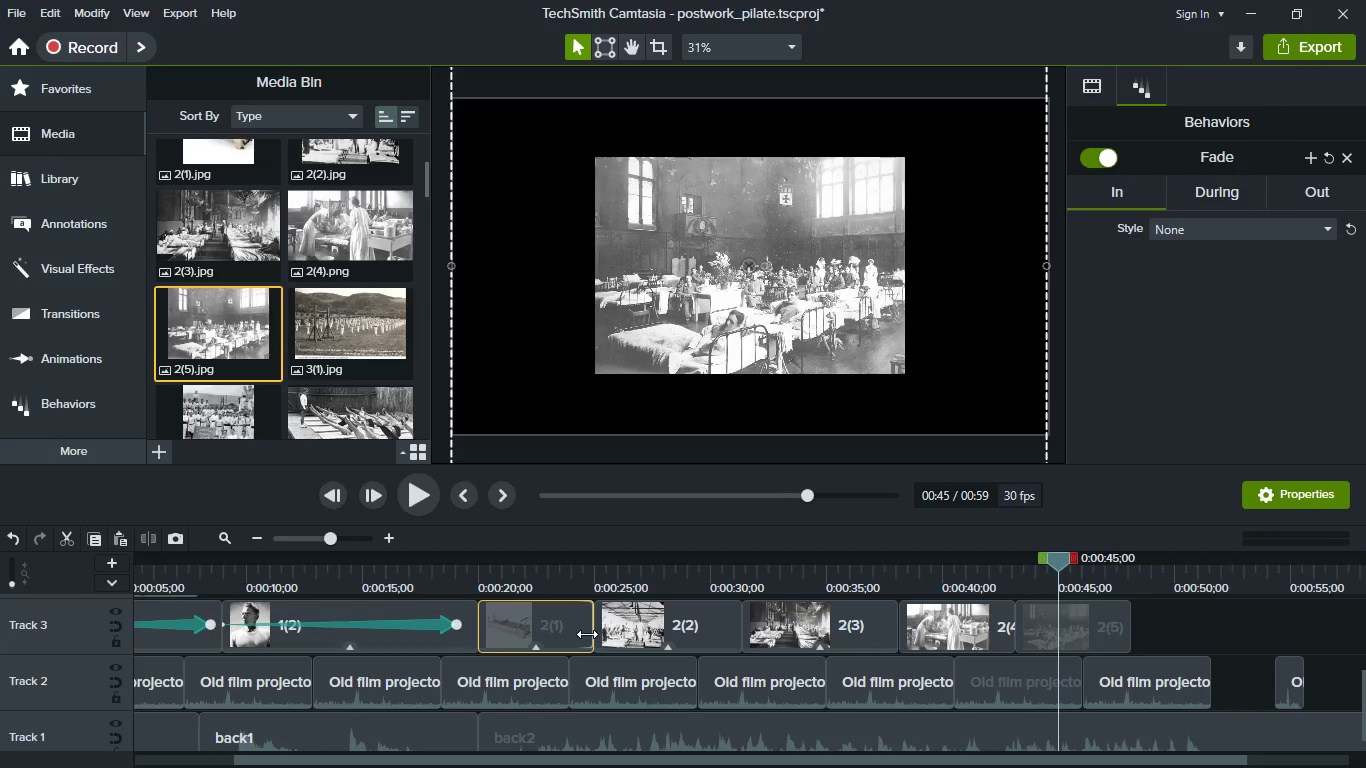 
left_click_drag(start_coordinate=[587, 634], to_coordinate=[532, 625])
 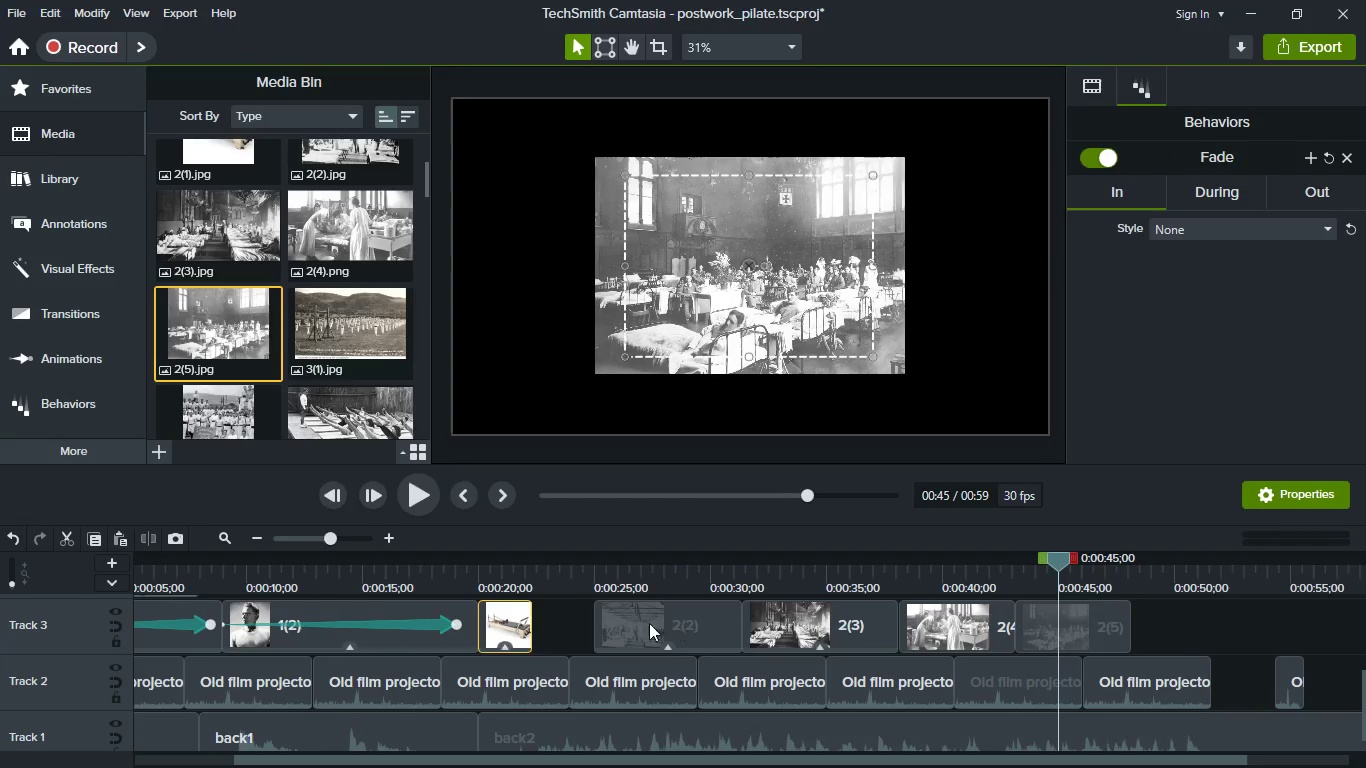 
left_click_drag(start_coordinate=[683, 624], to_coordinate=[586, 620])
 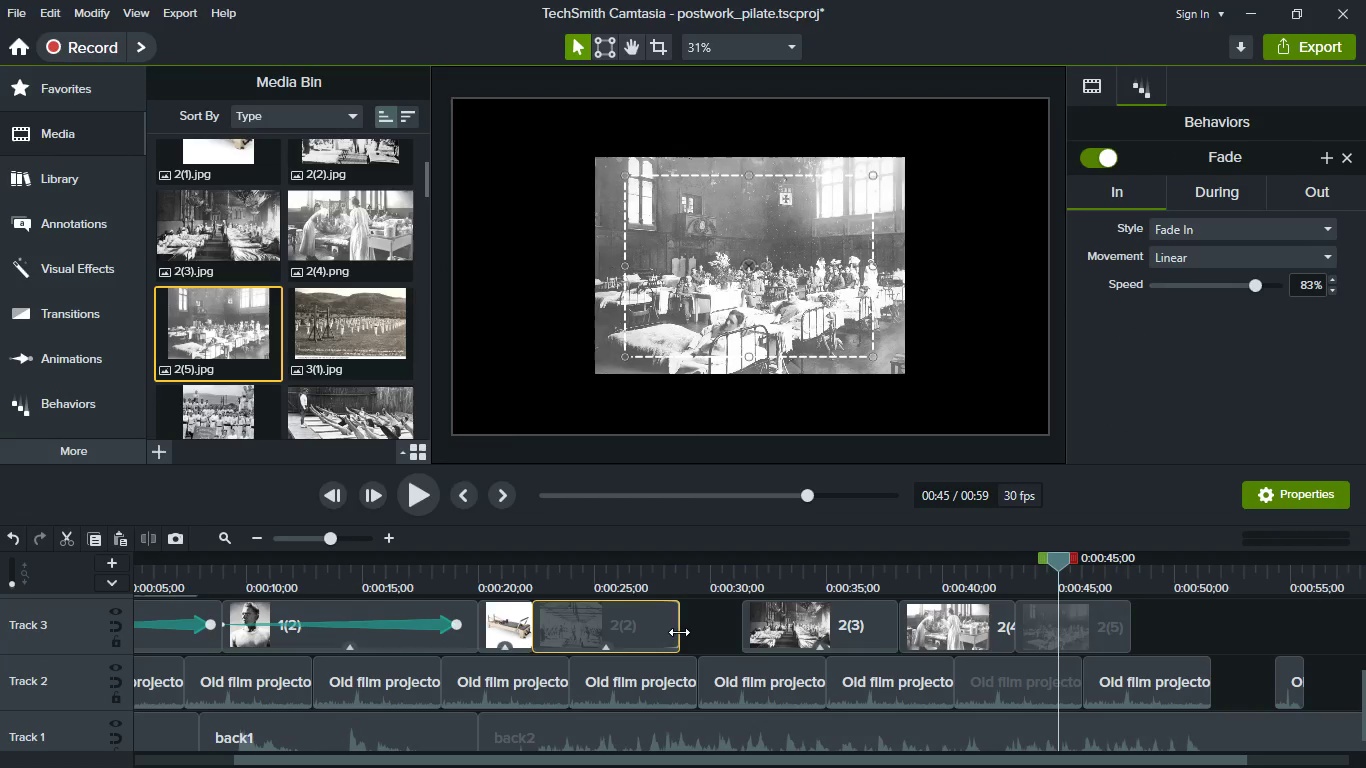 
left_click_drag(start_coordinate=[679, 632], to_coordinate=[614, 628])
 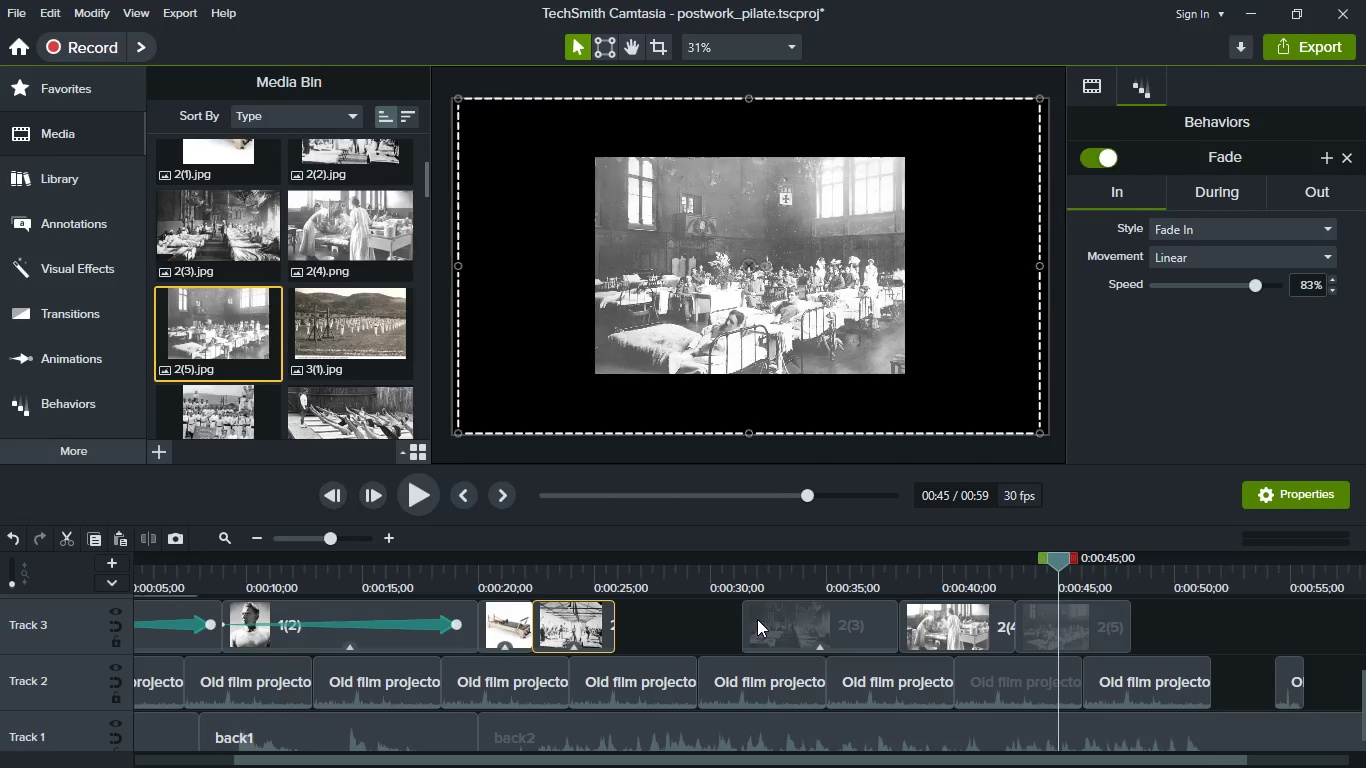 
left_click([757, 619])
 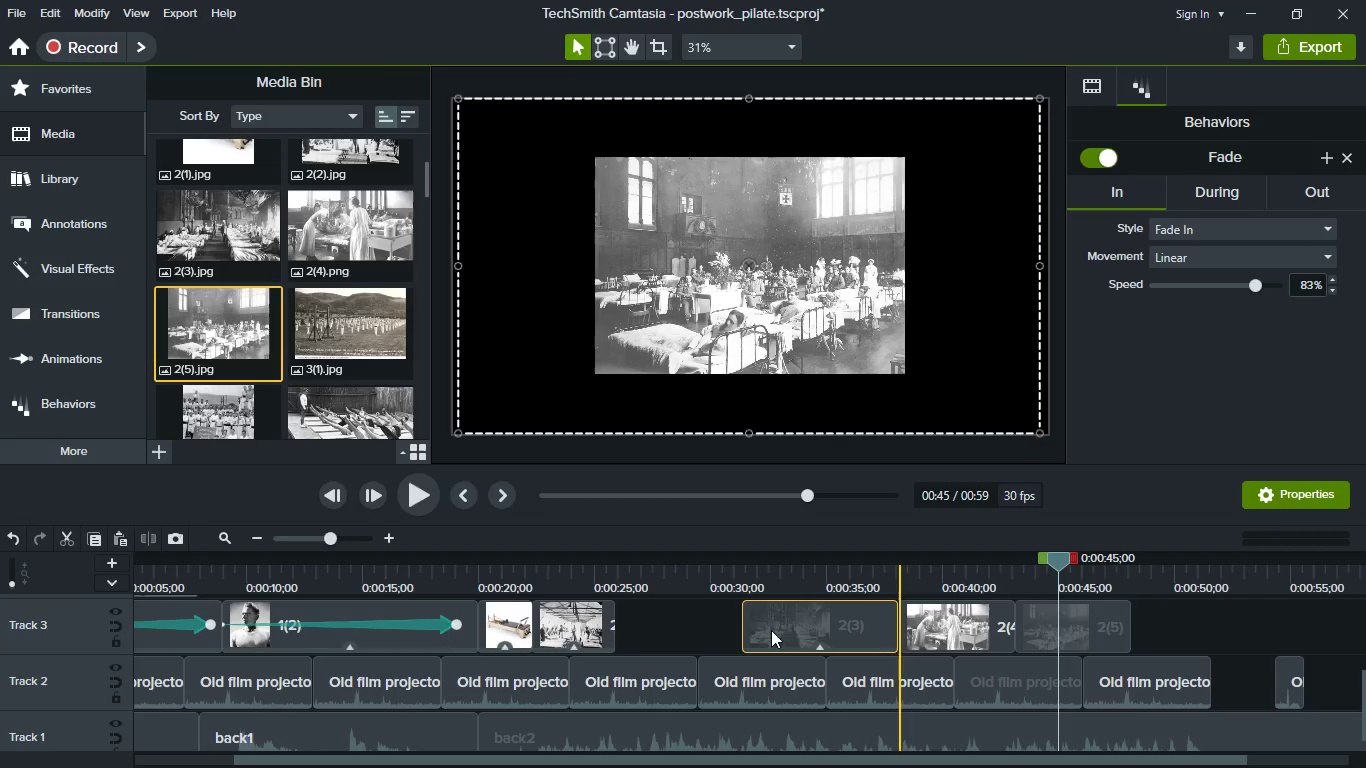 
left_click_drag(start_coordinate=[808, 629], to_coordinate=[631, 627])
 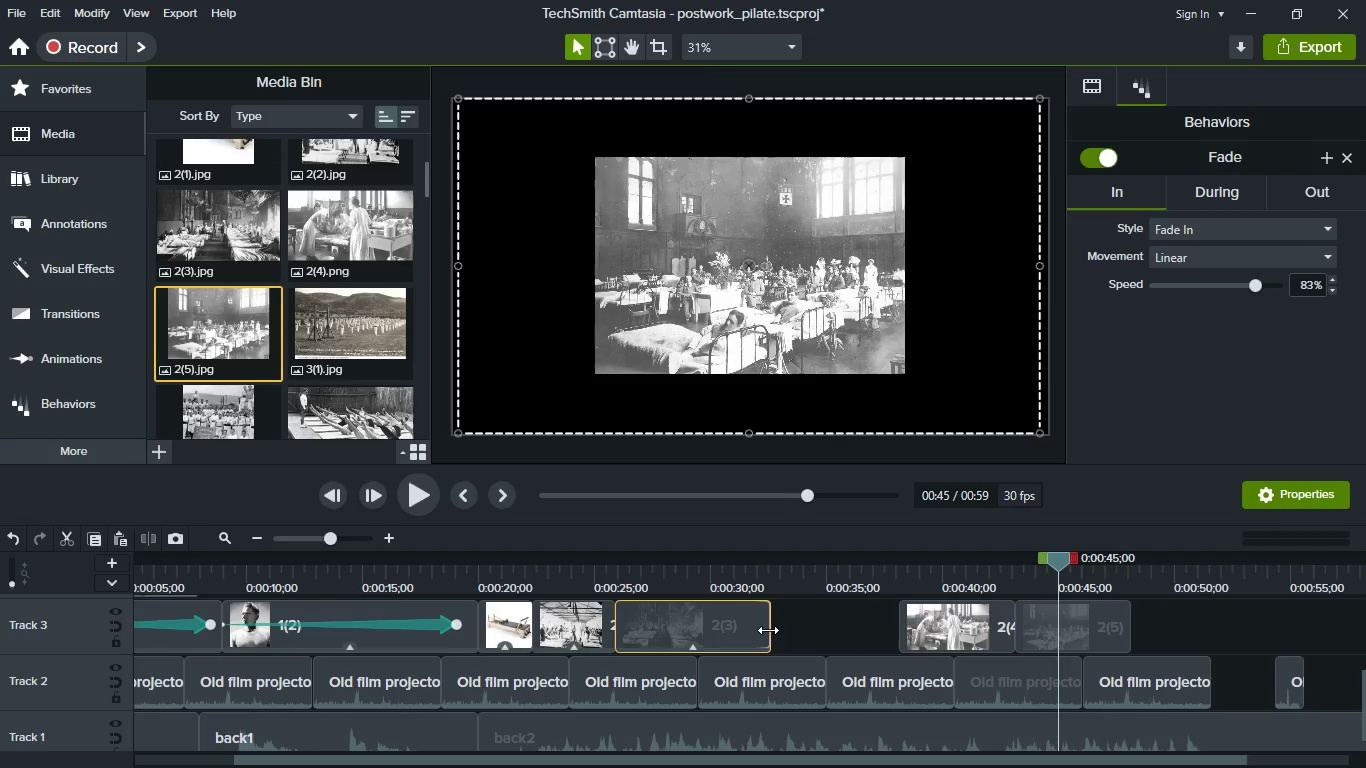 
left_click_drag(start_coordinate=[768, 630], to_coordinate=[711, 622])
 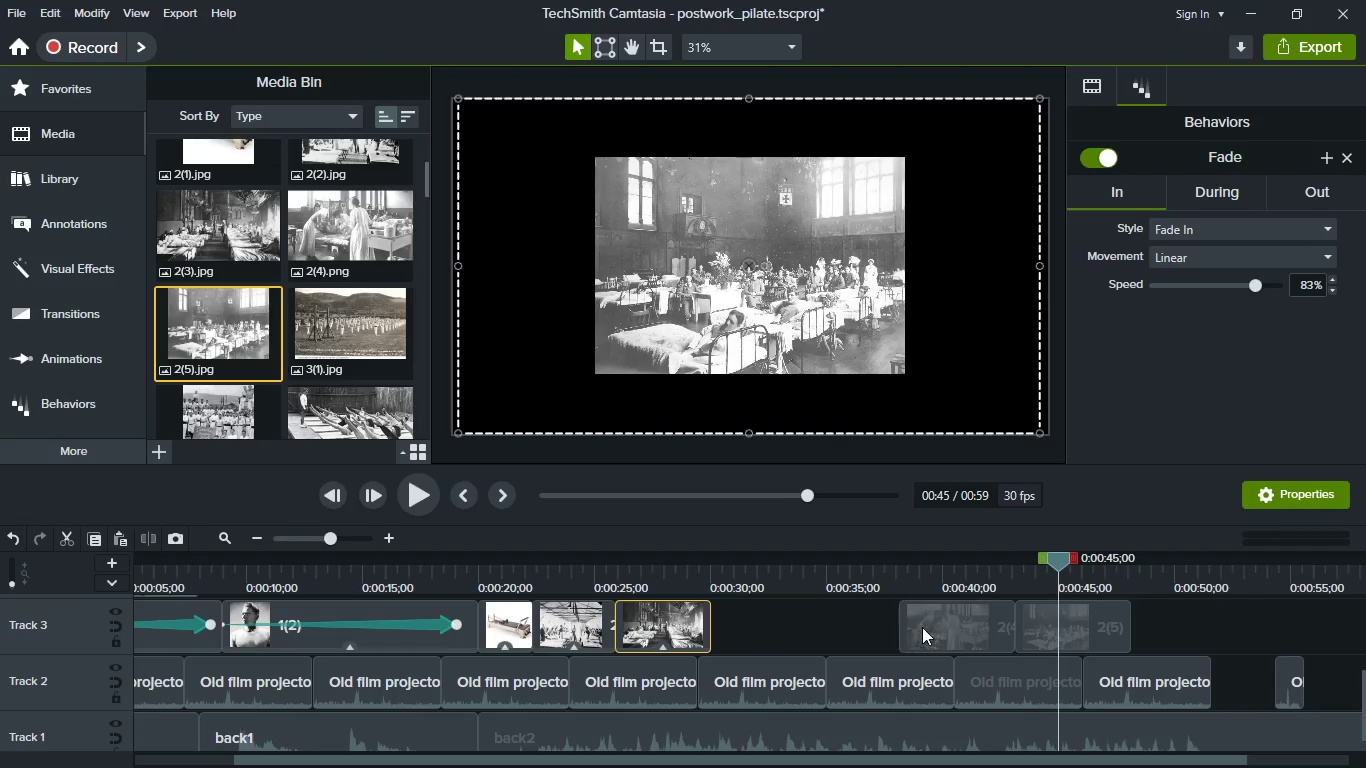 
left_click([922, 627])
 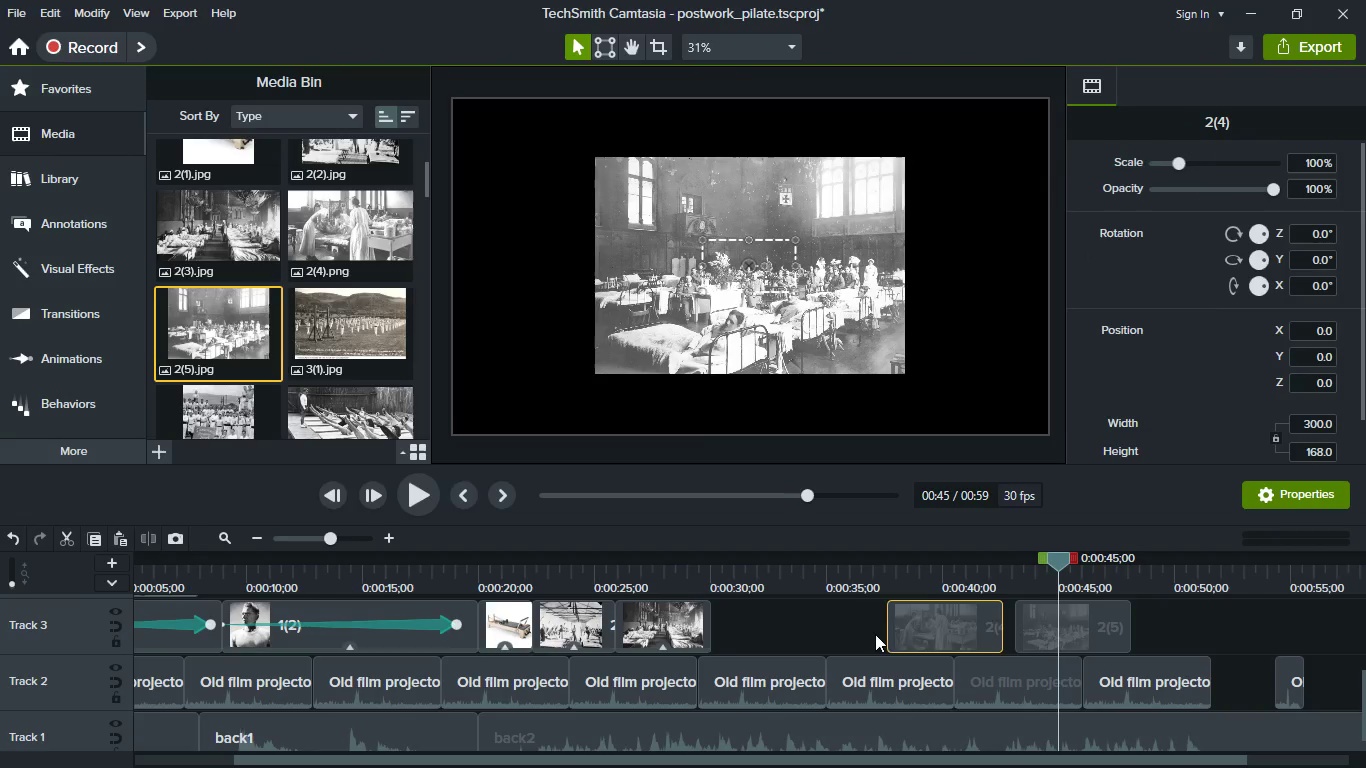 
left_click_drag(start_coordinate=[947, 632], to_coordinate=[707, 638])
 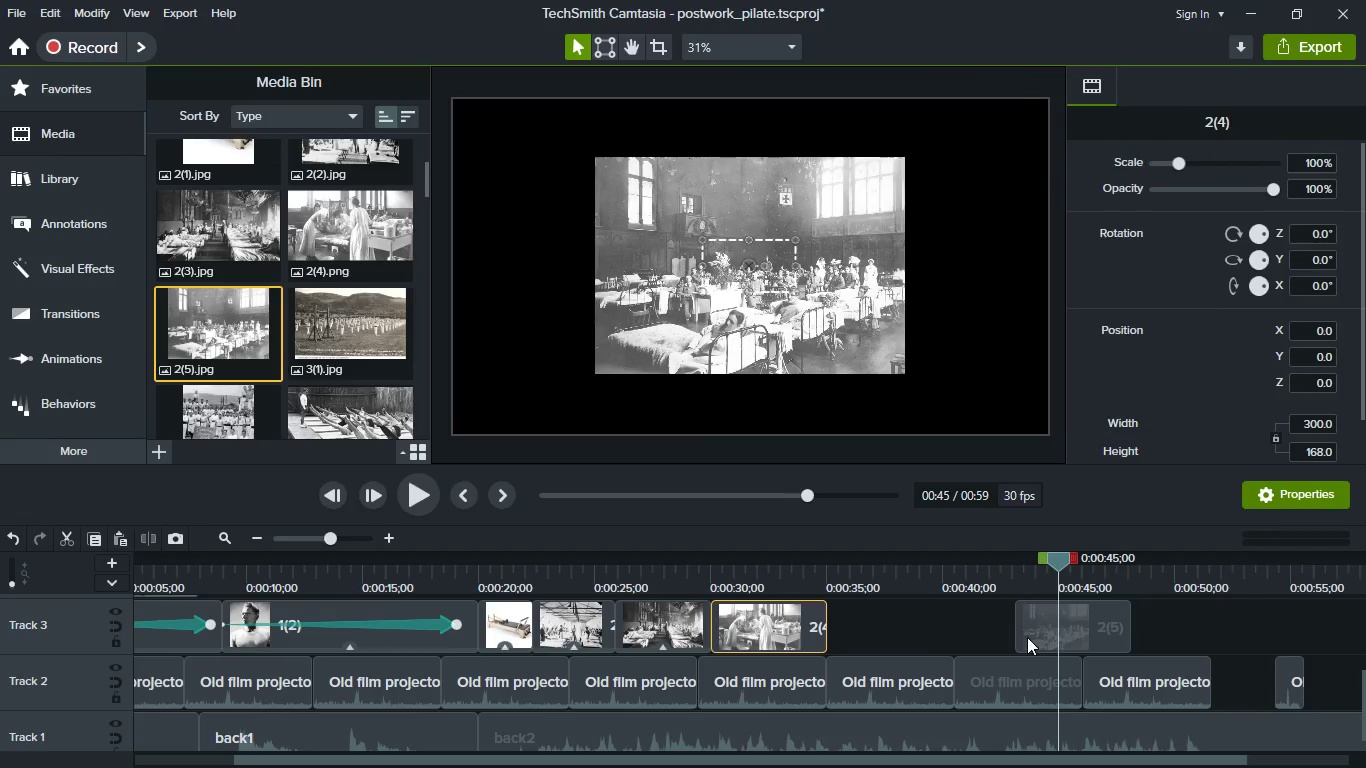 
left_click_drag(start_coordinate=[1027, 637], to_coordinate=[963, 633])
 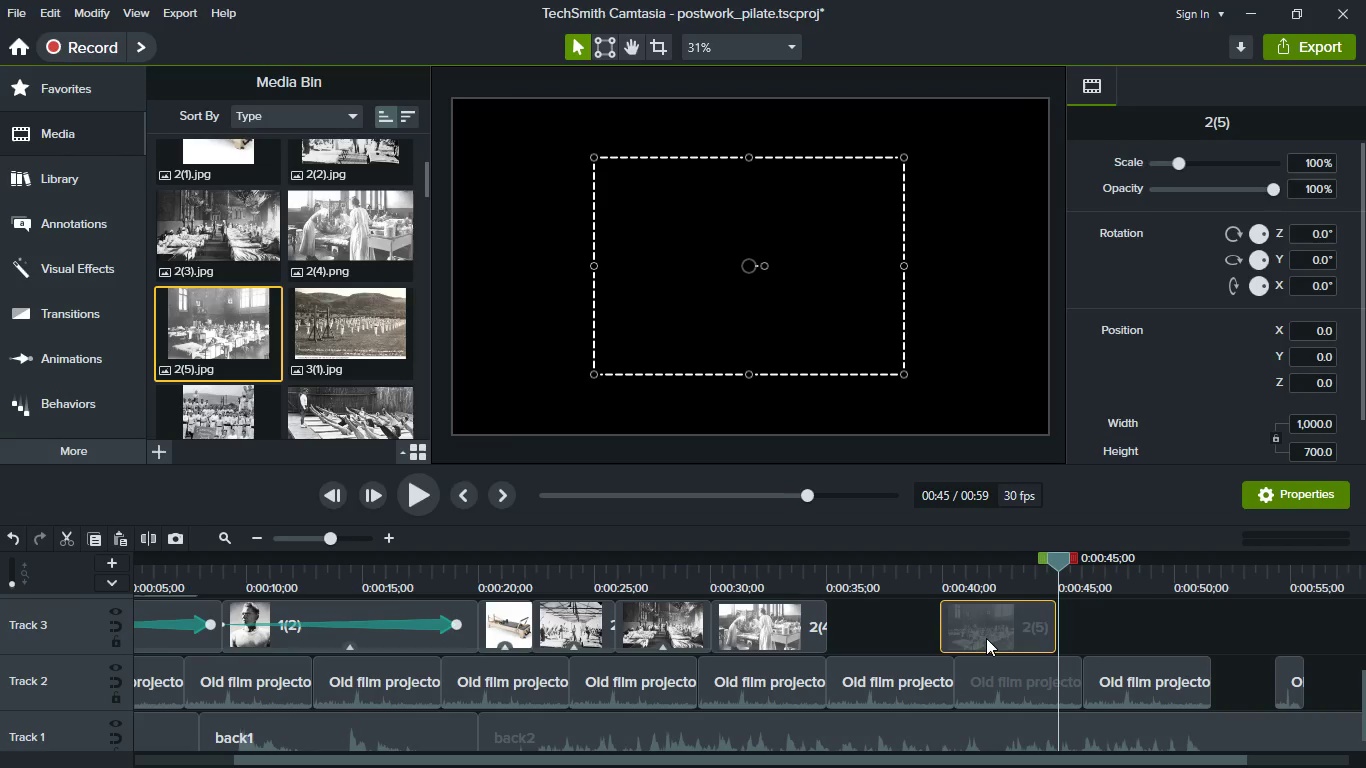 
left_click_drag(start_coordinate=[1016, 637], to_coordinate=[1007, 636])
 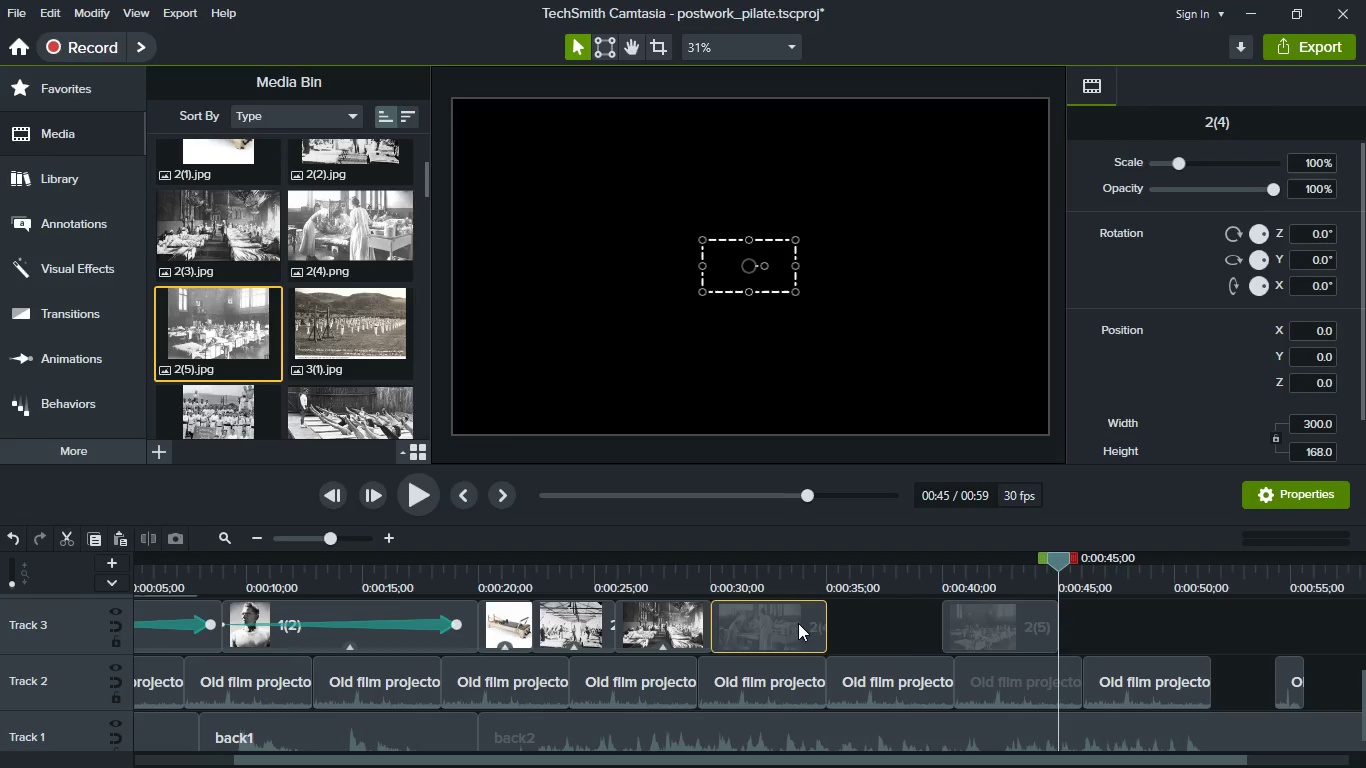 
left_click([798, 623])
 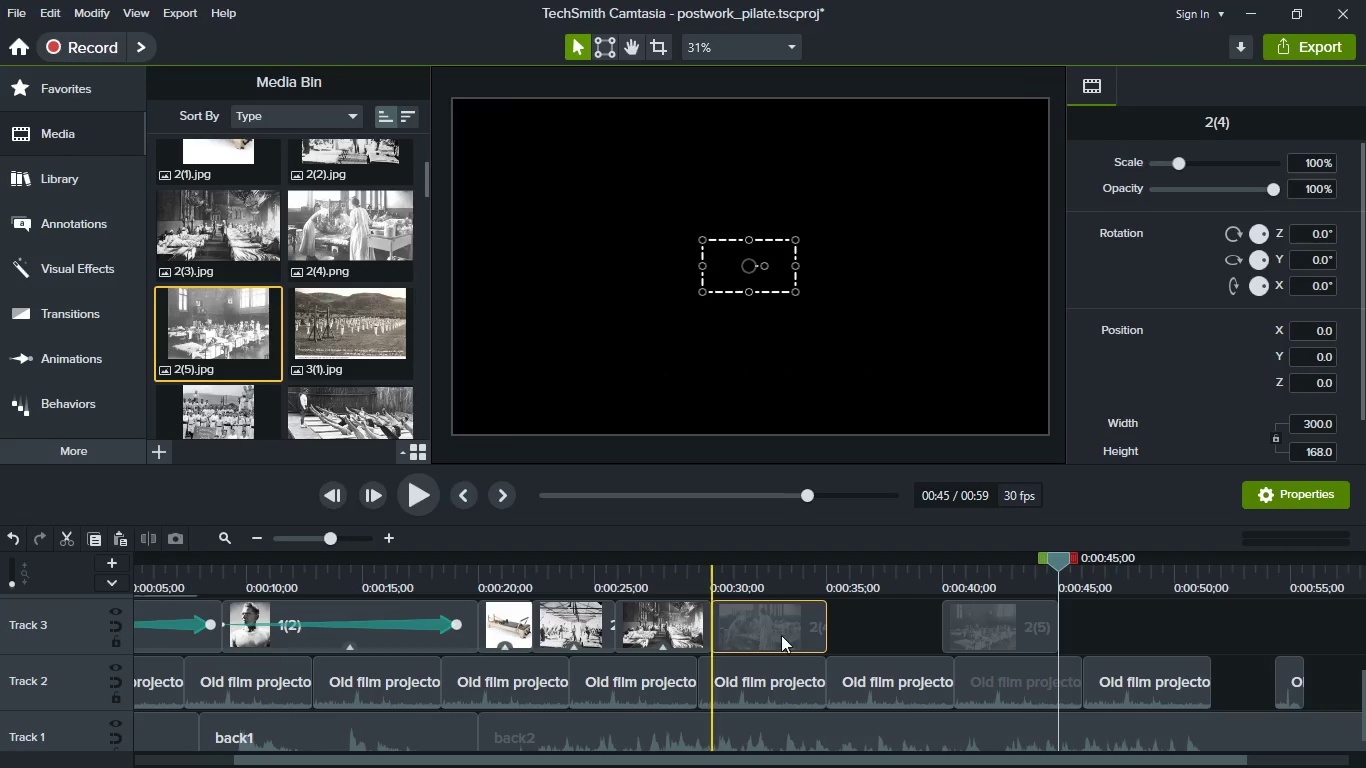 
left_click_drag(start_coordinate=[743, 635], to_coordinate=[887, 640])
 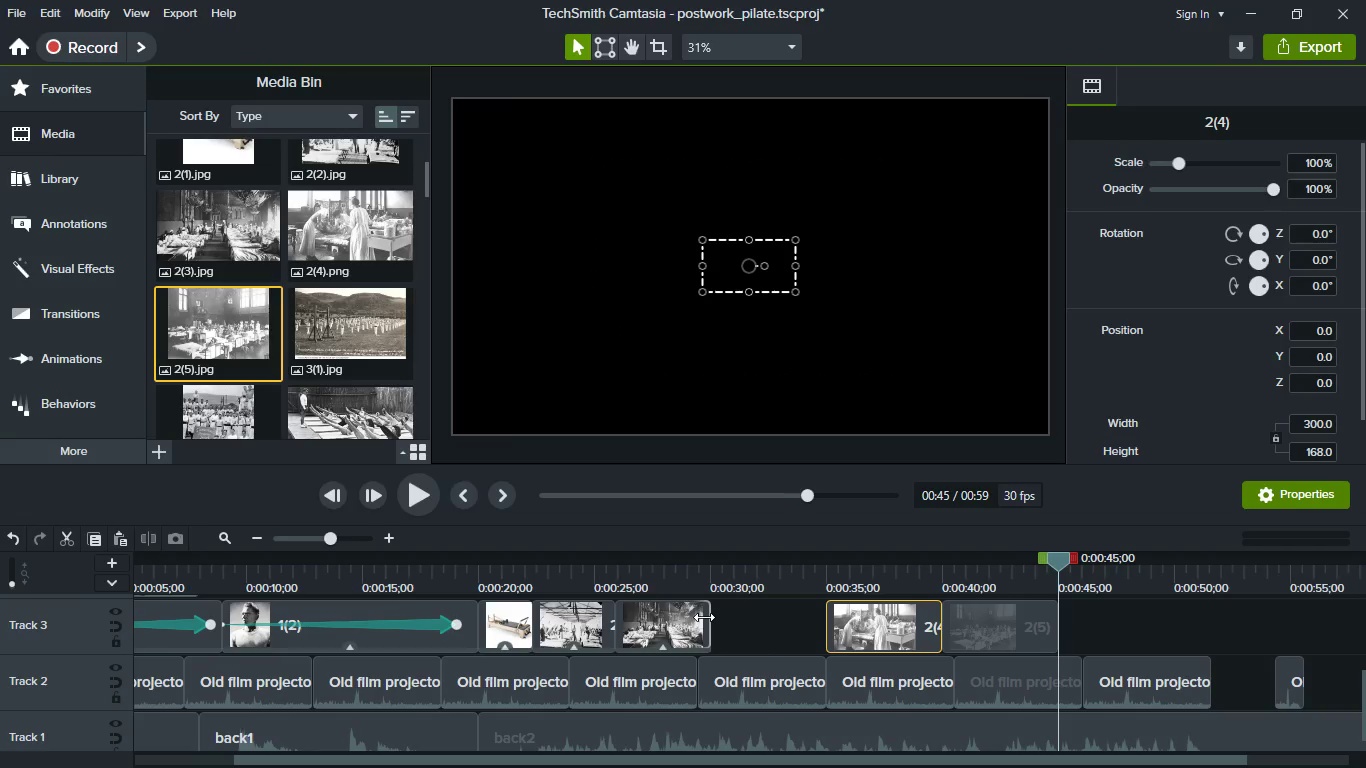 
left_click_drag(start_coordinate=[704, 617], to_coordinate=[742, 624])
 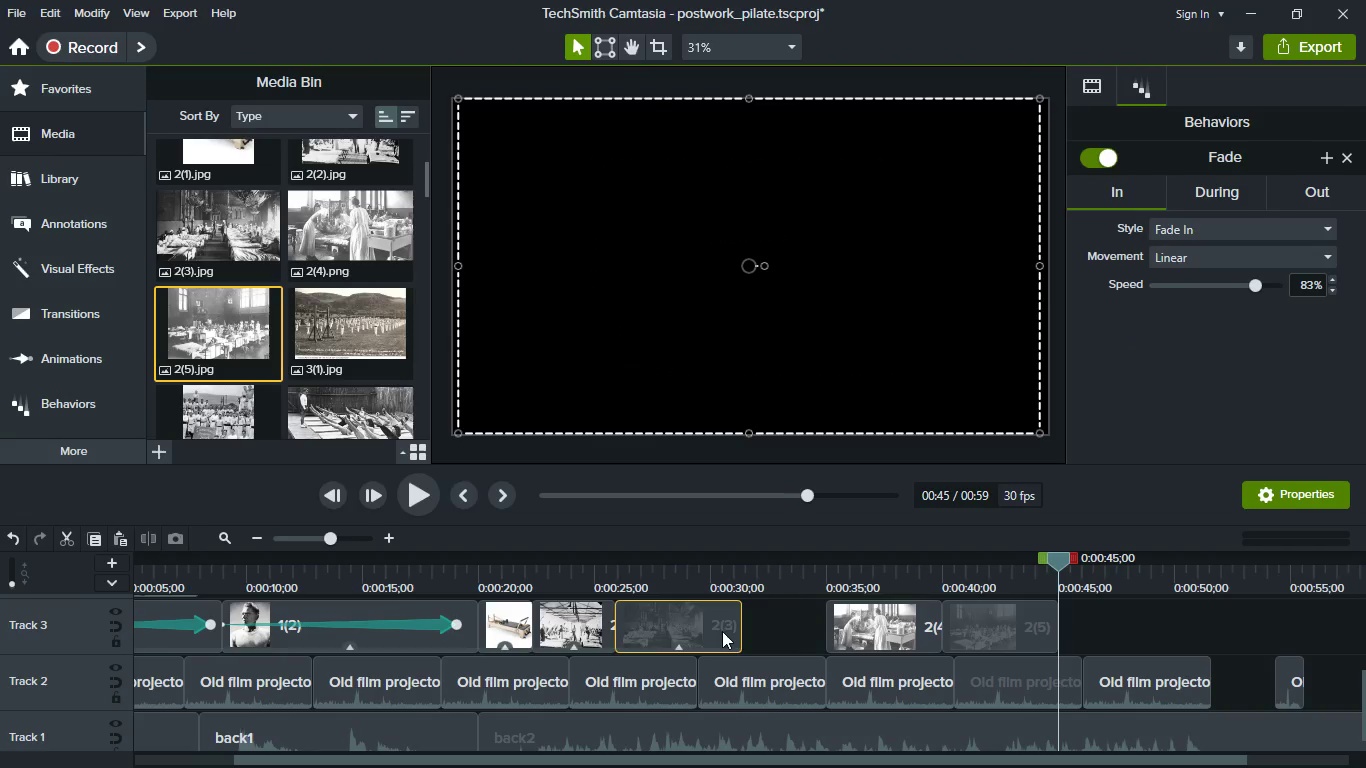 
left_click_drag(start_coordinate=[678, 626], to_coordinate=[783, 640])
 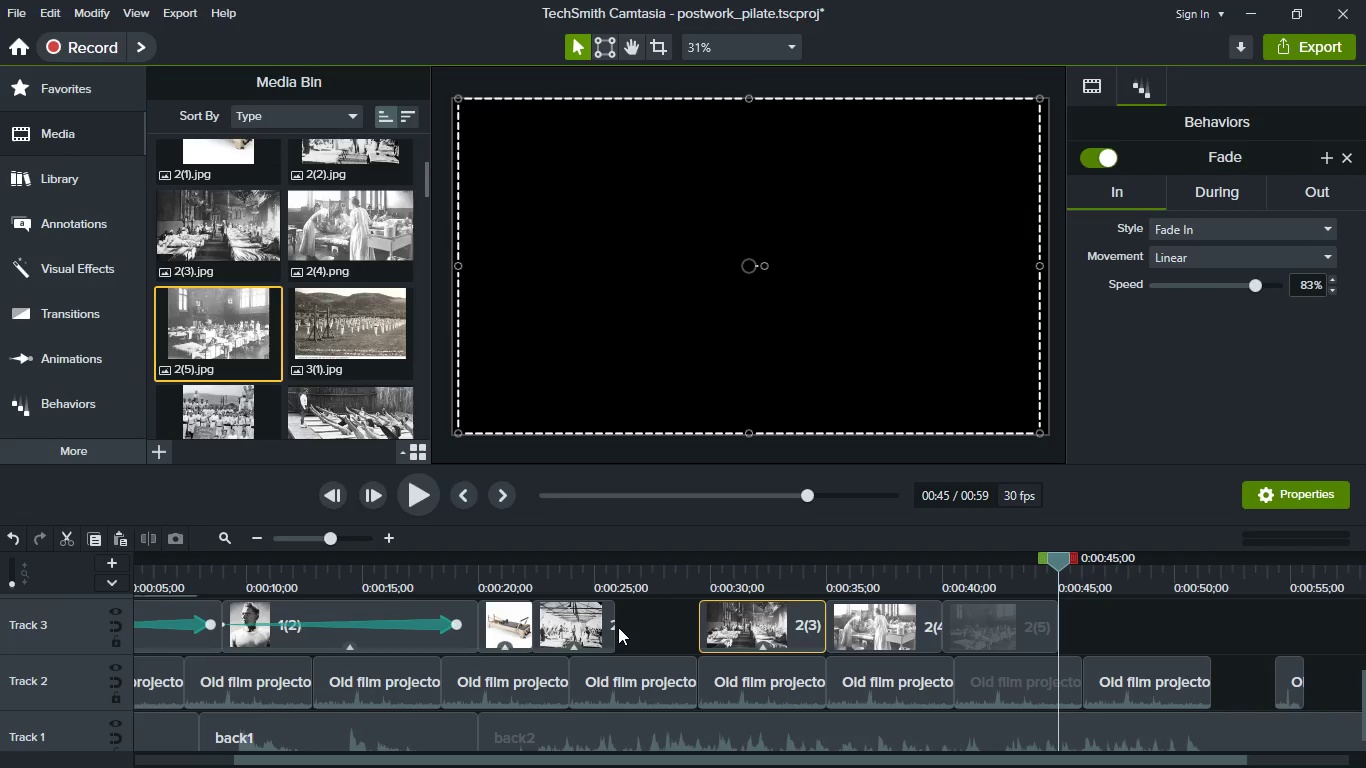 
left_click_drag(start_coordinate=[609, 625], to_coordinate=[656, 637])
 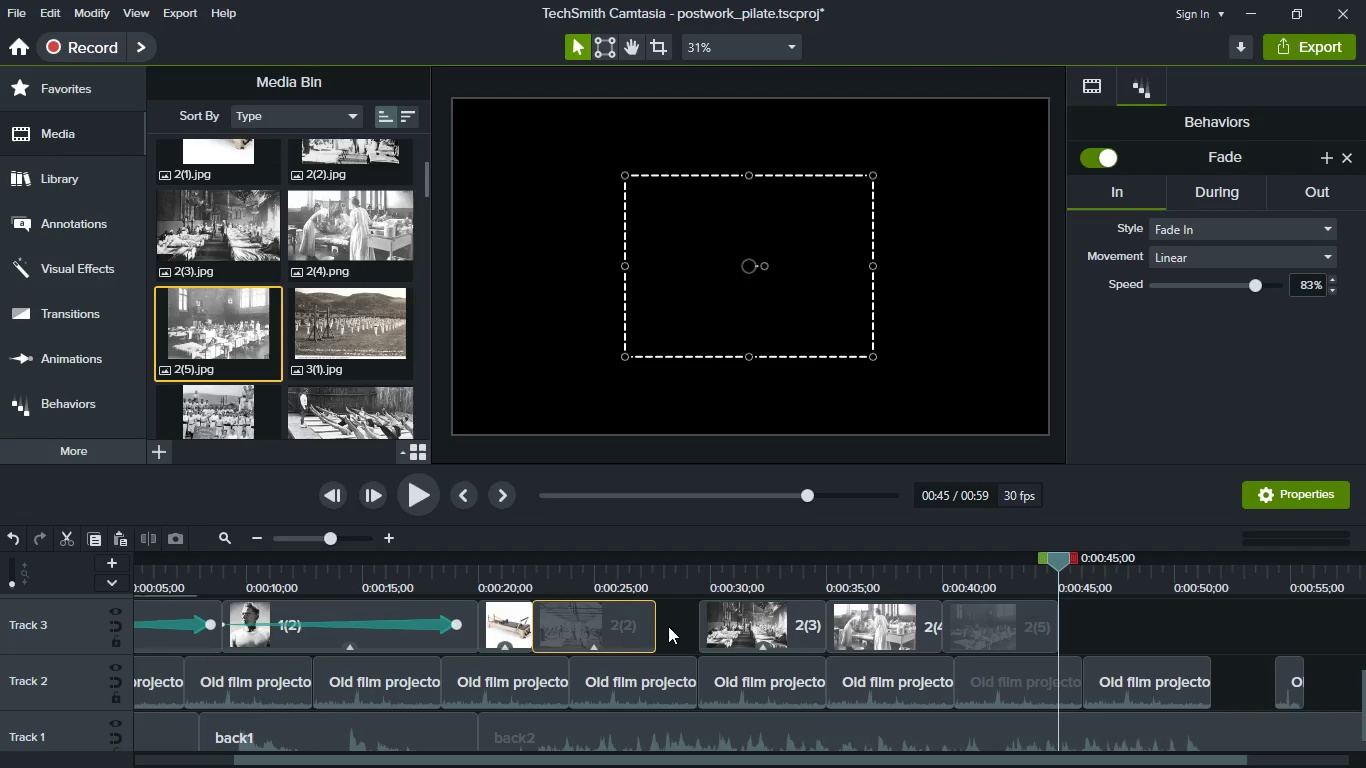 
left_click_drag(start_coordinate=[613, 623], to_coordinate=[743, 636])
 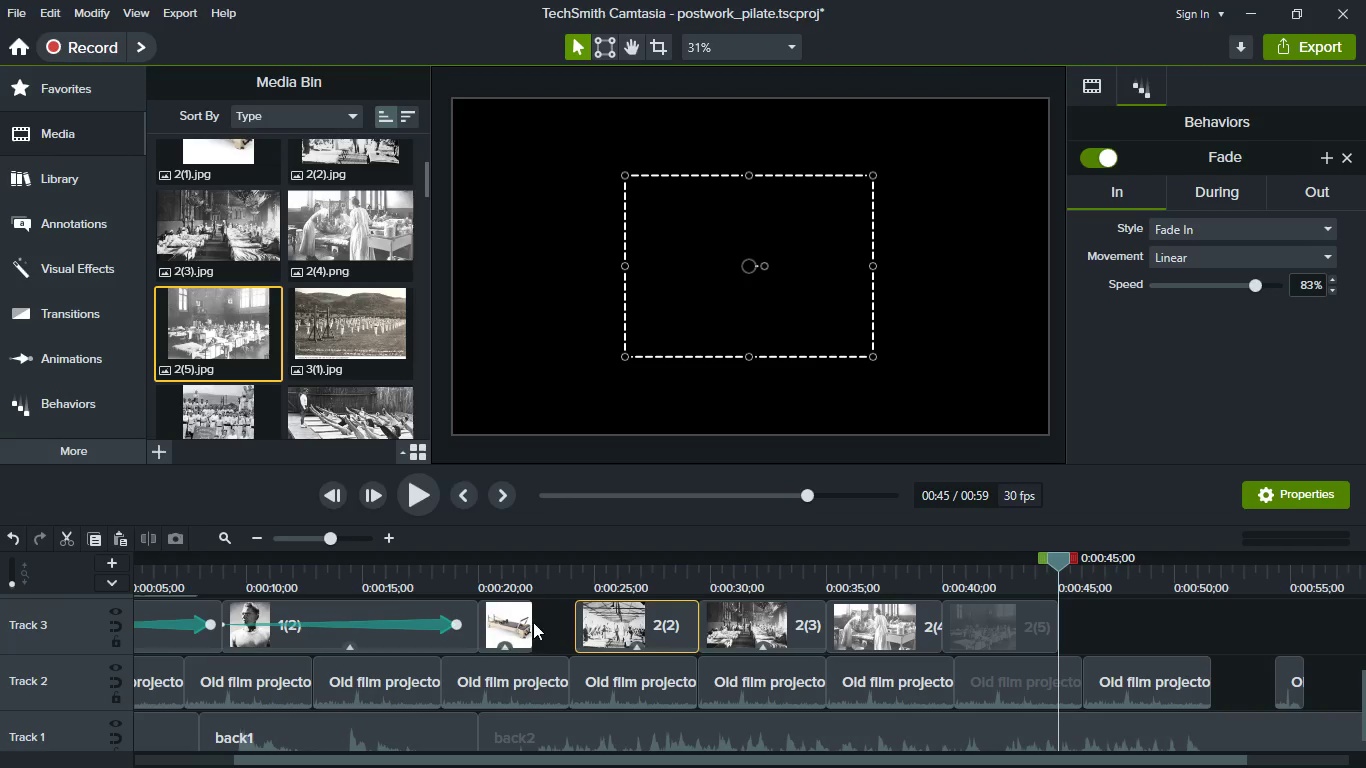 
left_click_drag(start_coordinate=[524, 613], to_coordinate=[611, 624])
 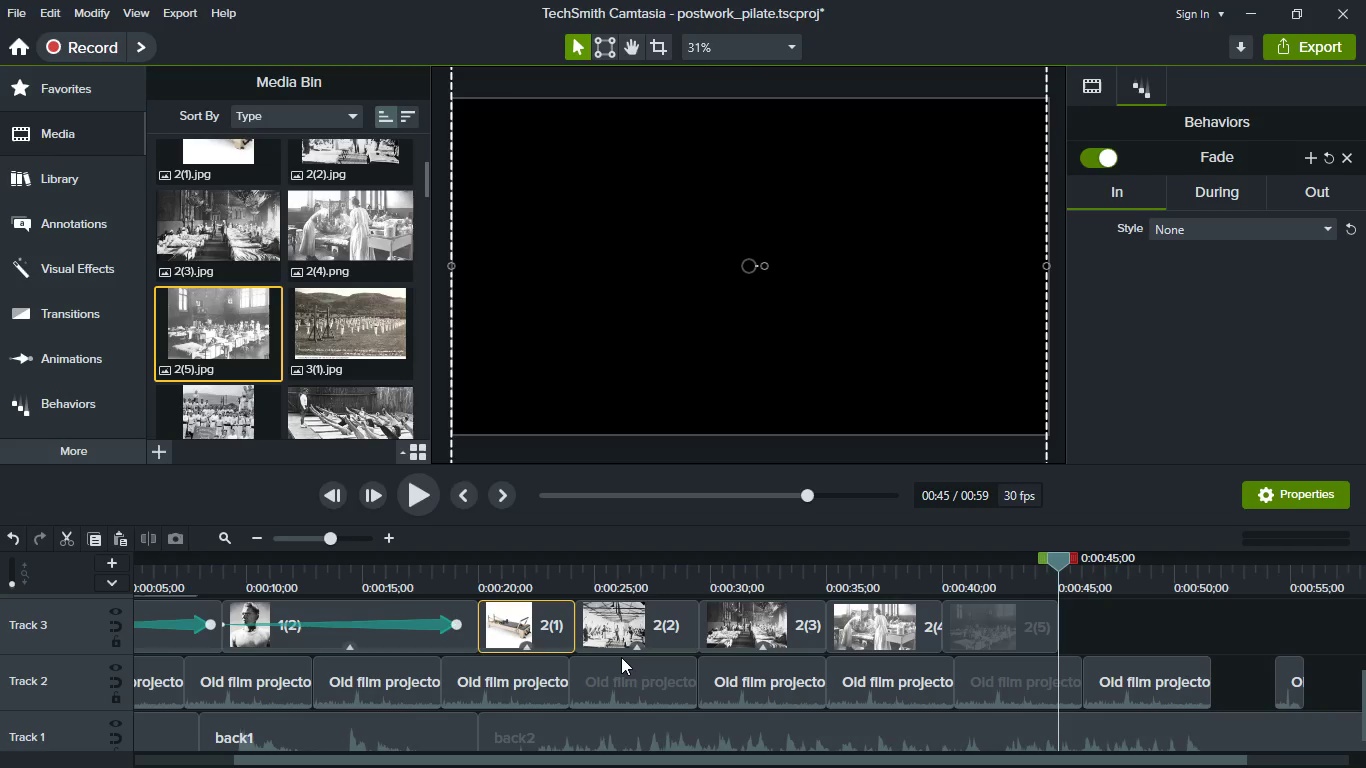 
hold_key(key=ControlLeft, duration=0.41)
scroll: coordinate [621, 657], scroll_direction: down, amount: 2.0
 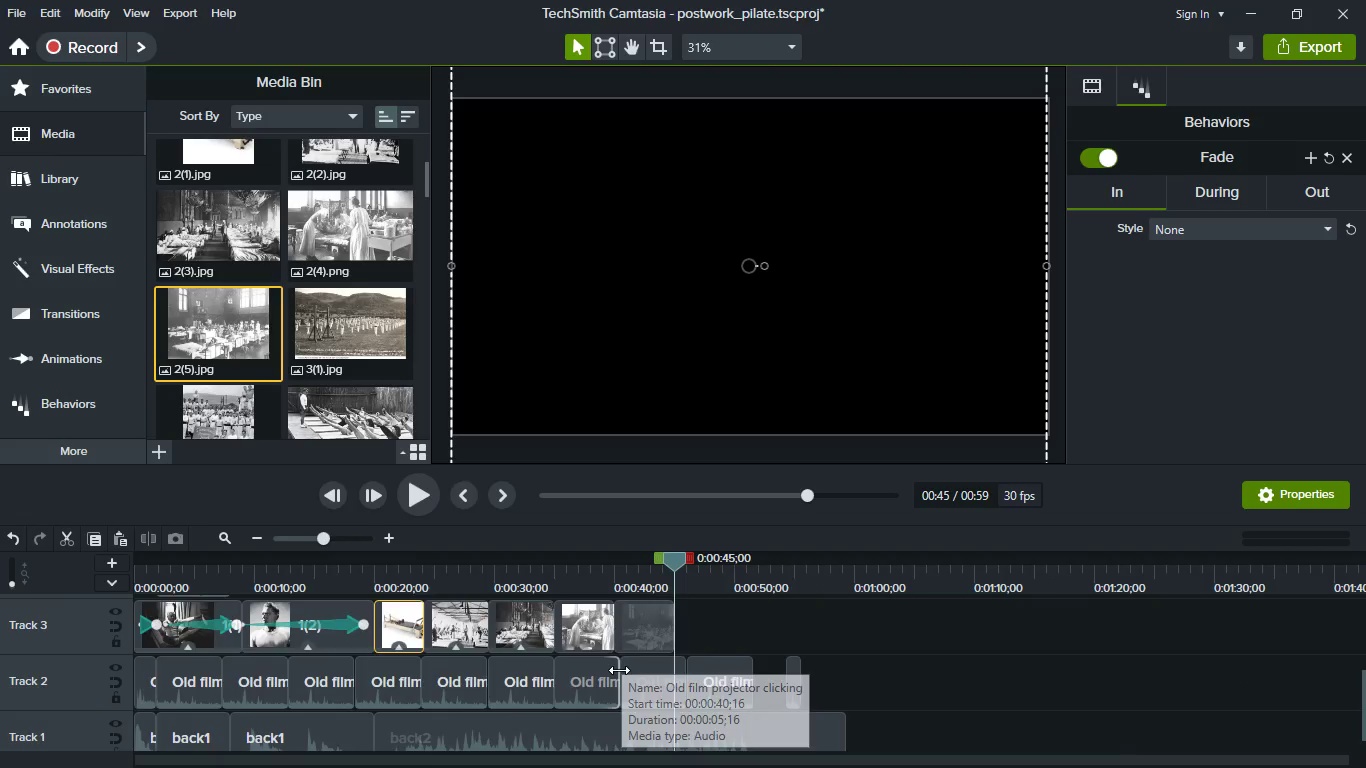 
scroll: coordinate [619, 670], scroll_direction: up, amount: 2.0
 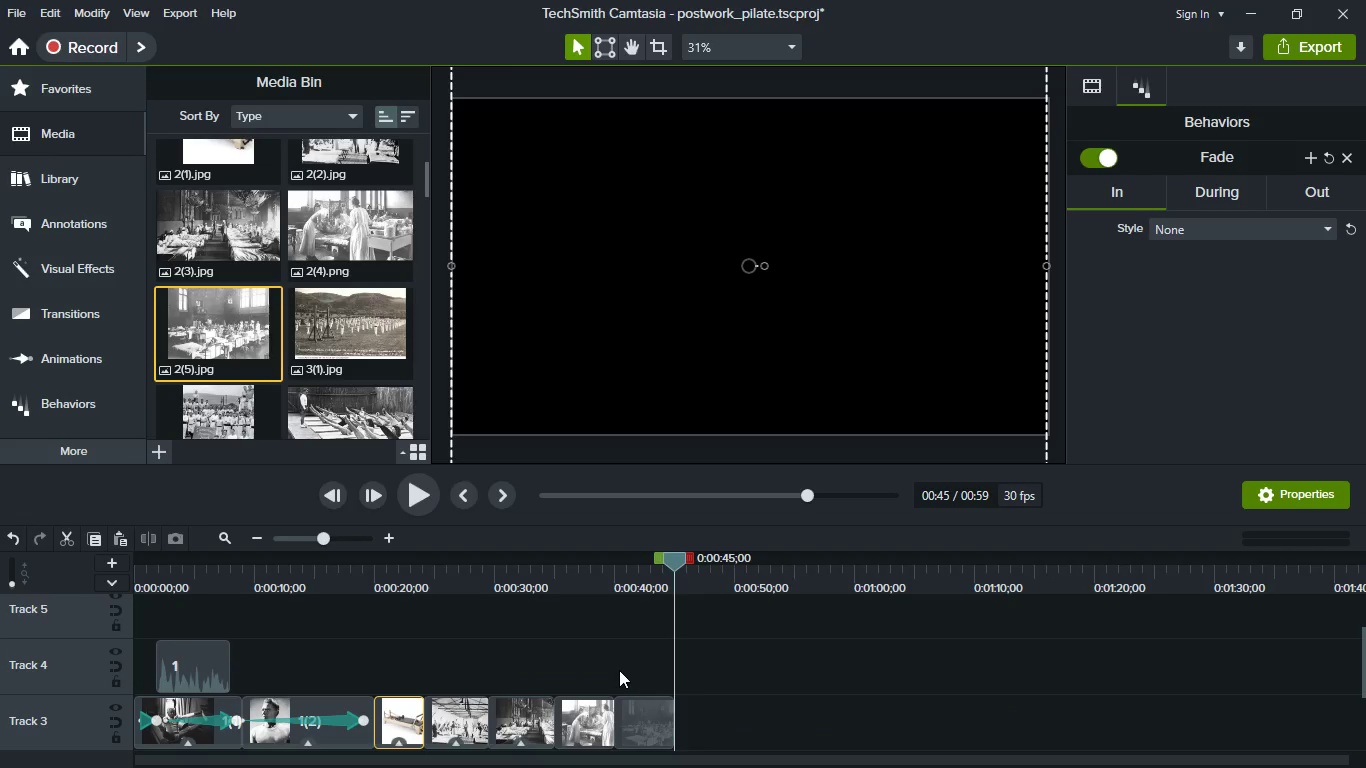 
key(Control+S)
 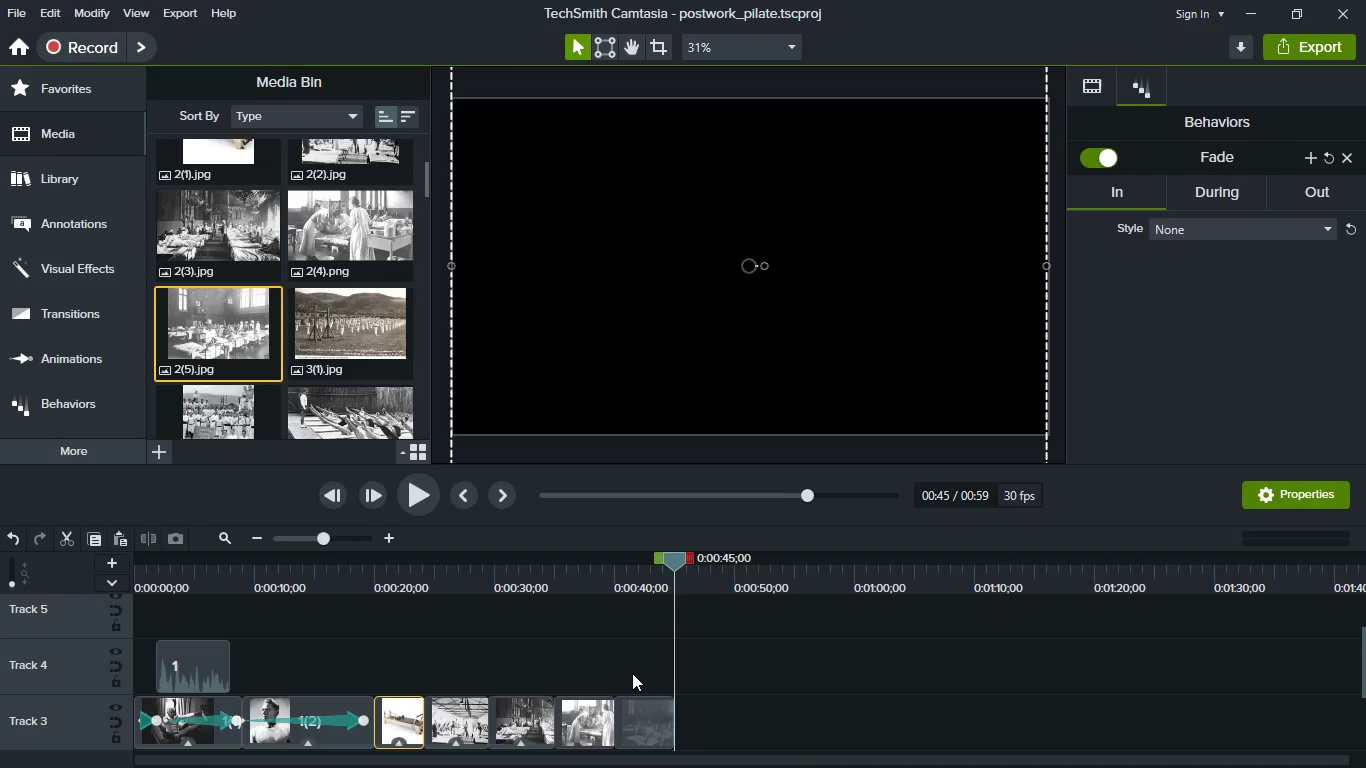 
wait(8.69)
 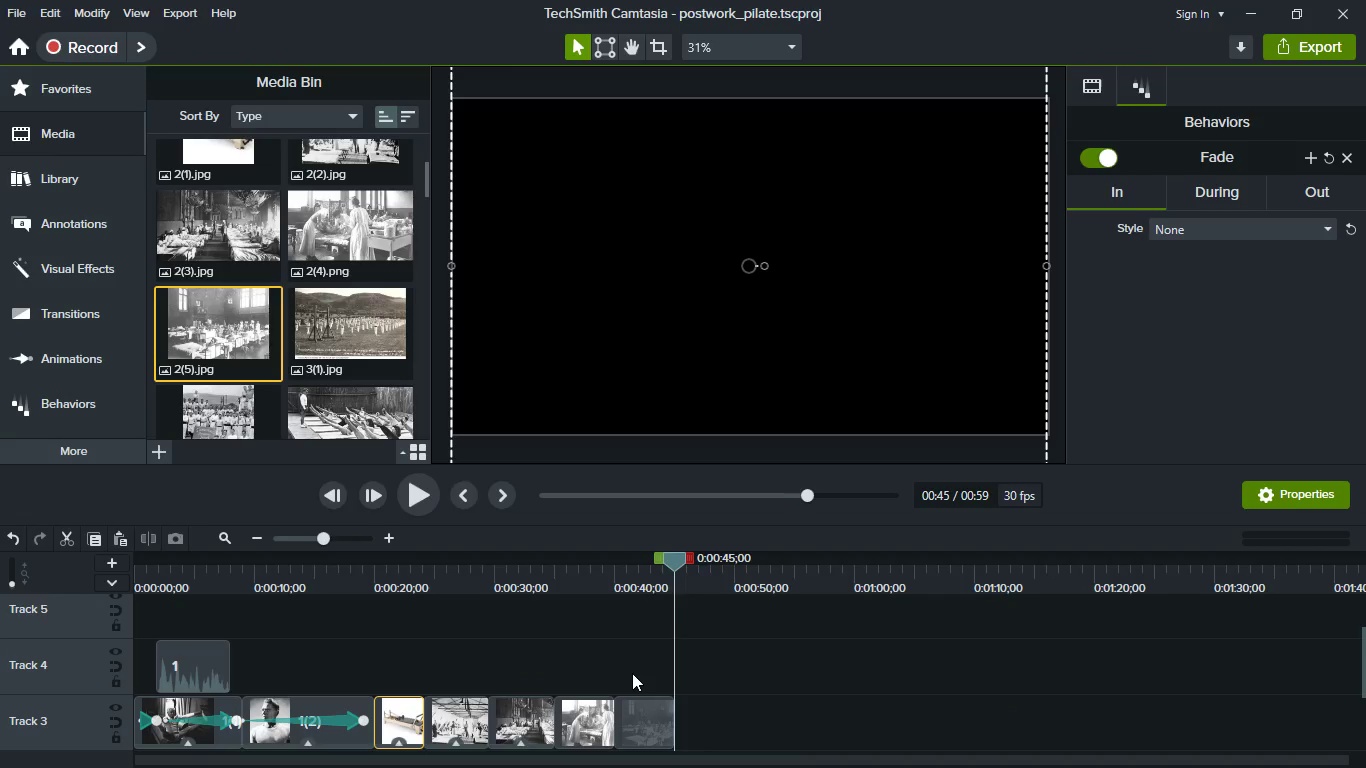 
hold_key(key=ShiftLeft, duration=0.91)
scroll: coordinate [618, 681], scroll_direction: up, amount: 2.0
 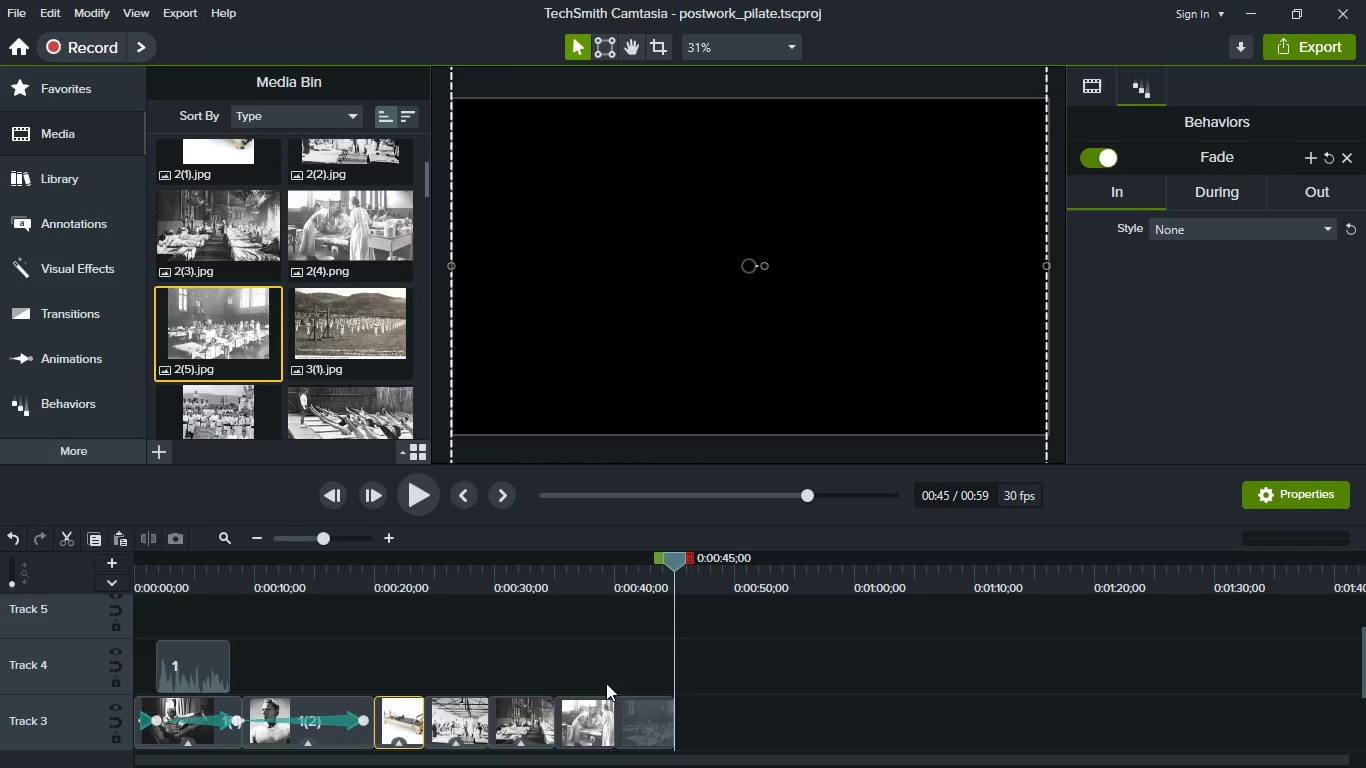 
hold_key(key=ShiftLeft, duration=0.39)
scroll: coordinate [606, 683], scroll_direction: up, amount: 3.0
 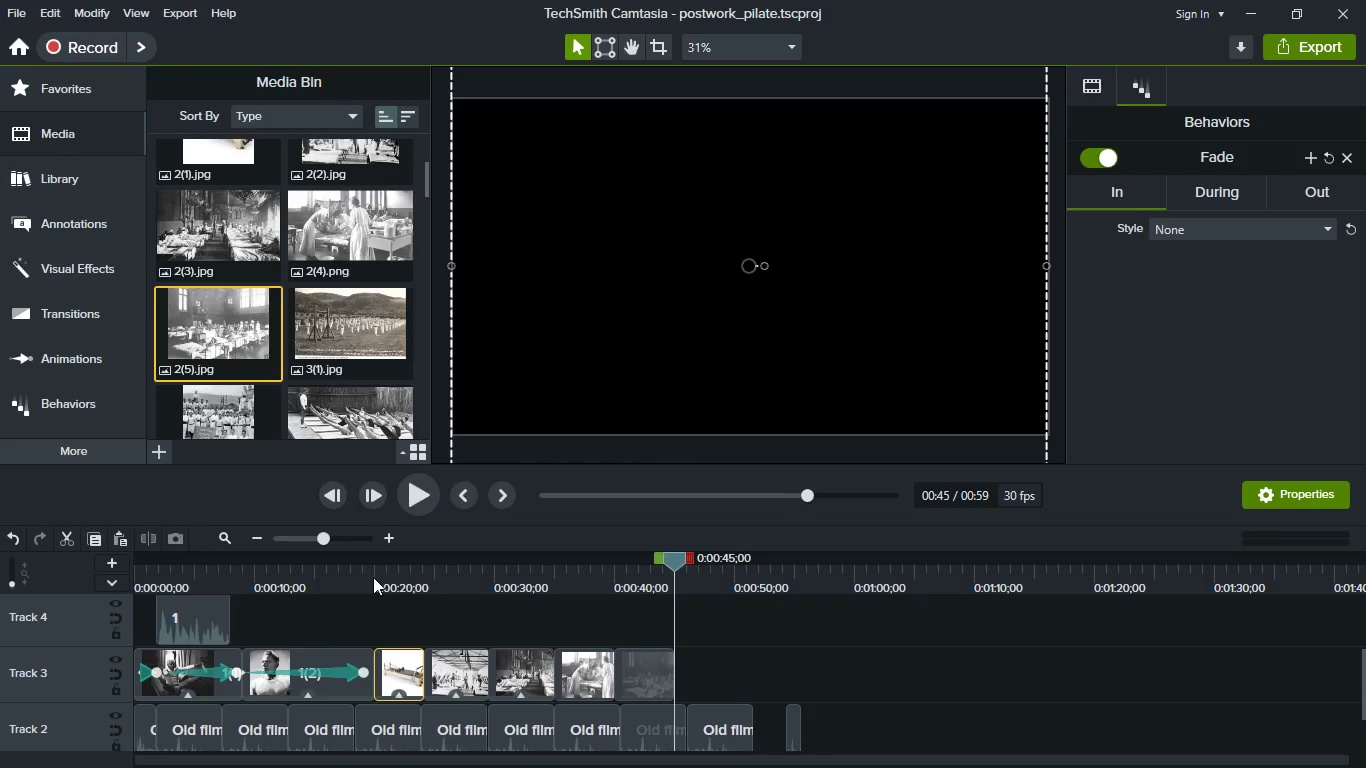 
left_click([373, 577])
 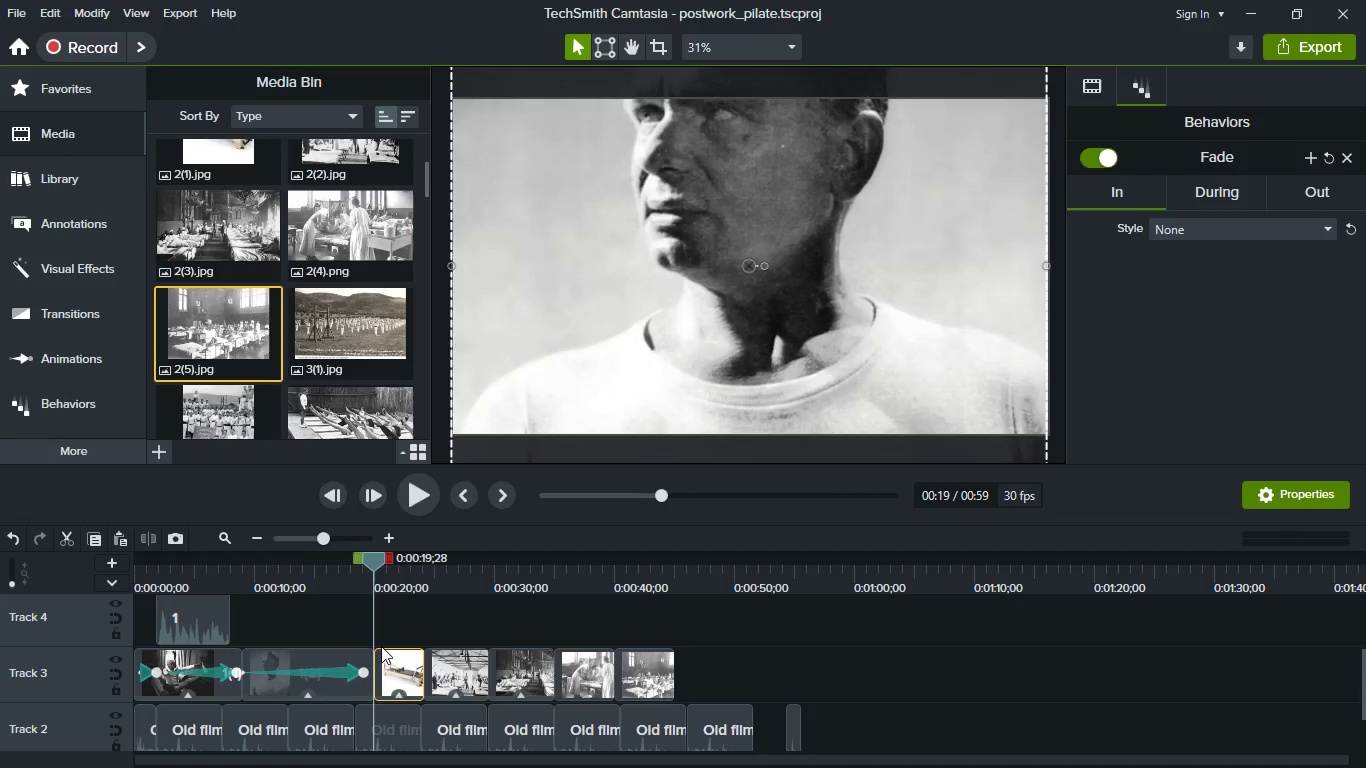 
wait(5.5)
 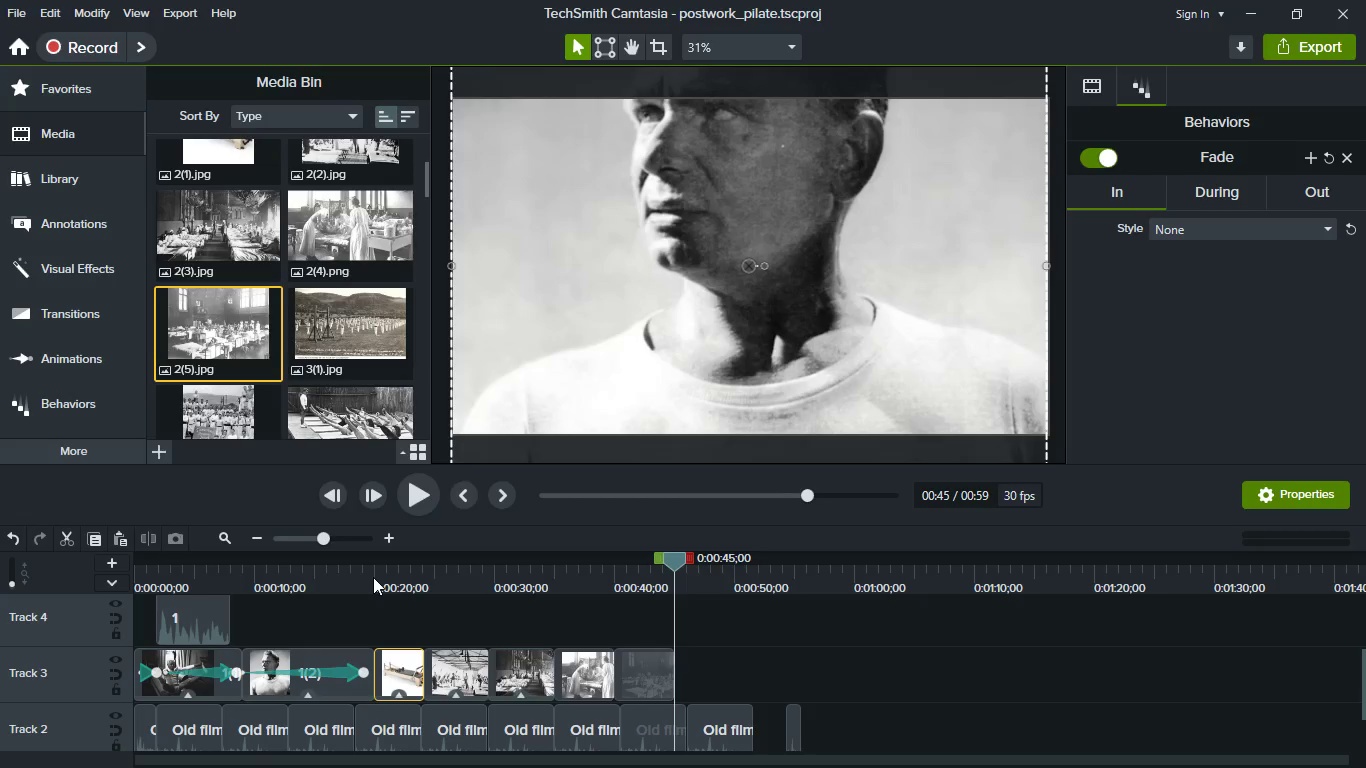 
left_click([293, 681])
 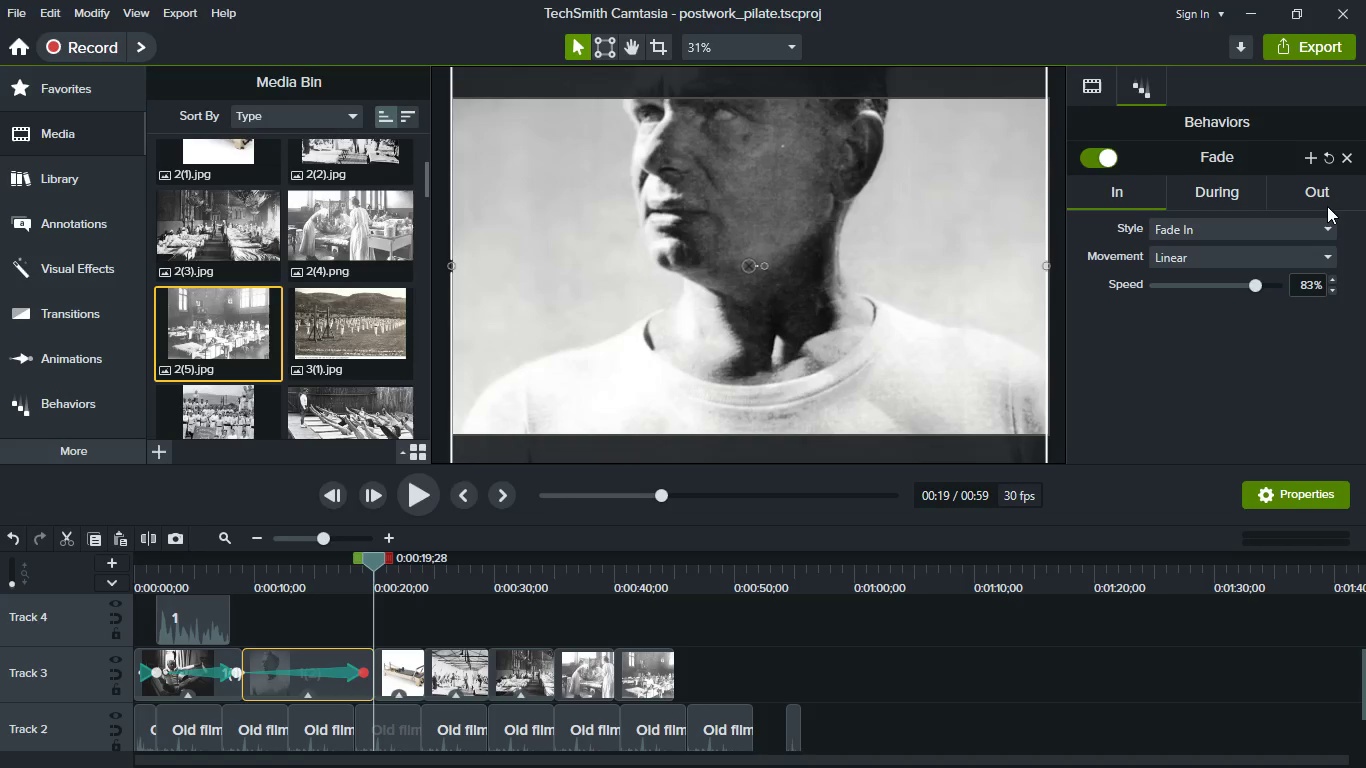 
left_click([1327, 206])
 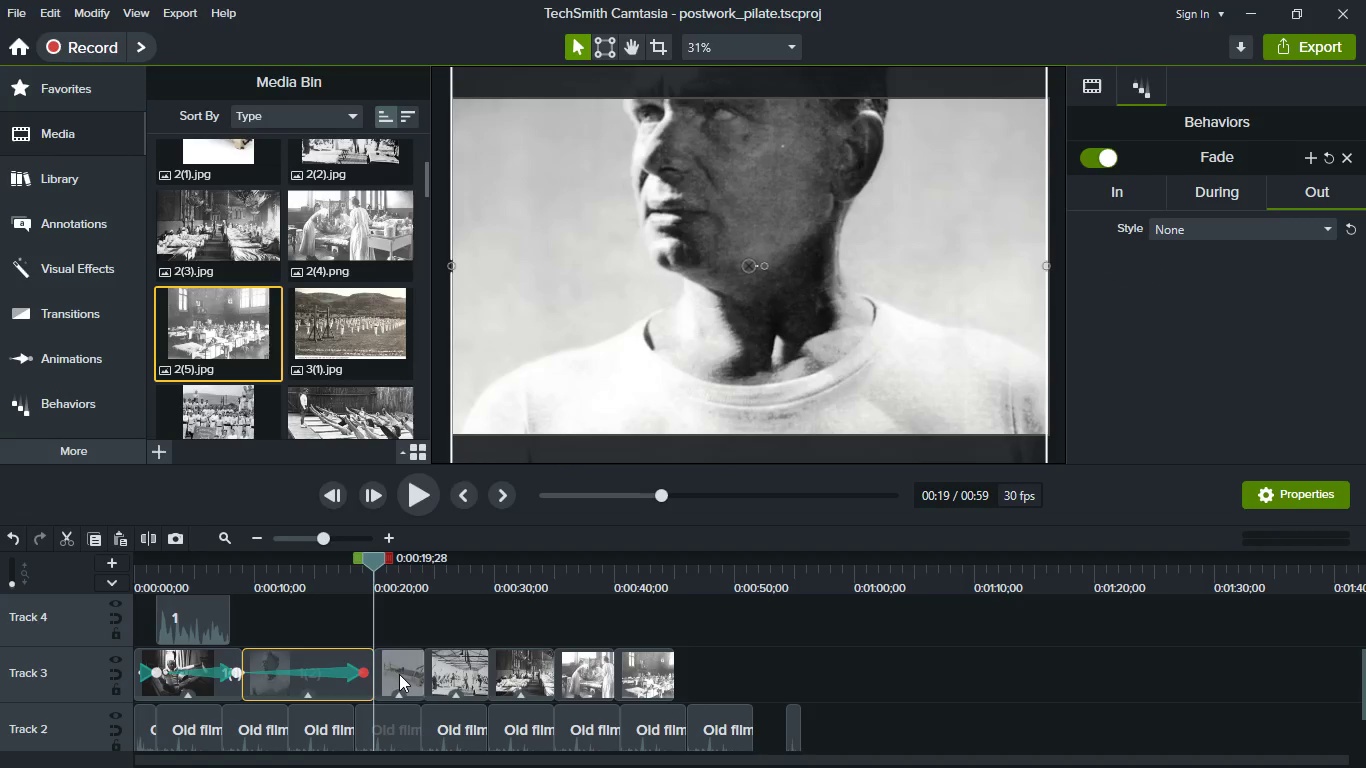 
left_click([399, 674])
 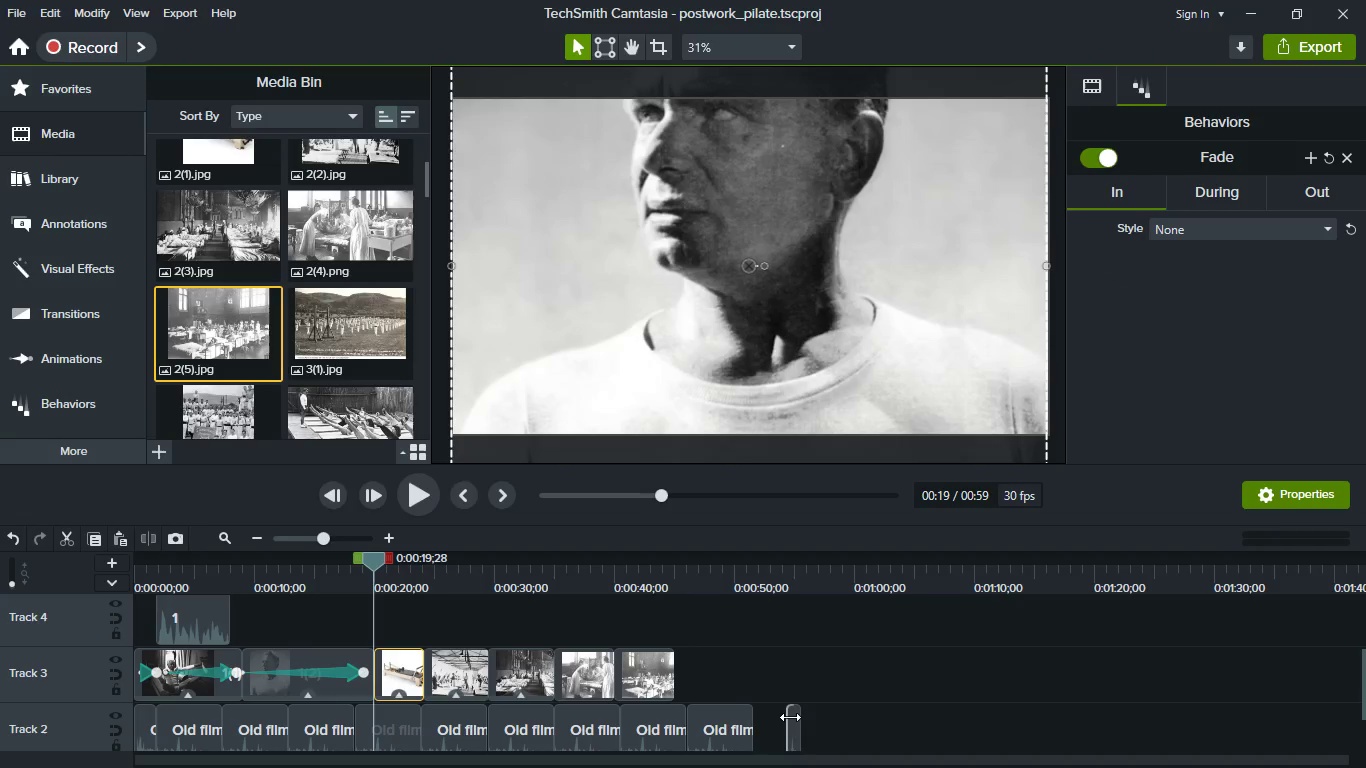 
hold_key(key=ShiftLeft, duration=0.44)
scroll: coordinate [783, 715], scroll_direction: up, amount: 1.0
 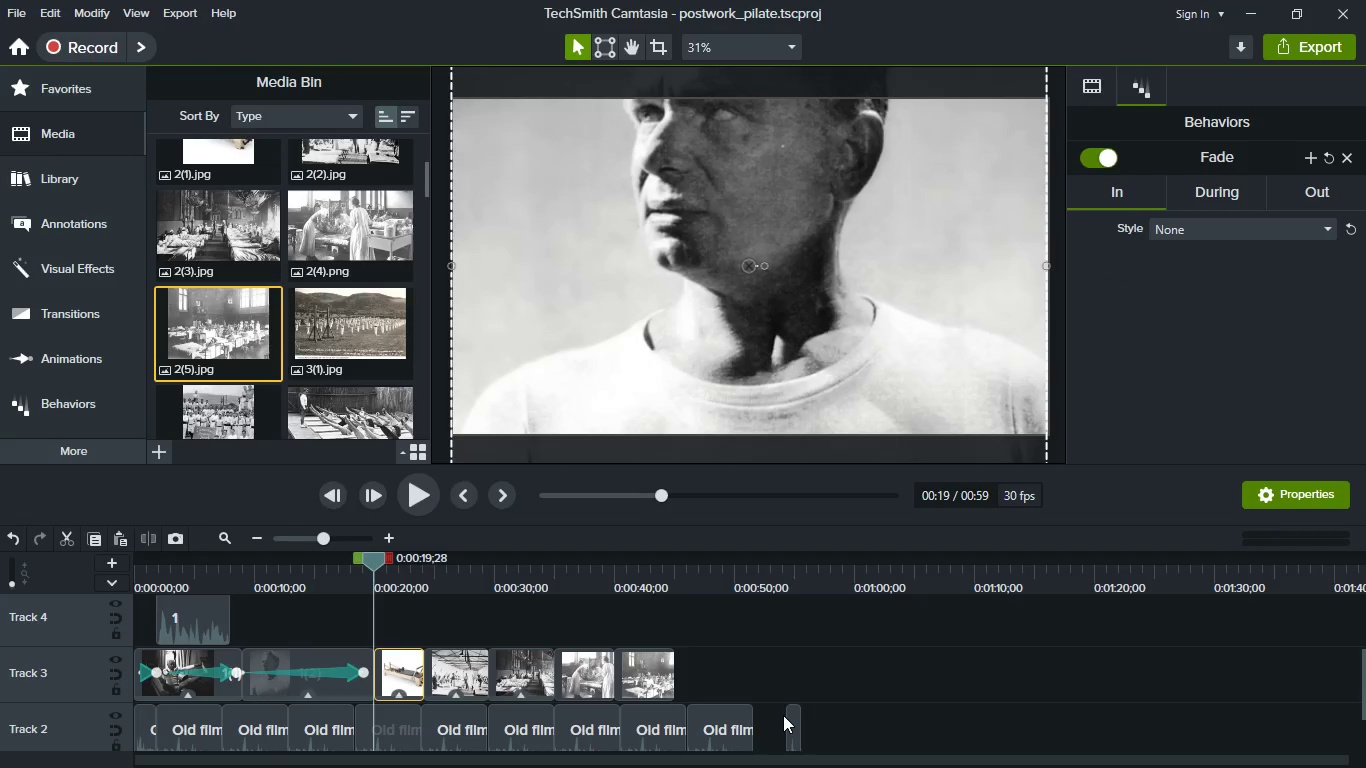 
hold_key(key=ControlLeft, duration=0.5)
scroll: coordinate [783, 715], scroll_direction: up, amount: 2.0
 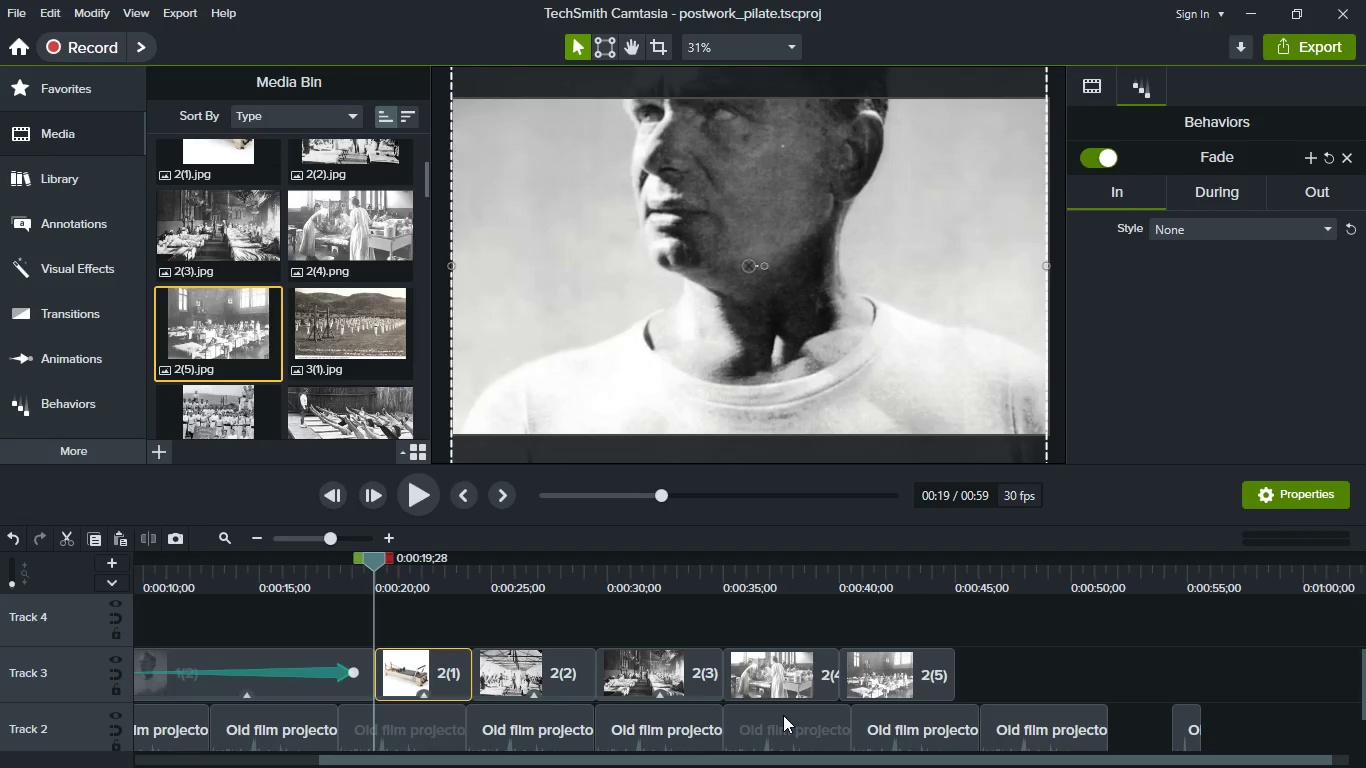 
hold_key(key=ShiftLeft, duration=0.41)
scroll: coordinate [783, 715], scroll_direction: up, amount: 2.0
 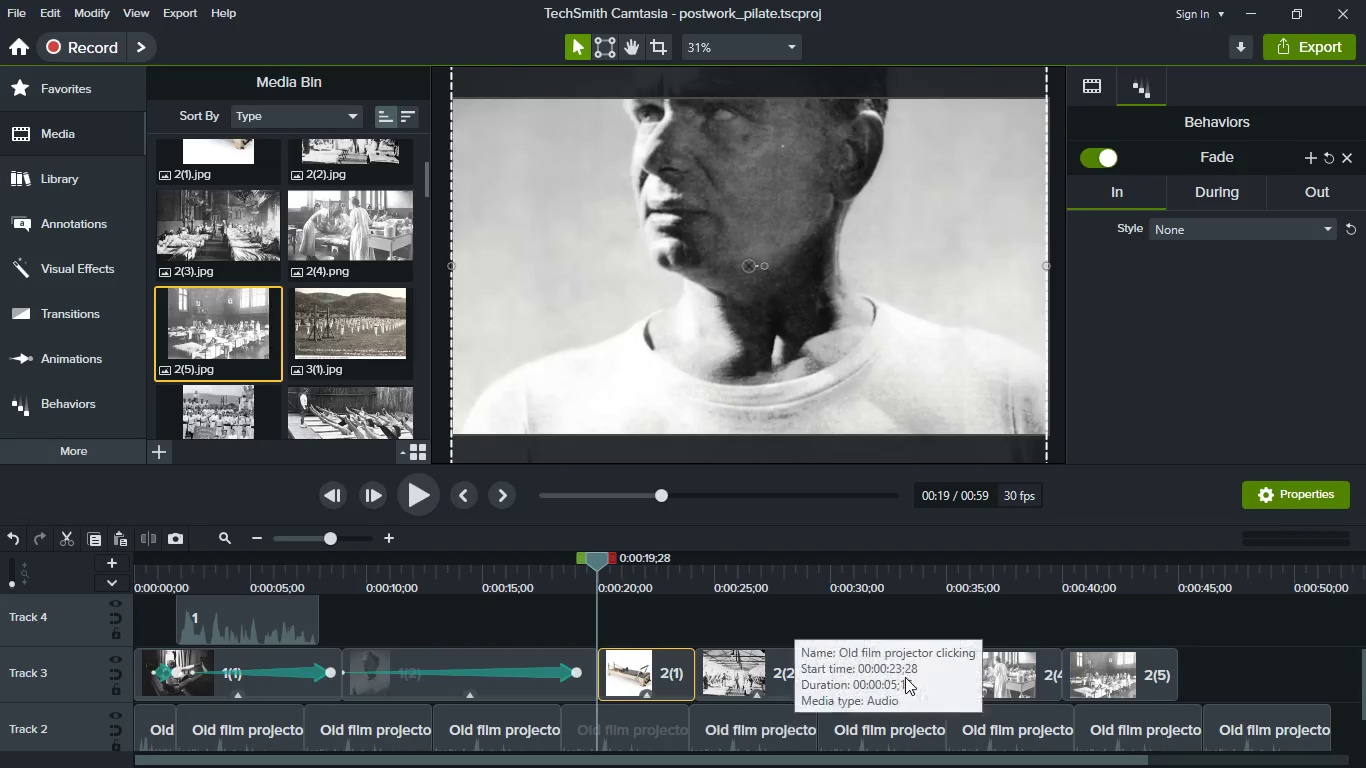 
key(Meta+MetaLeft)
 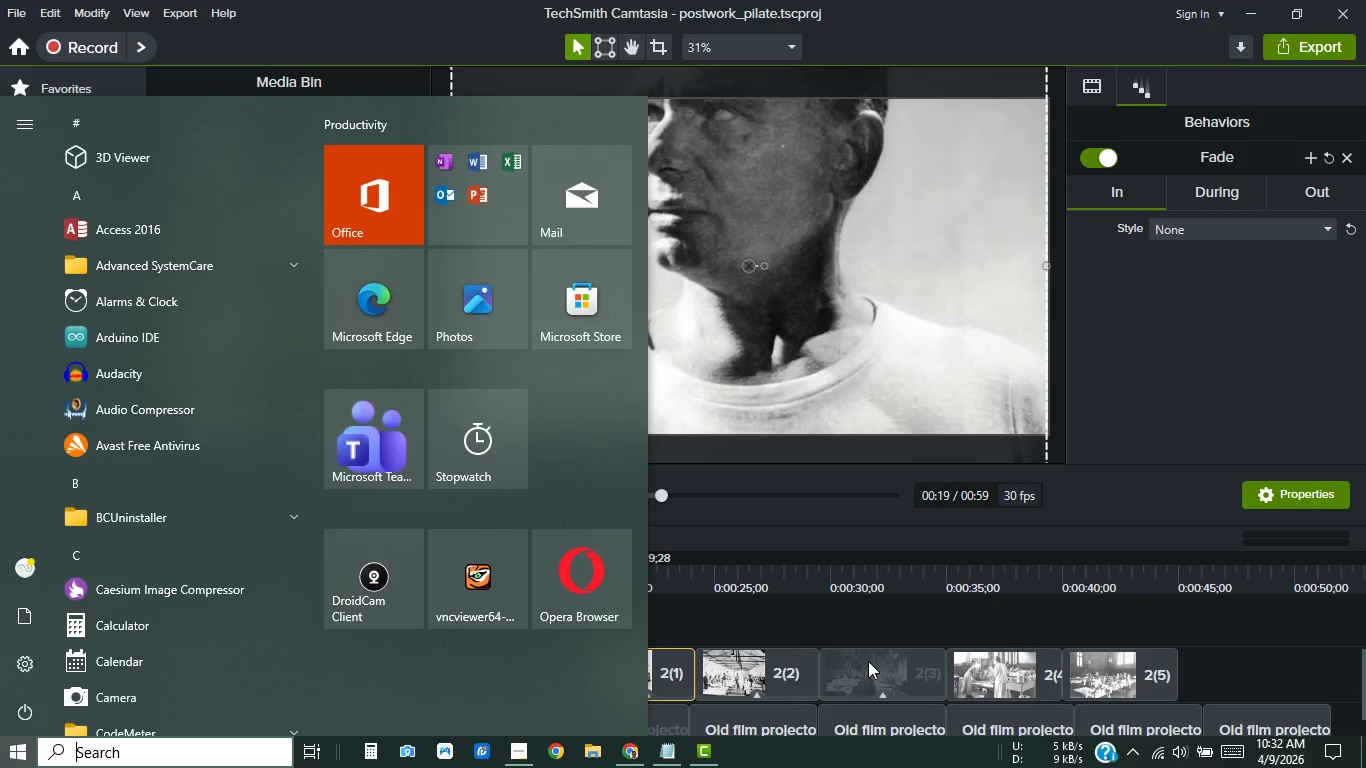 
wait(13.44)
 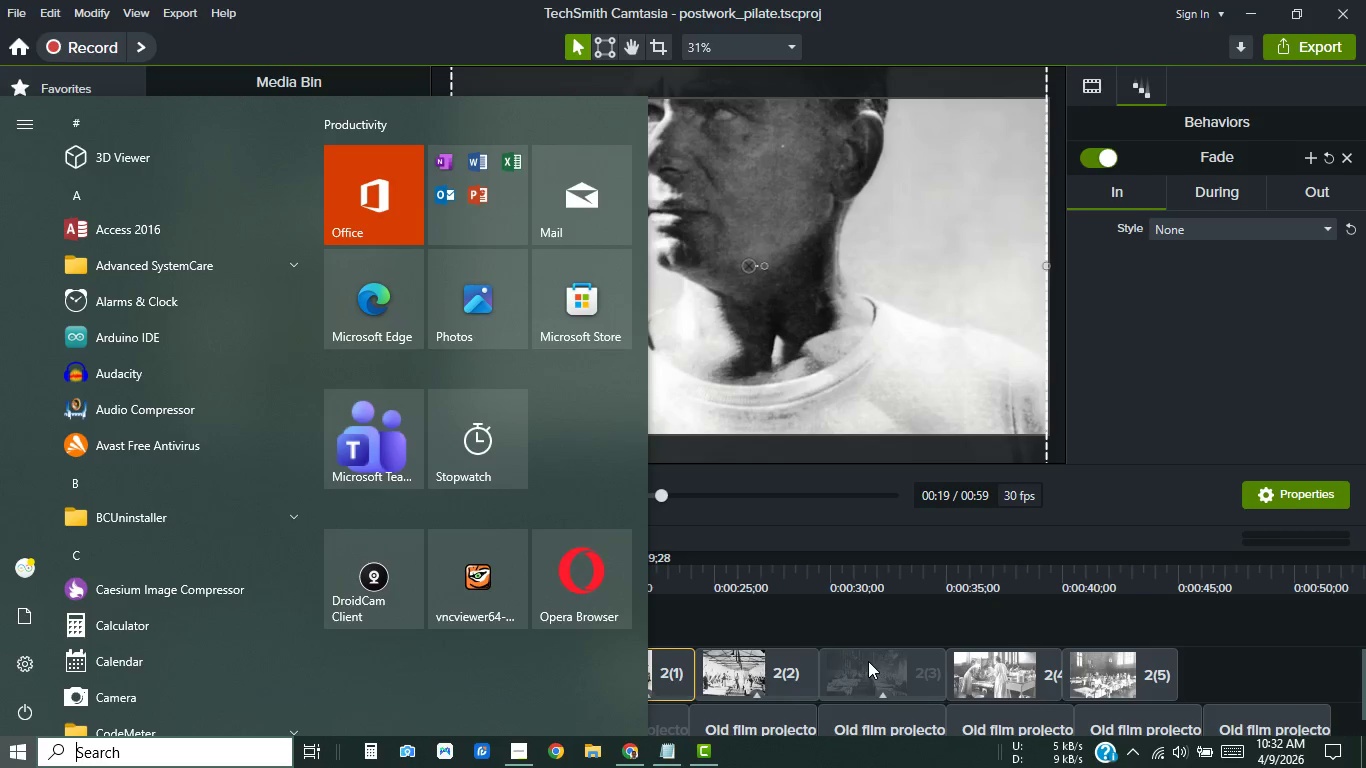 
mouse_move([565, 755])
 